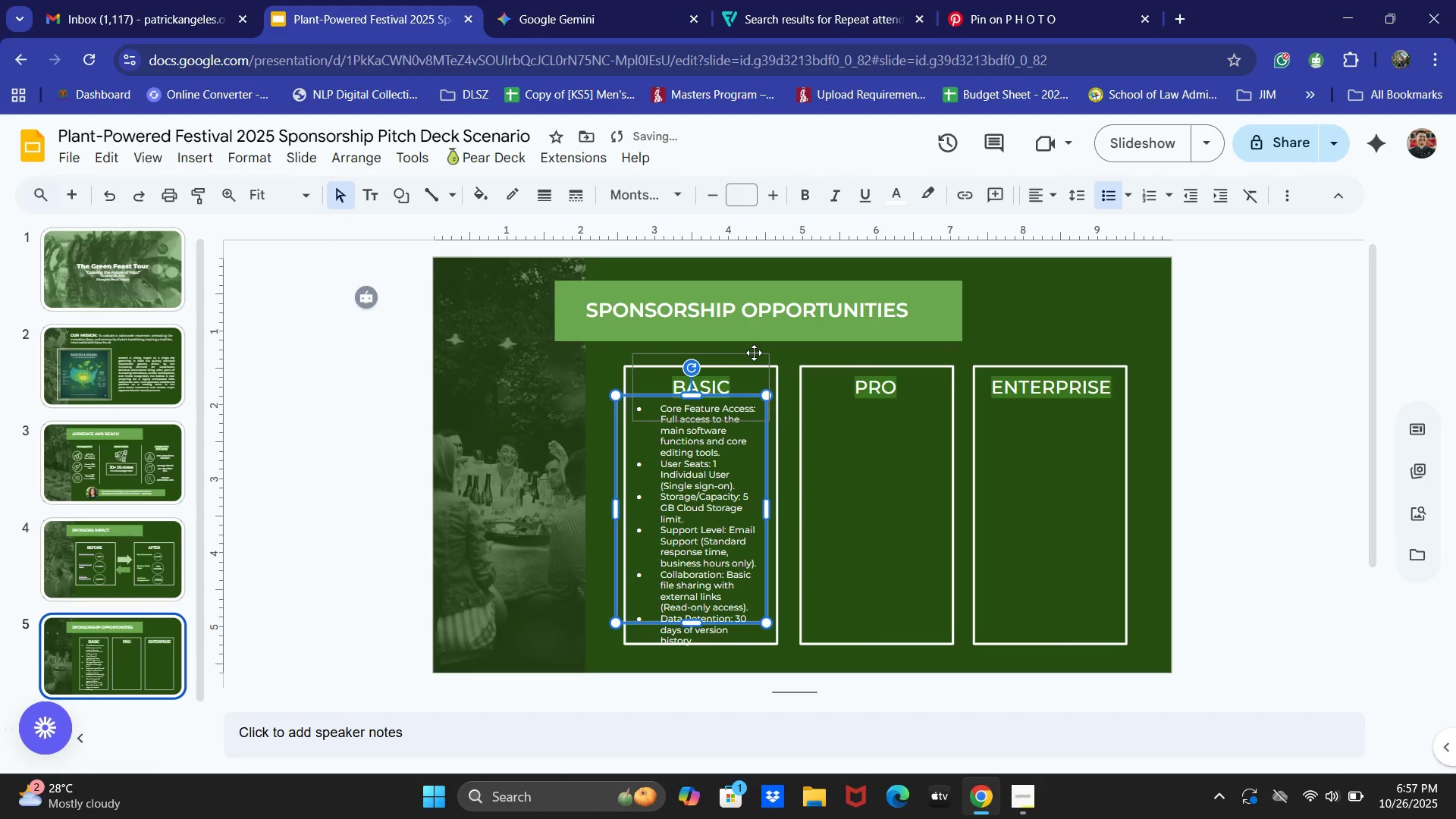 
key(ArrowUp)
 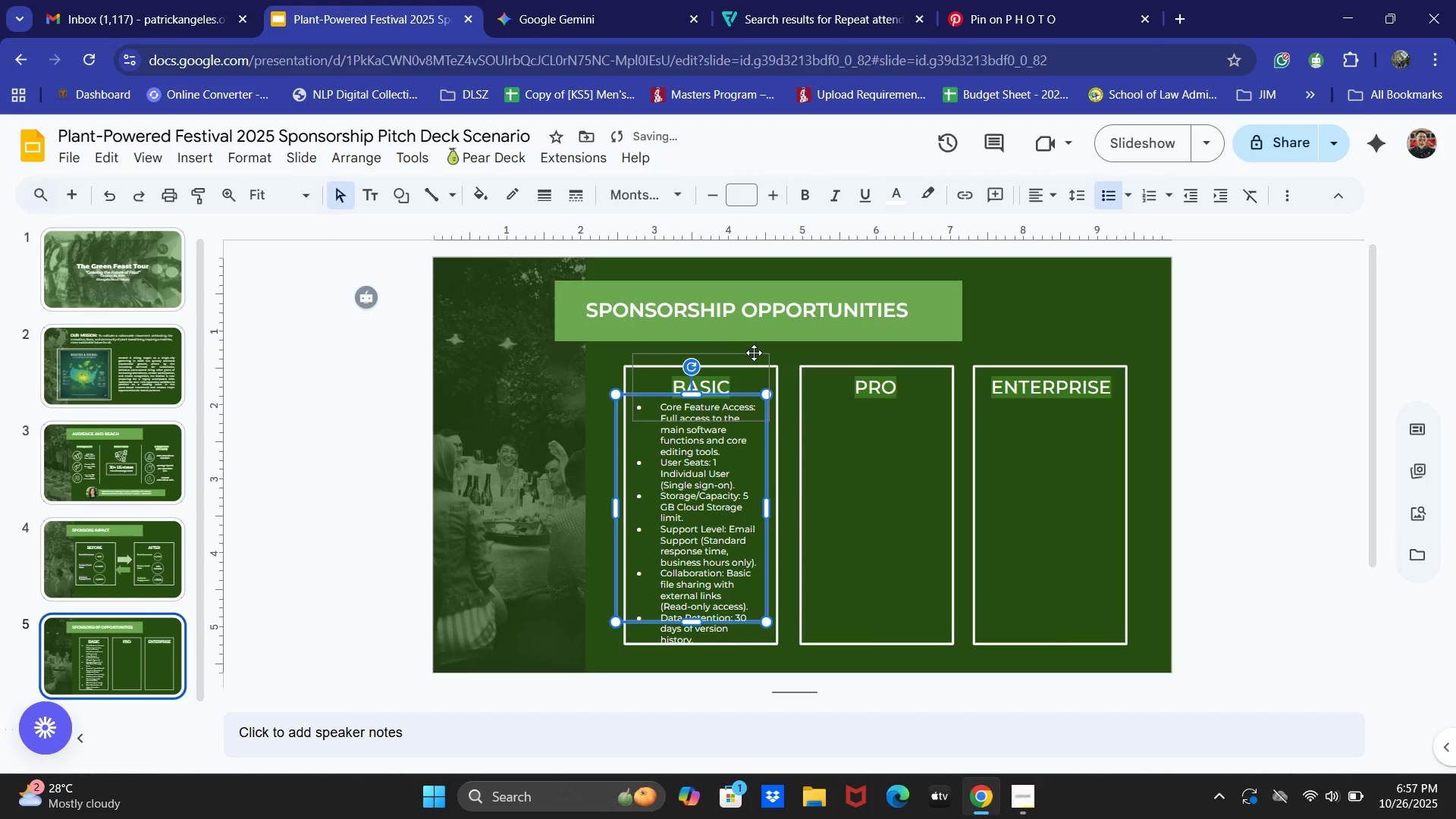 
key(ArrowUp)
 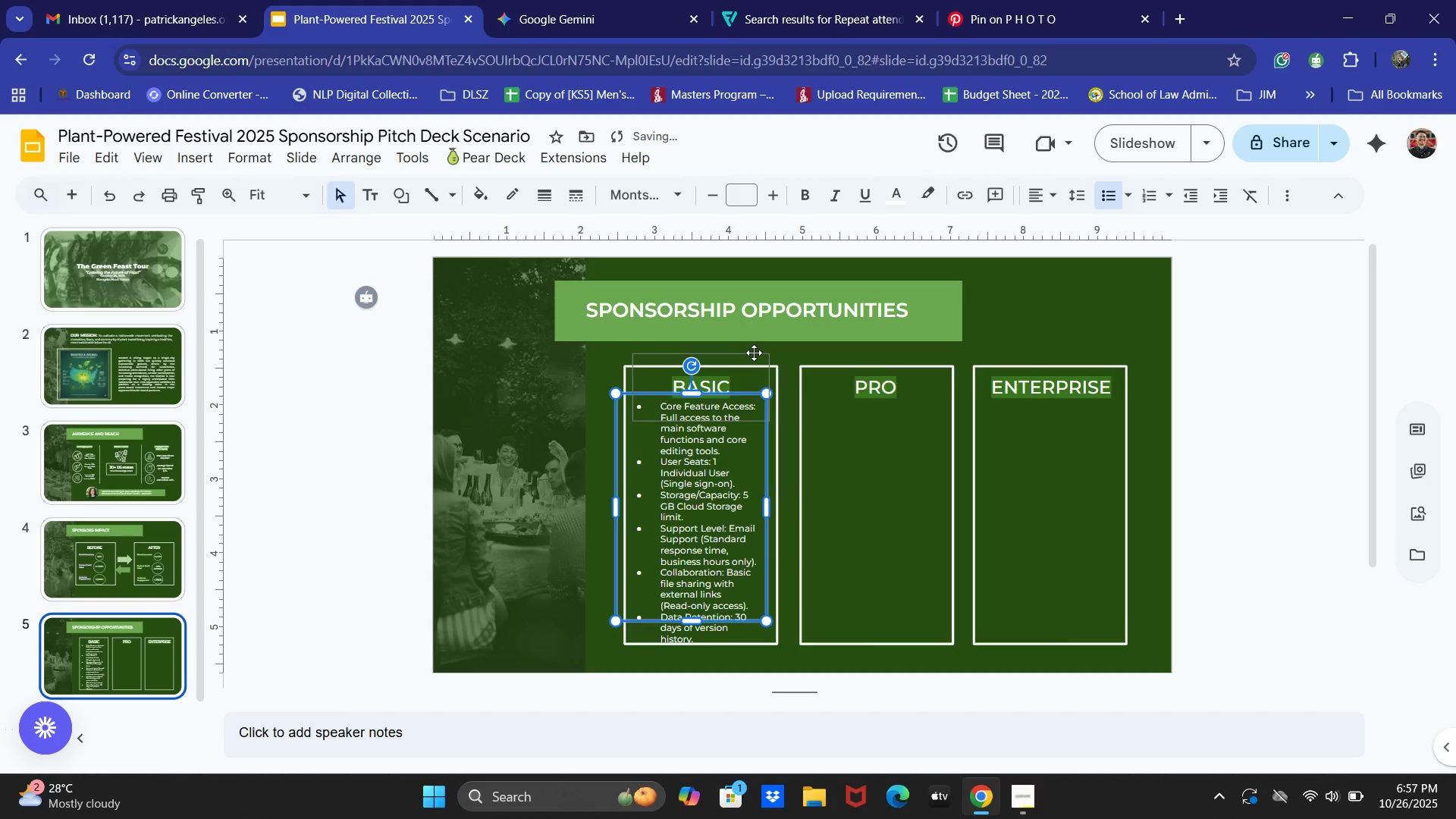 
key(ArrowUp)
 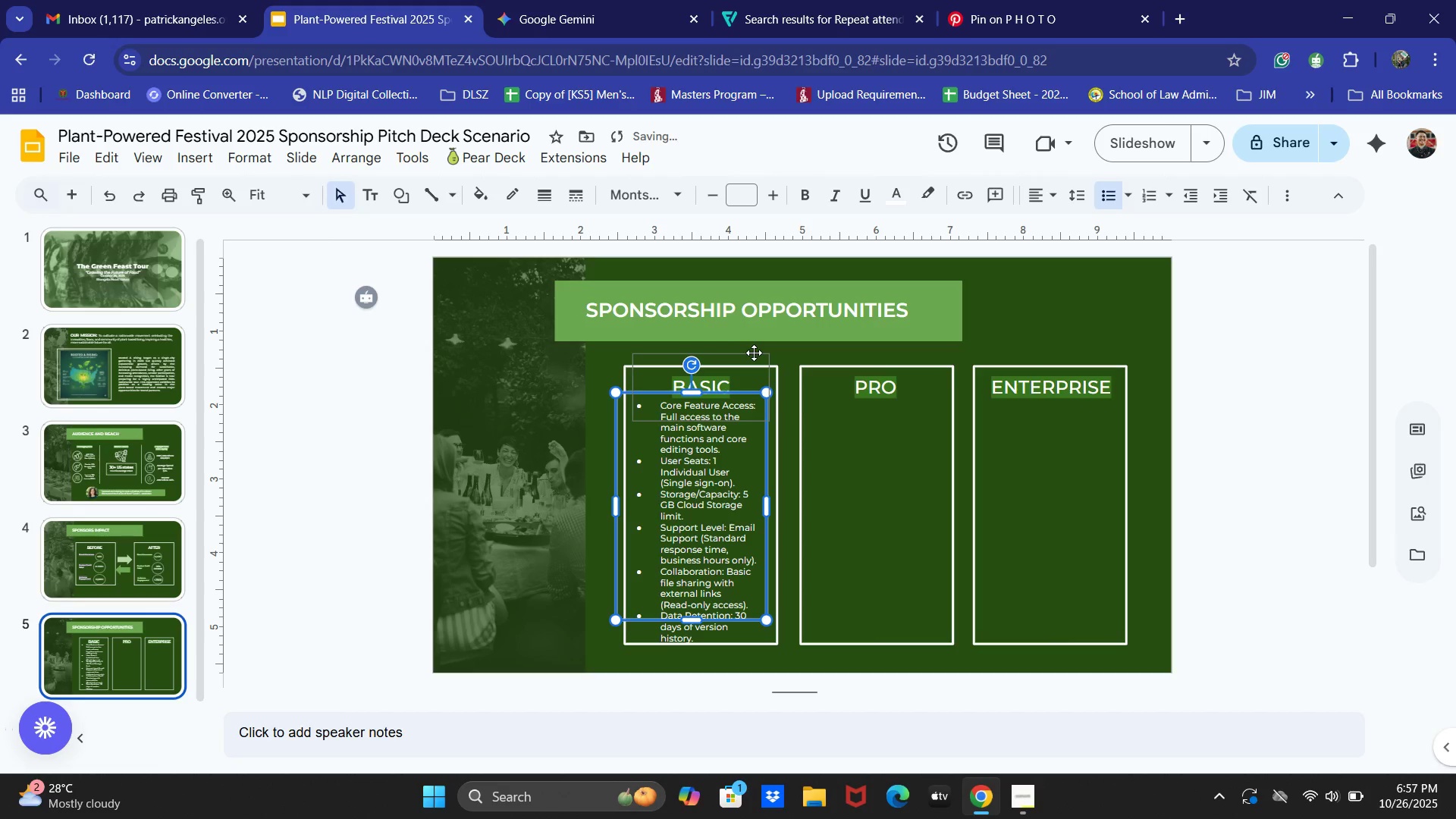 
key(ArrowUp)
 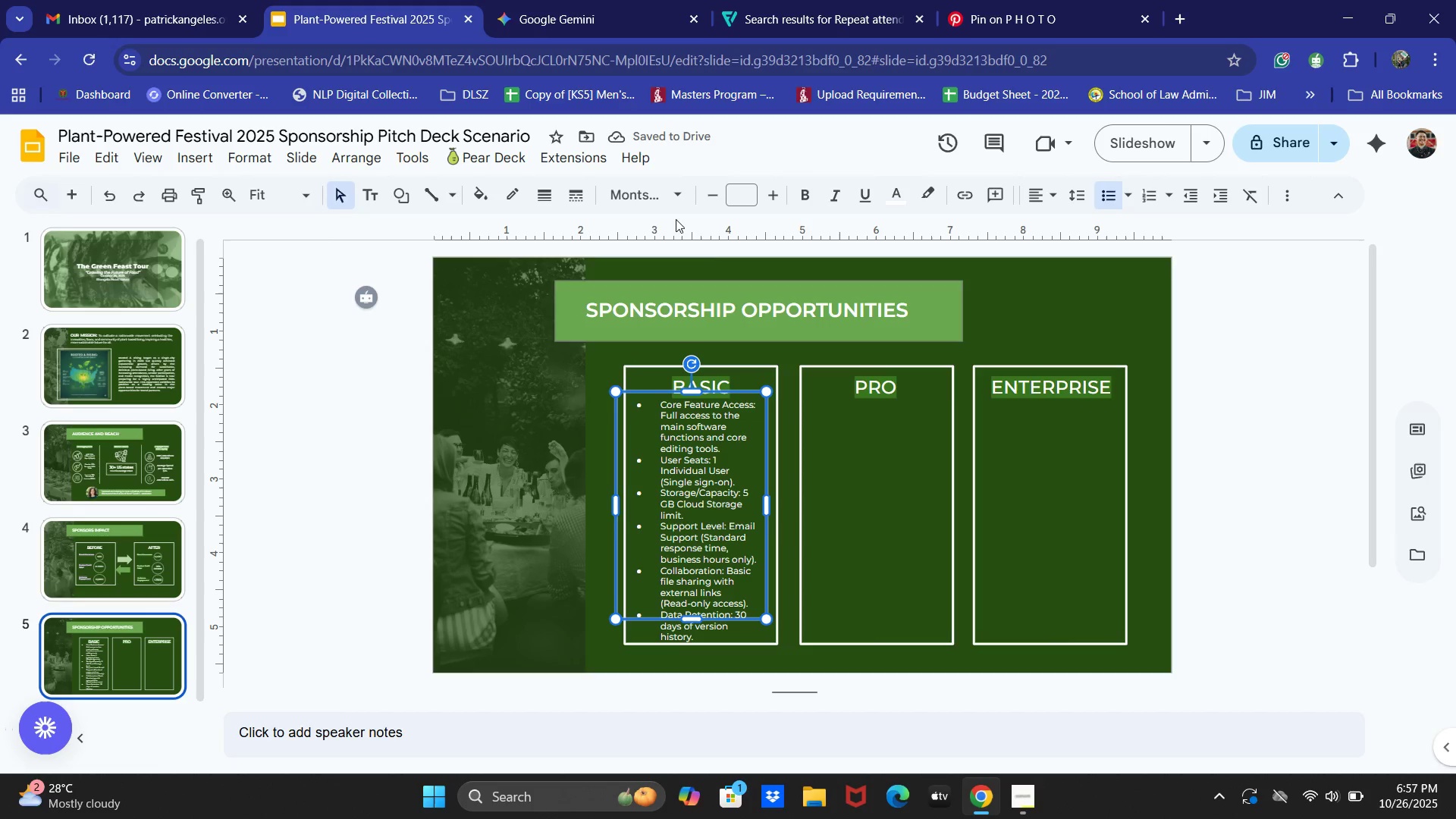 
left_click([712, 187])
 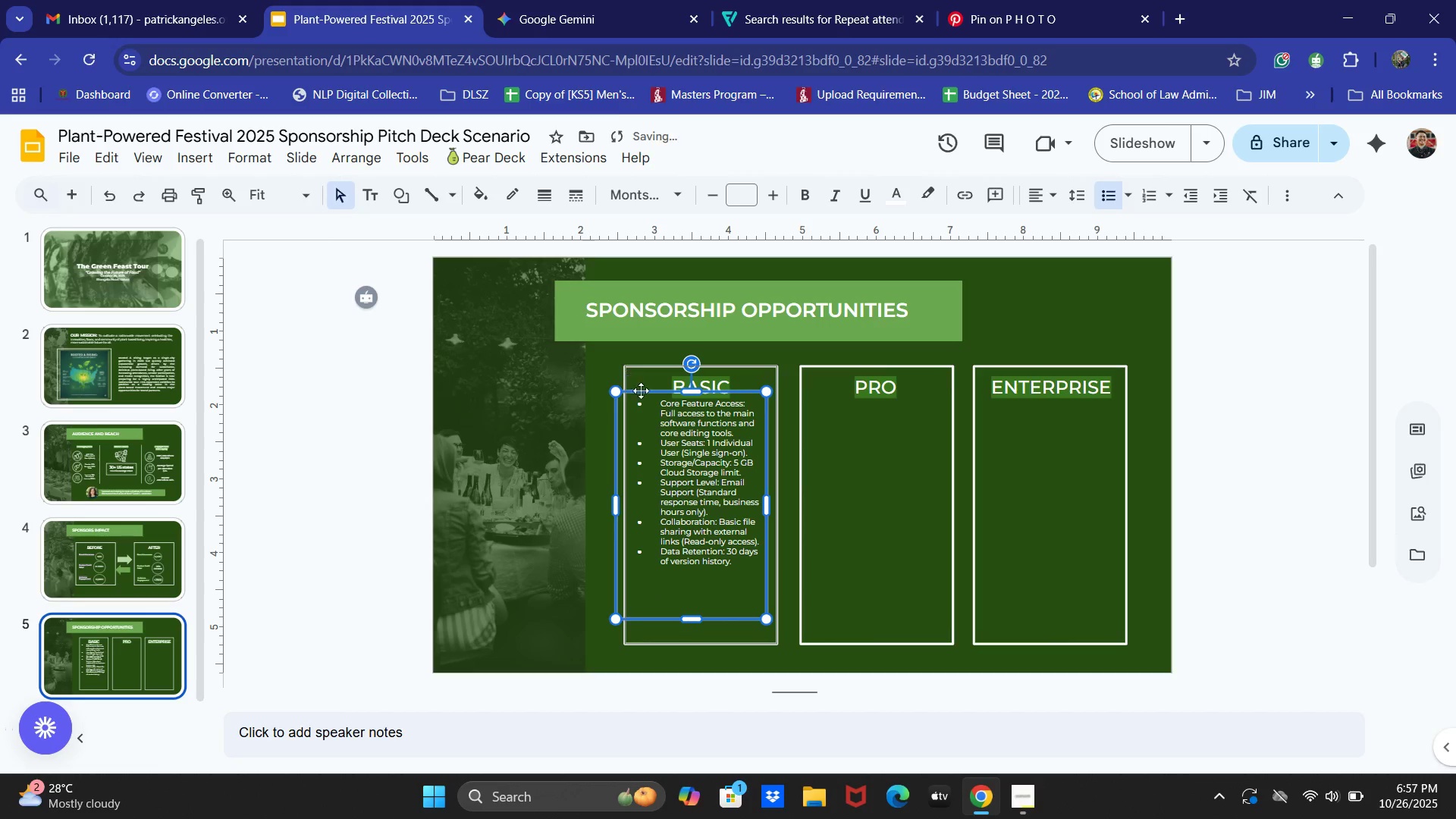 
left_click([636, 391])
 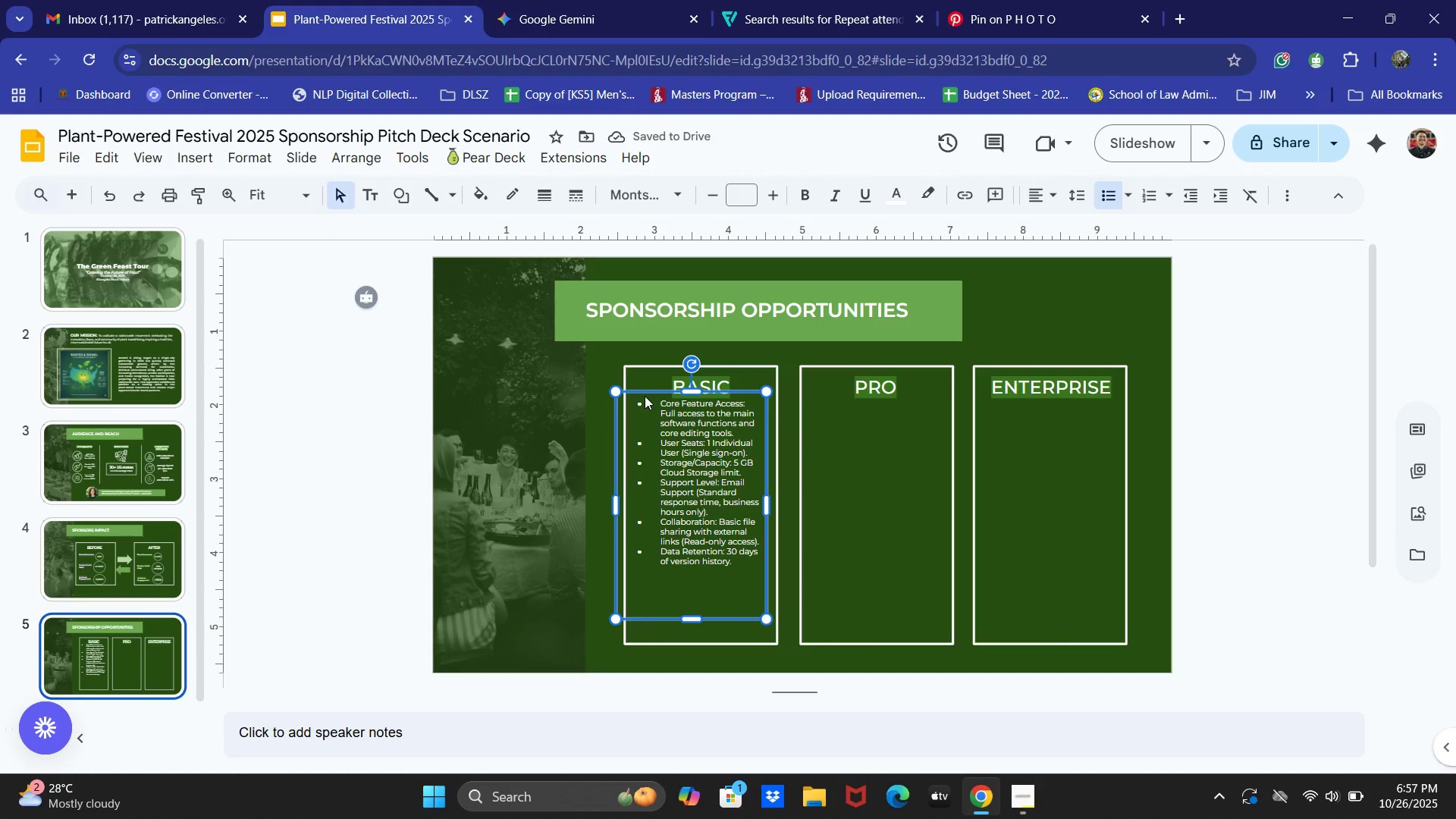 
key(ArrowDown)
 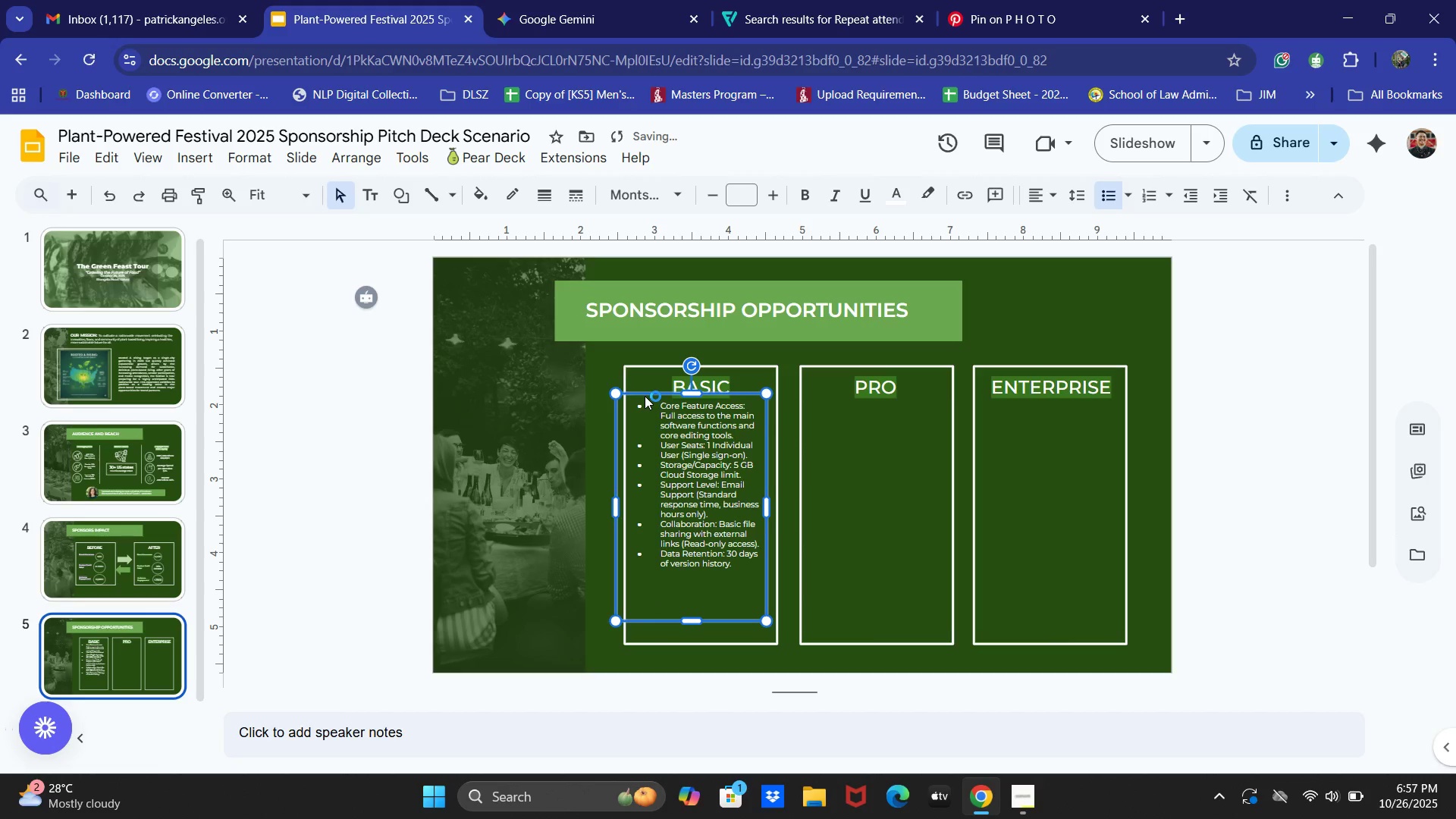 
key(ArrowDown)
 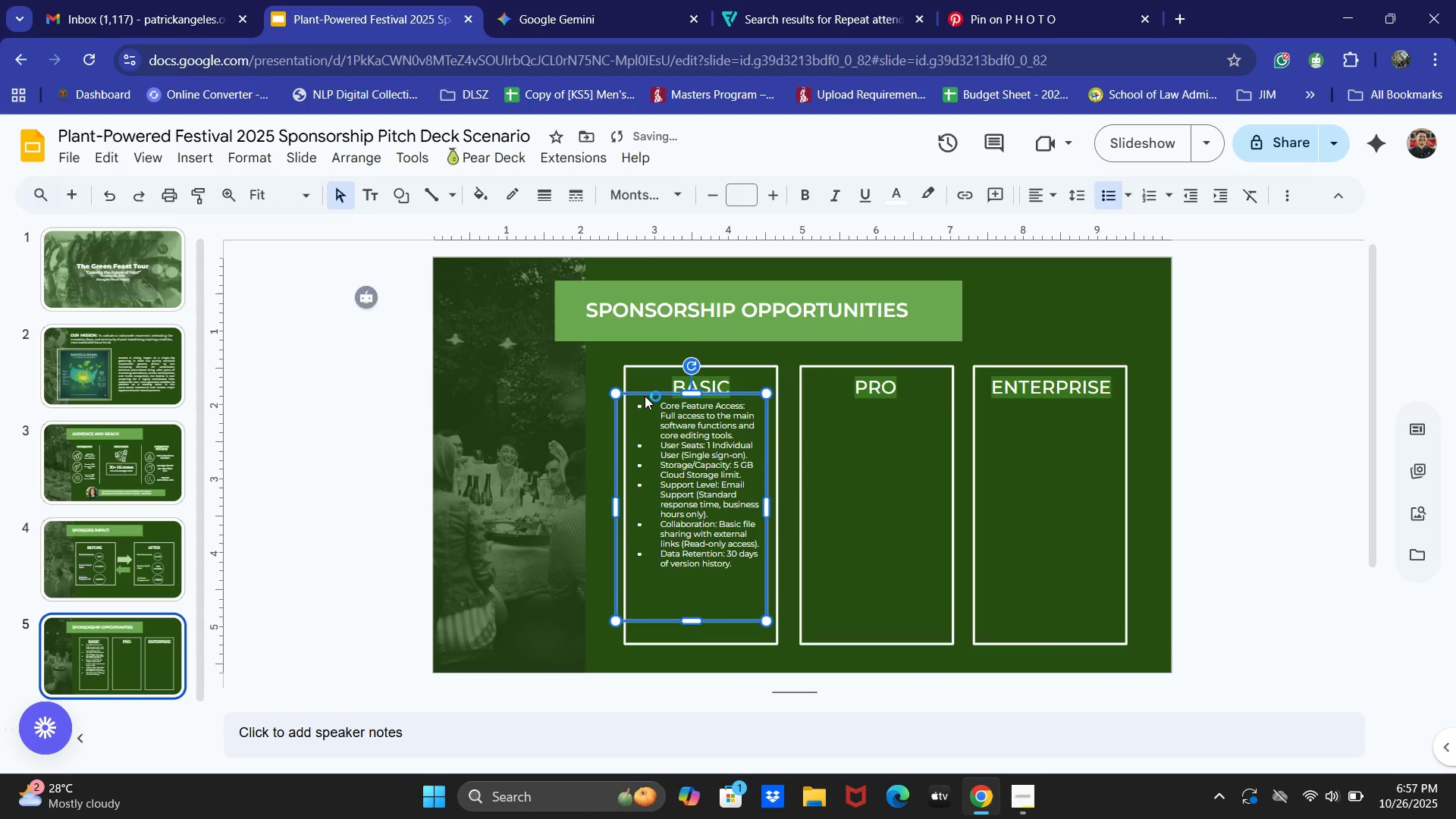 
key(ArrowDown)
 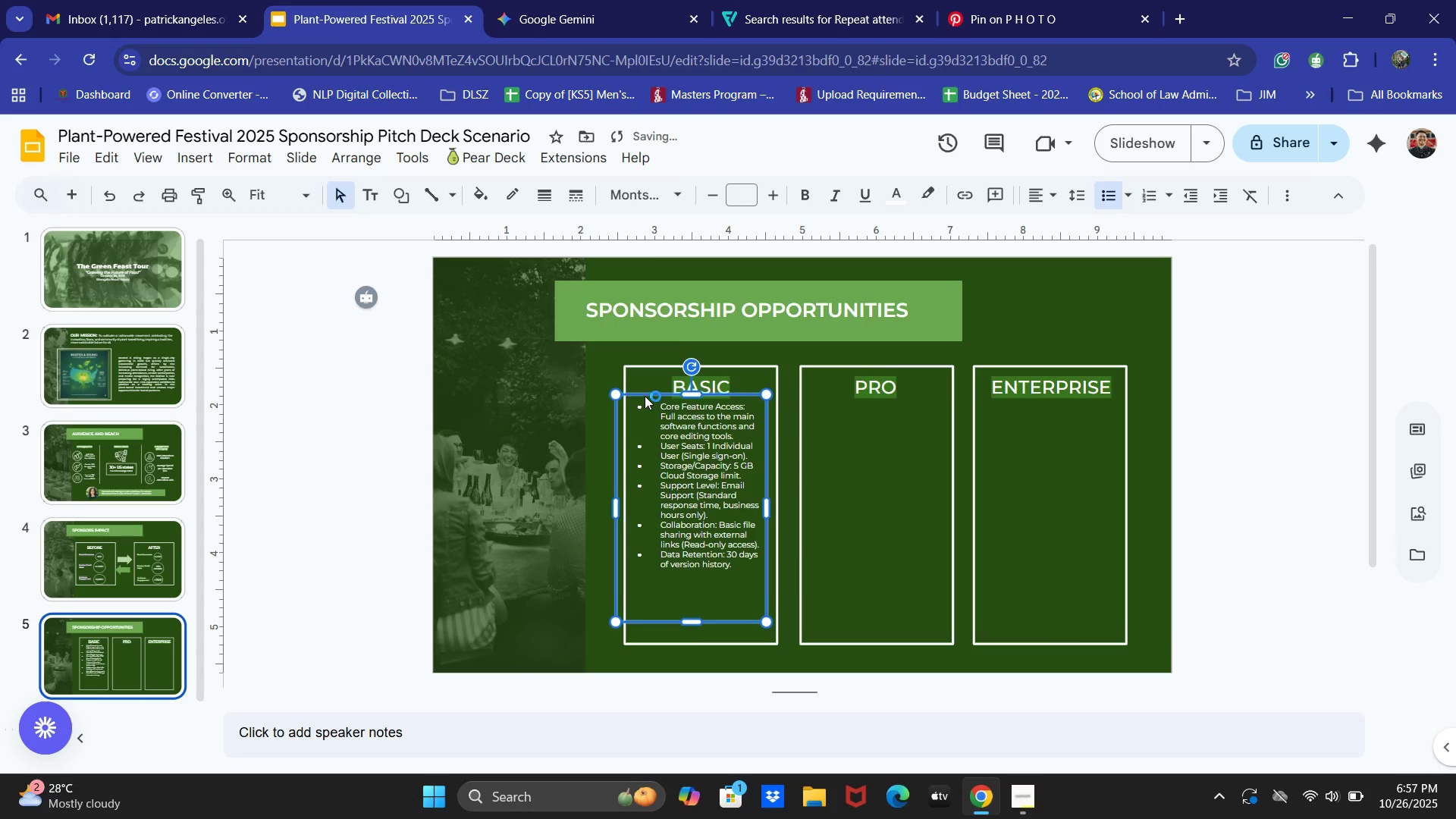 
hold_key(key=ArrowDown, duration=0.73)
 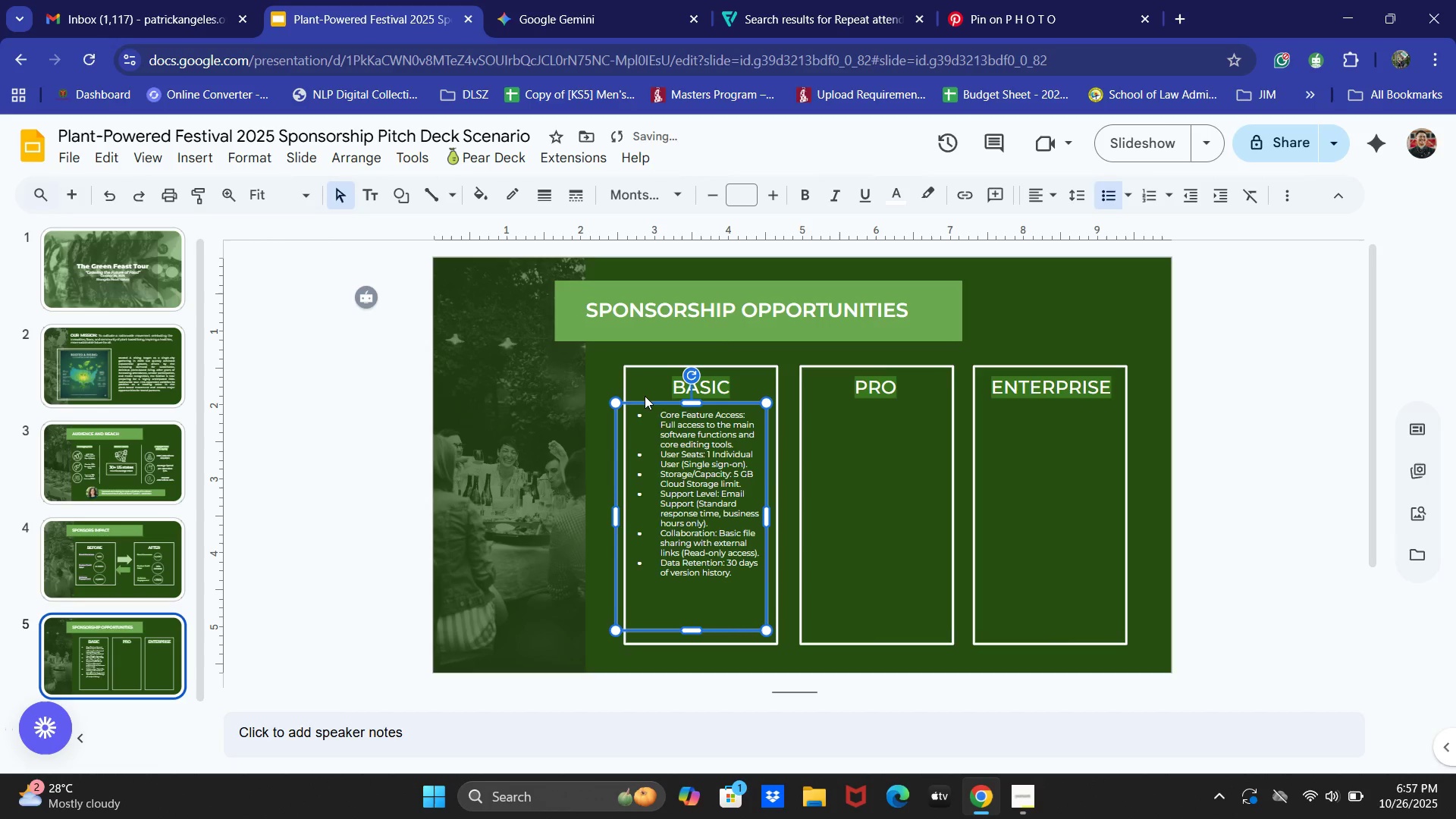 
key(ArrowDown)
 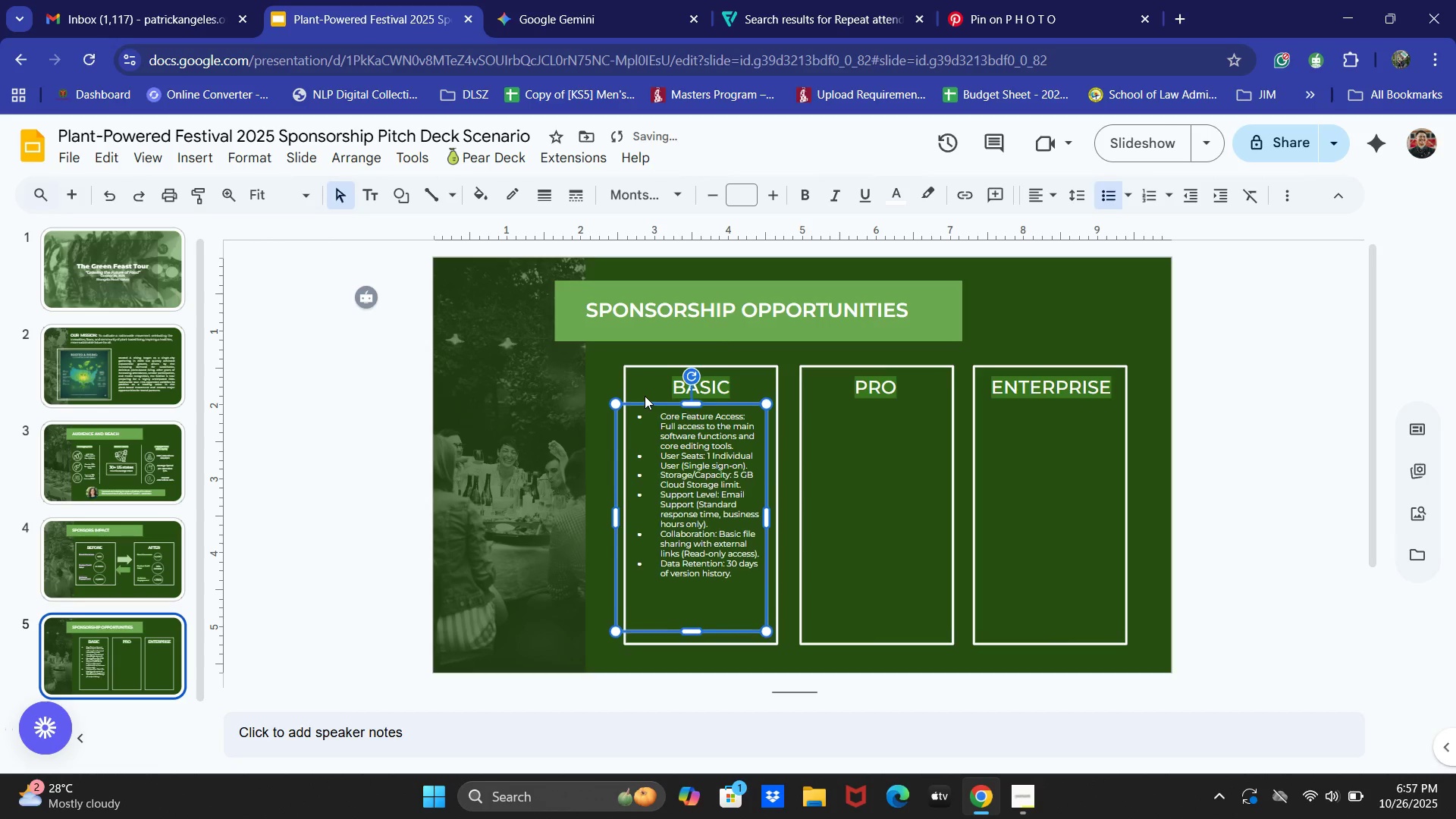 
key(ArrowDown)
 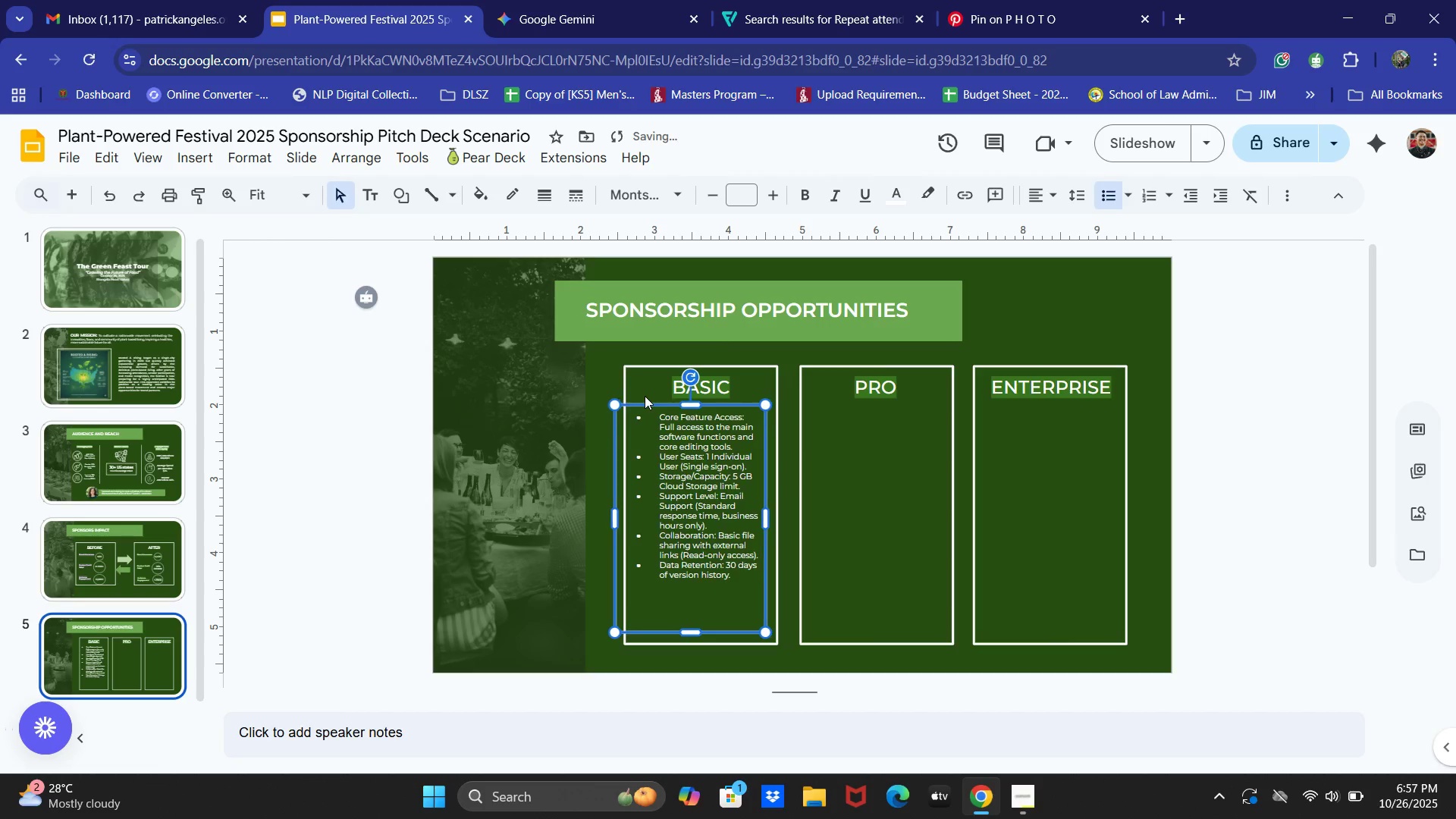 
key(ArrowLeft)
 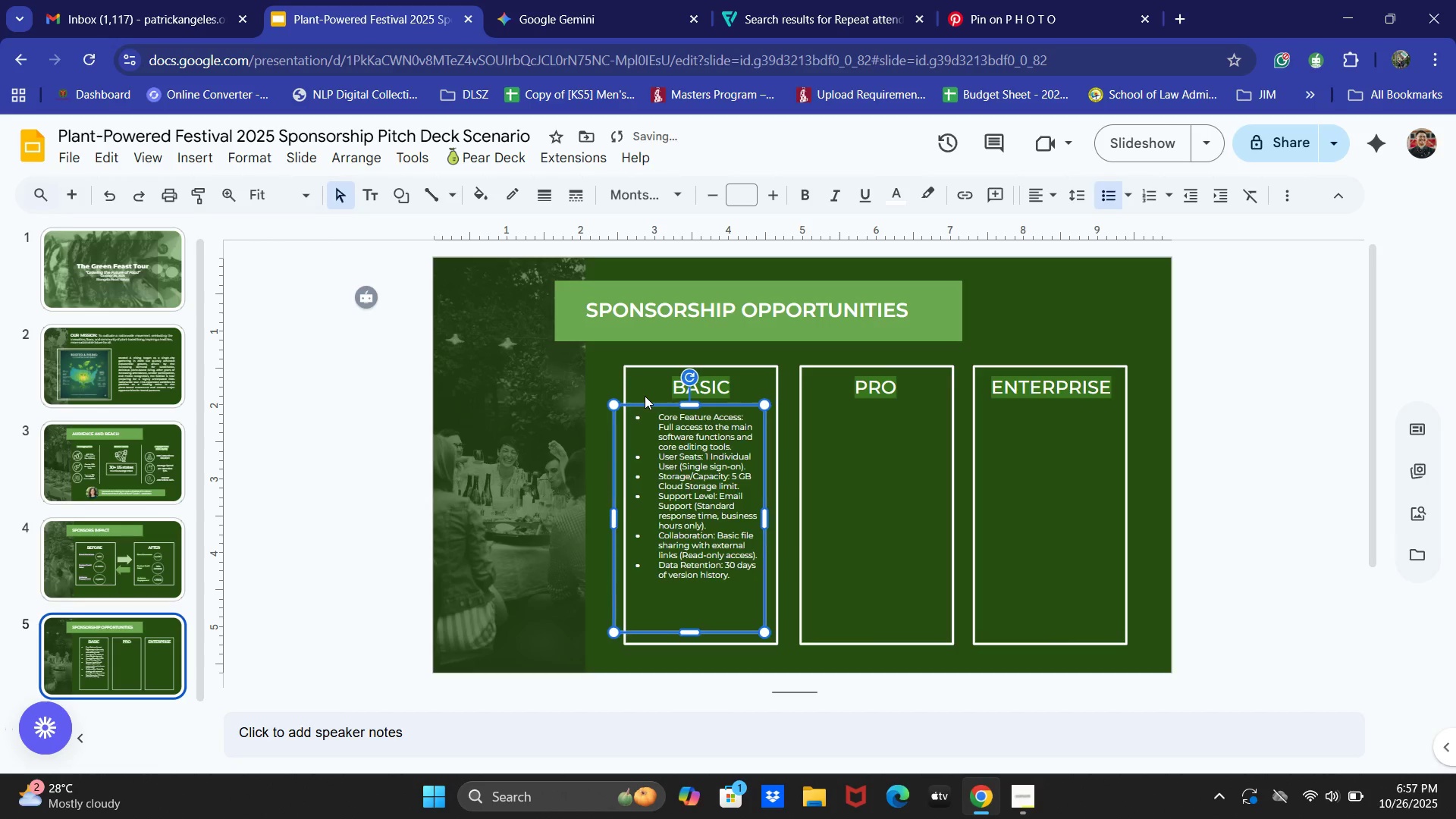 
key(ArrowLeft)
 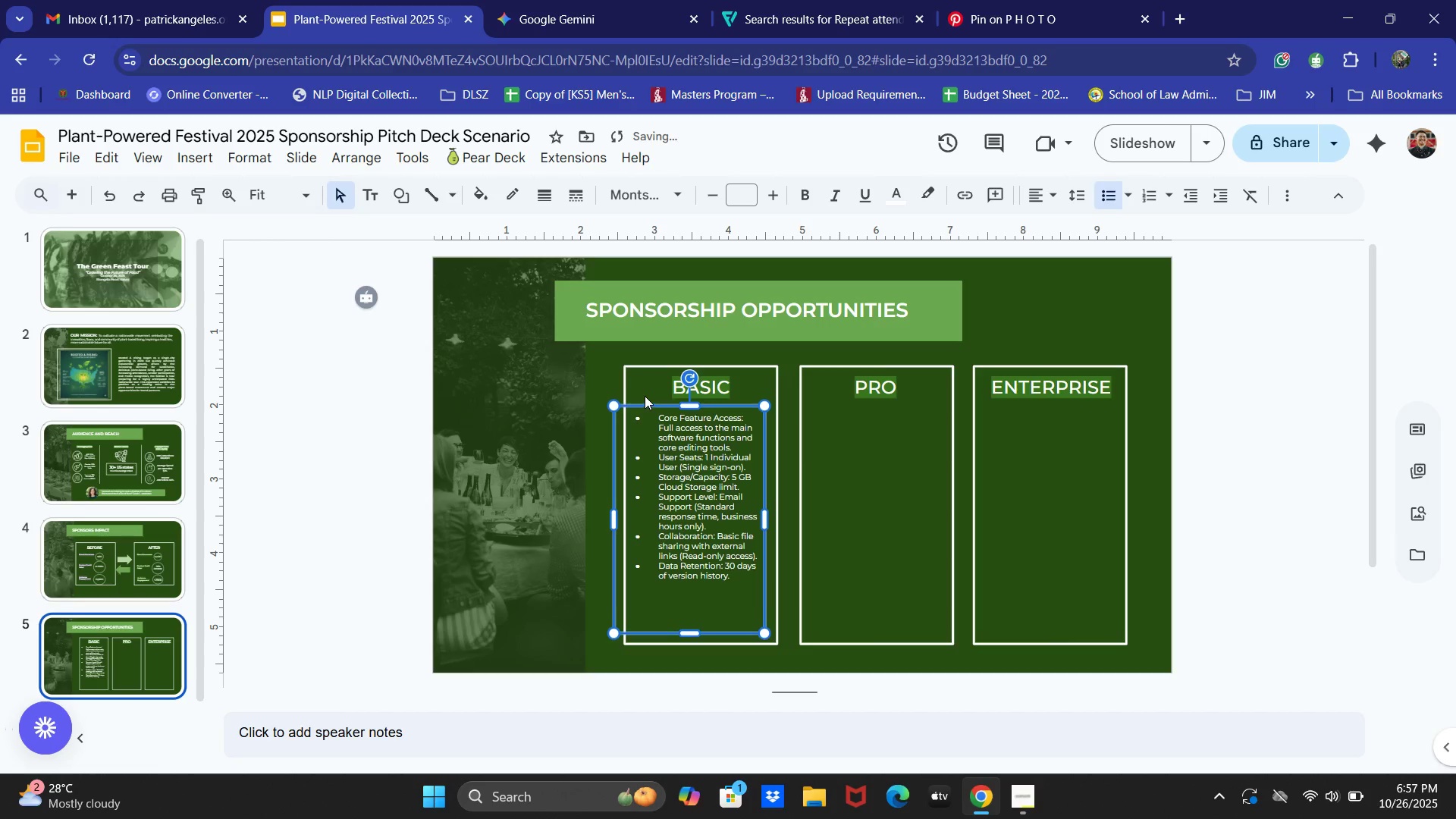 
key(ArrowDown)
 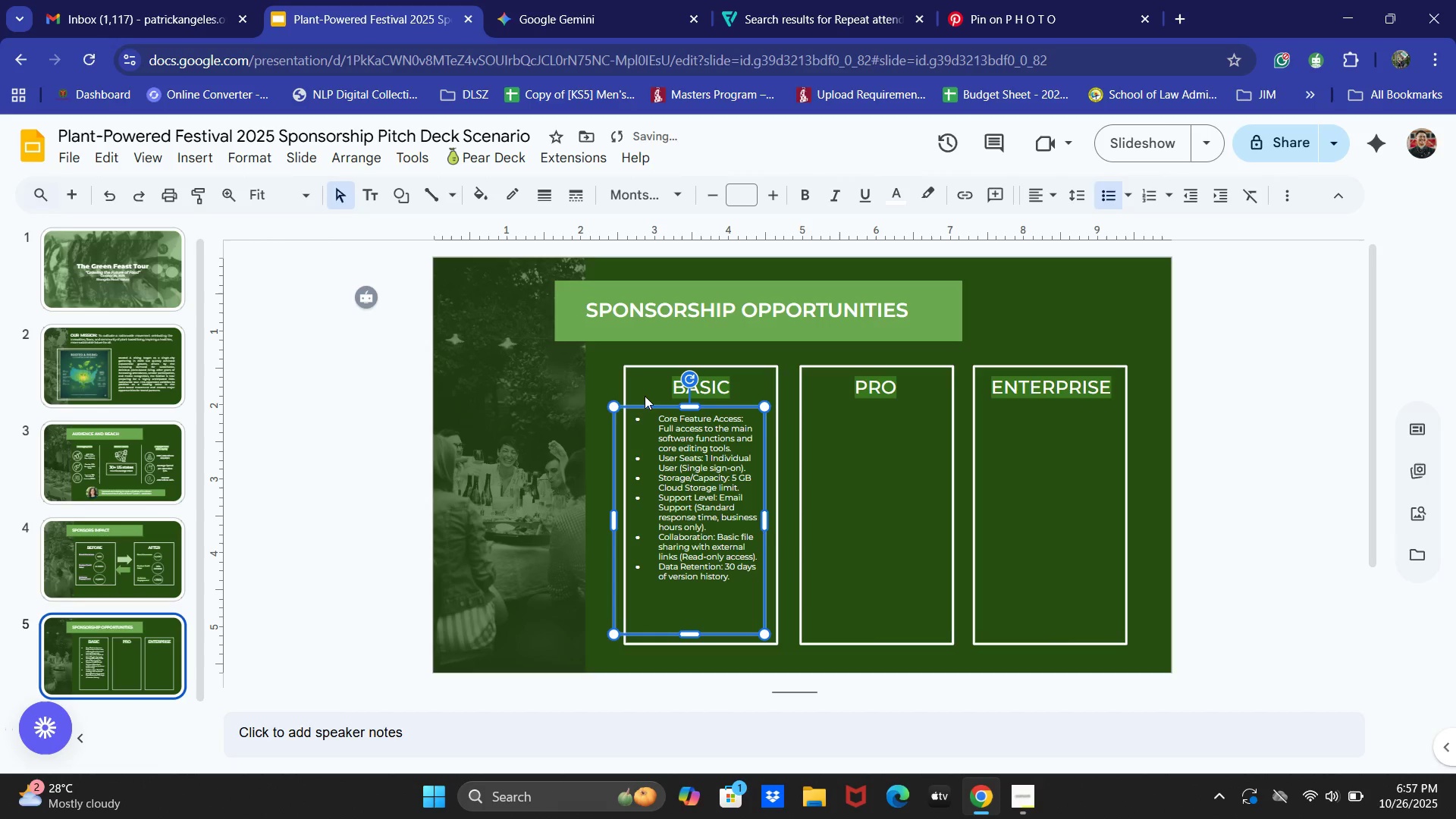 
key(ArrowDown)
 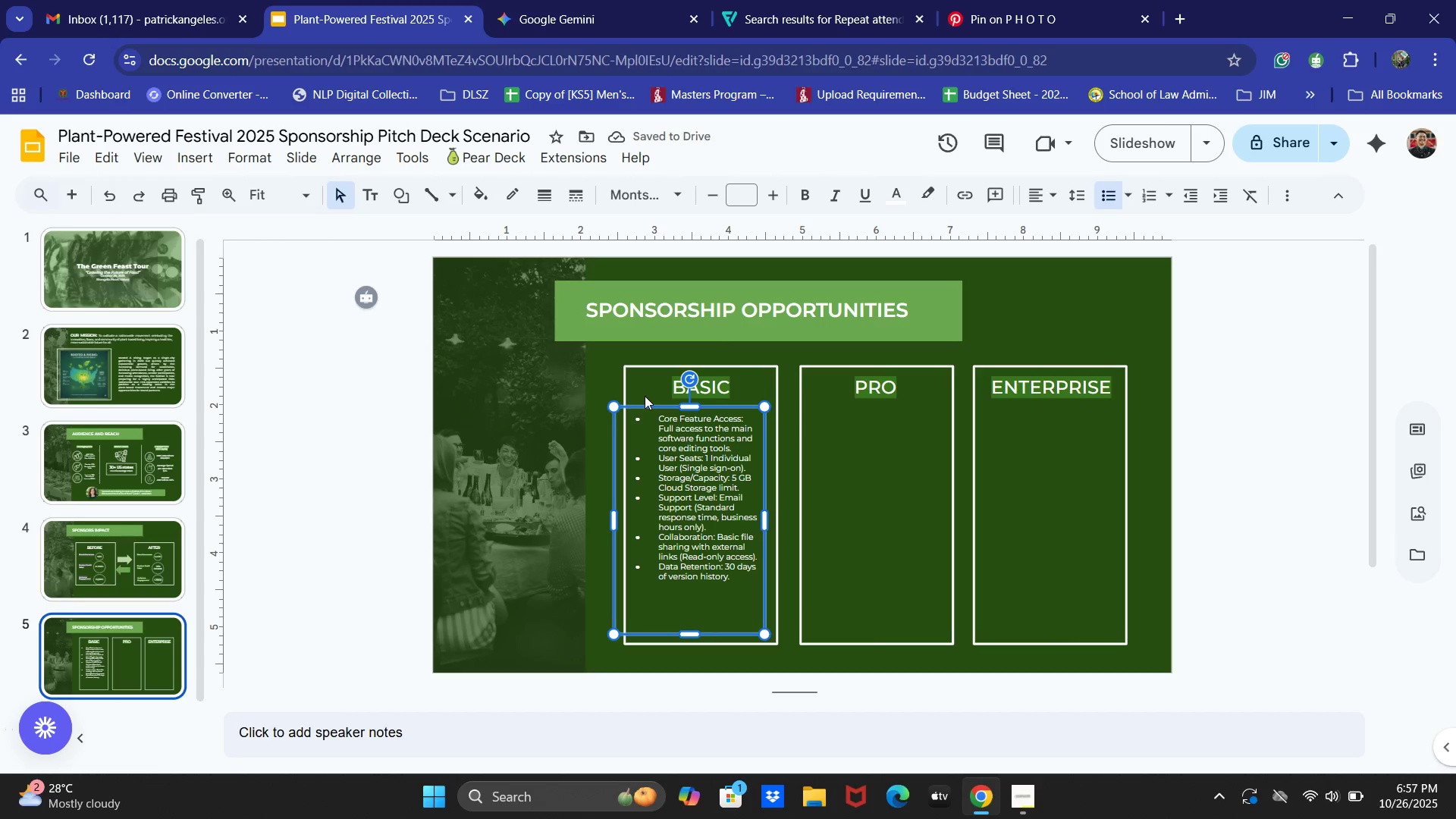 
key(Control+ControlLeft)
 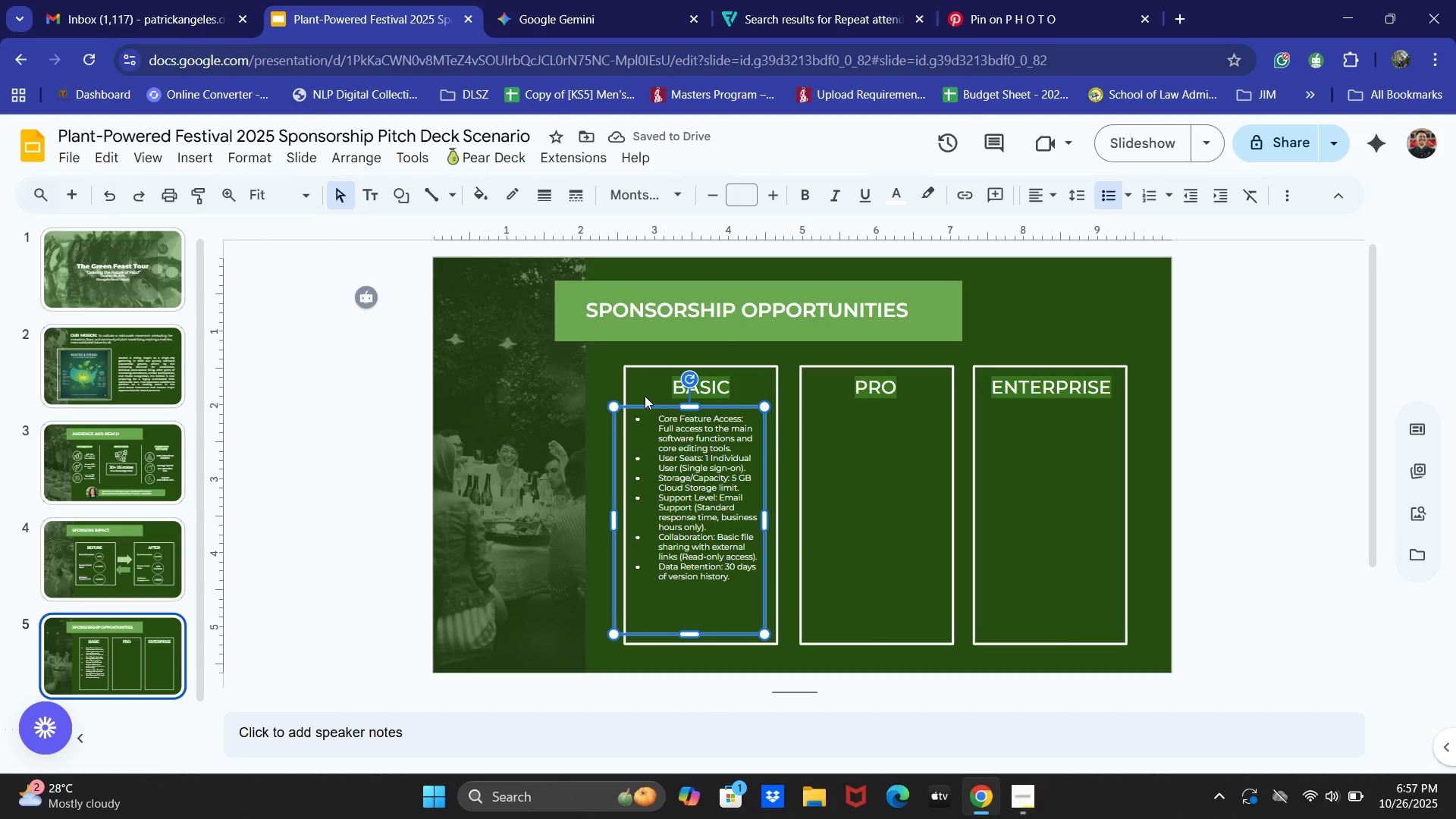 
key(Control+C)
 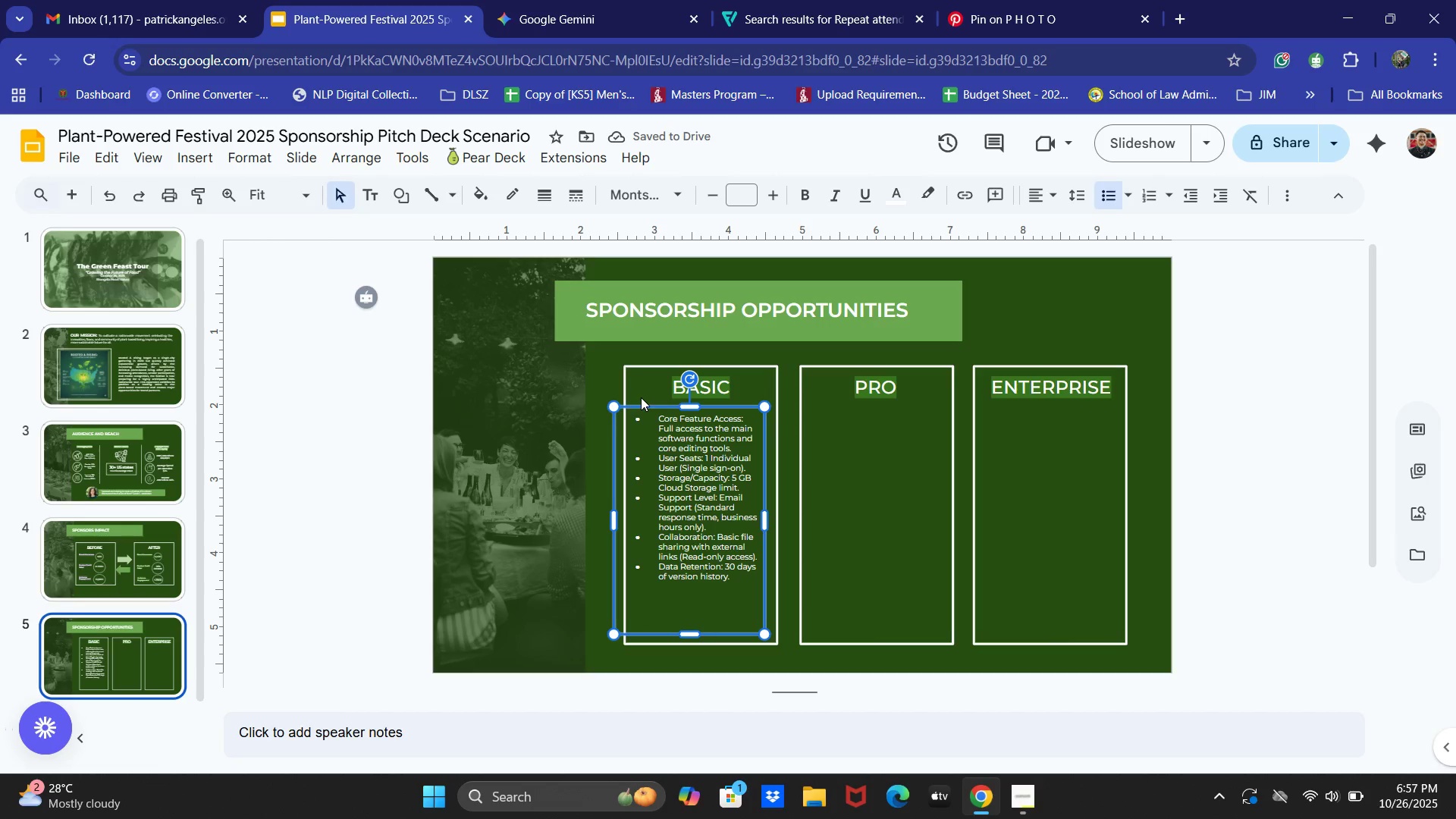 
key(Control+V)
 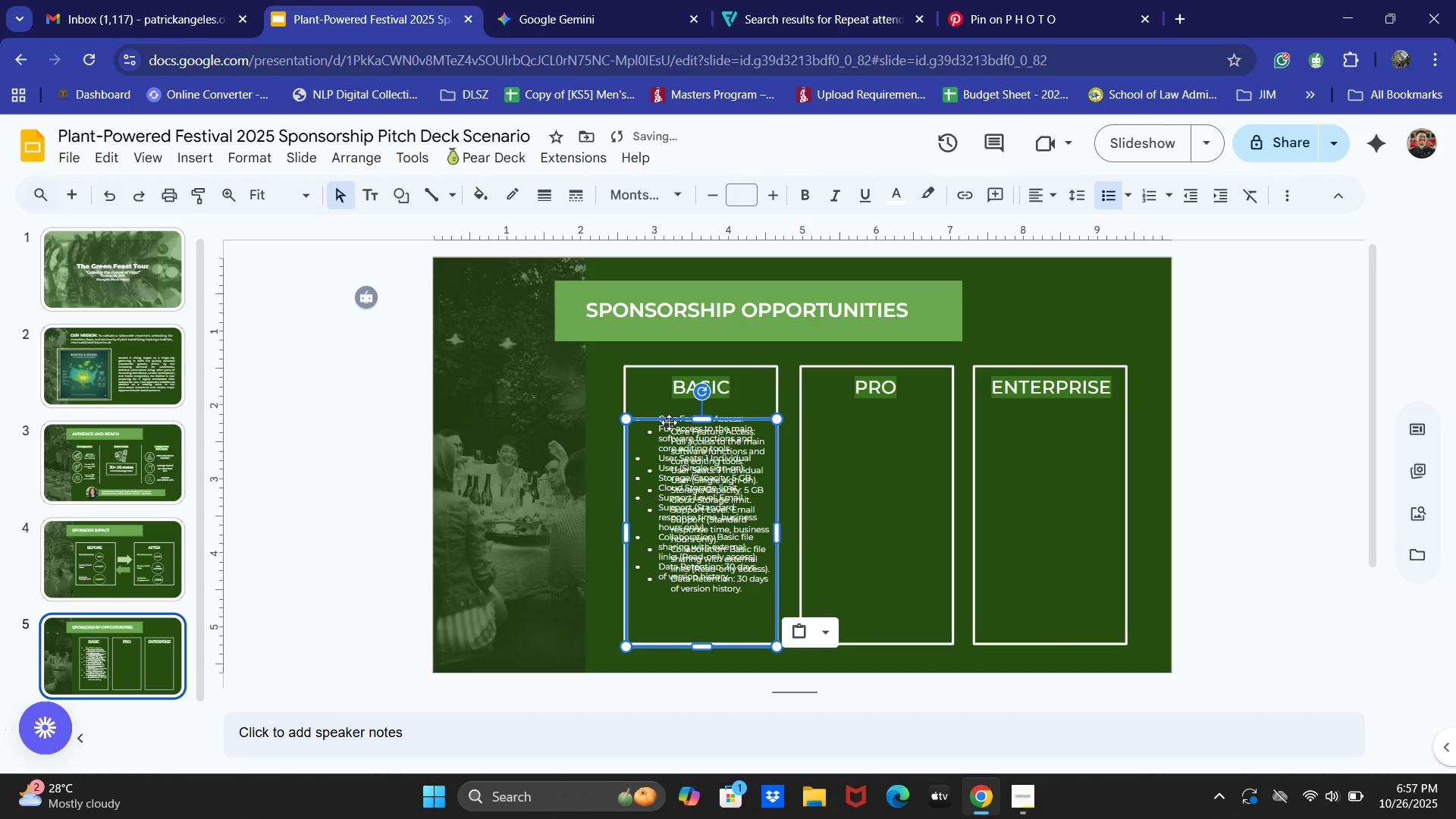 
left_click_drag(start_coordinate=[669, 421], to_coordinate=[847, 410])
 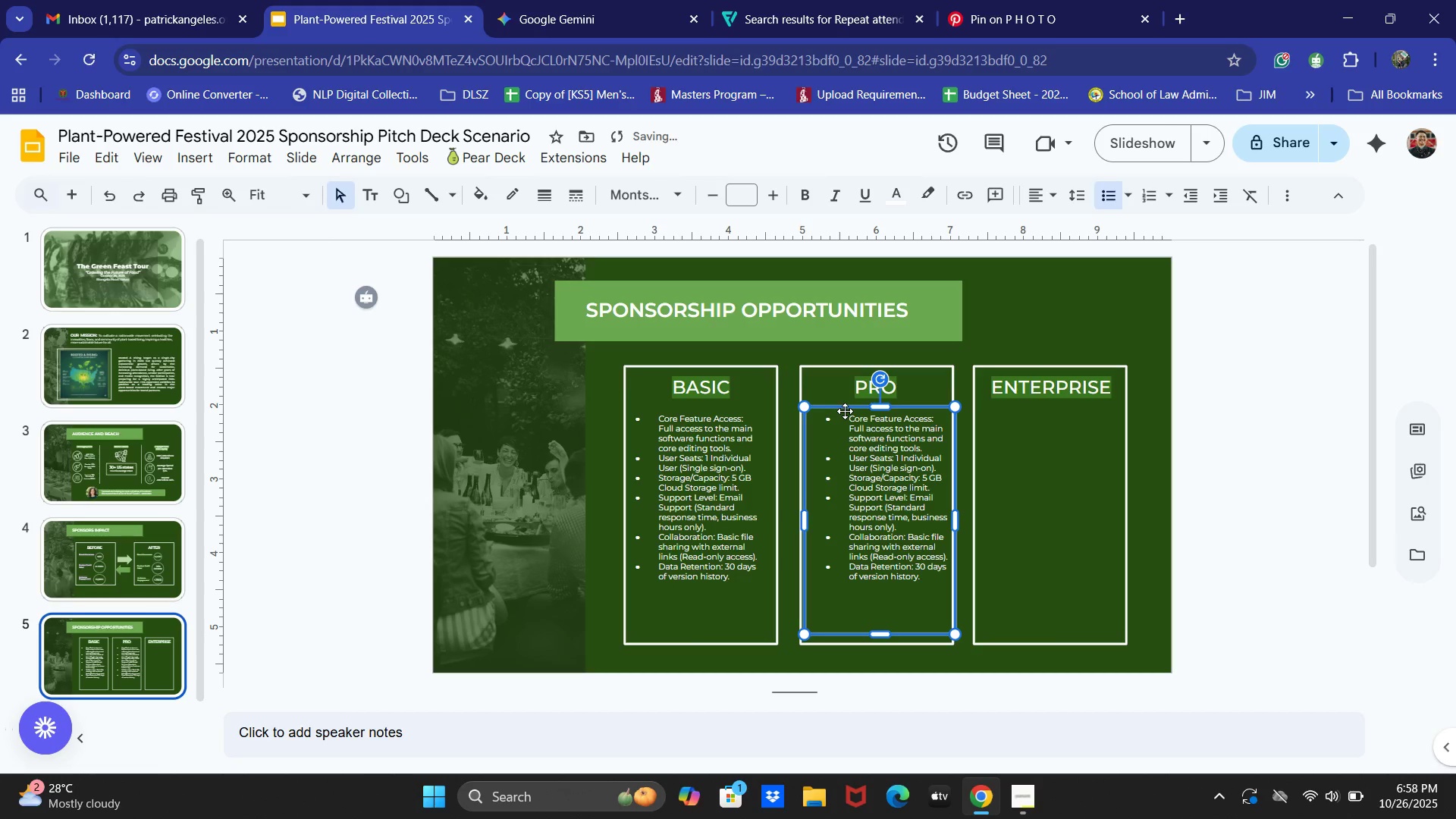 
key(ArrowLeft)
 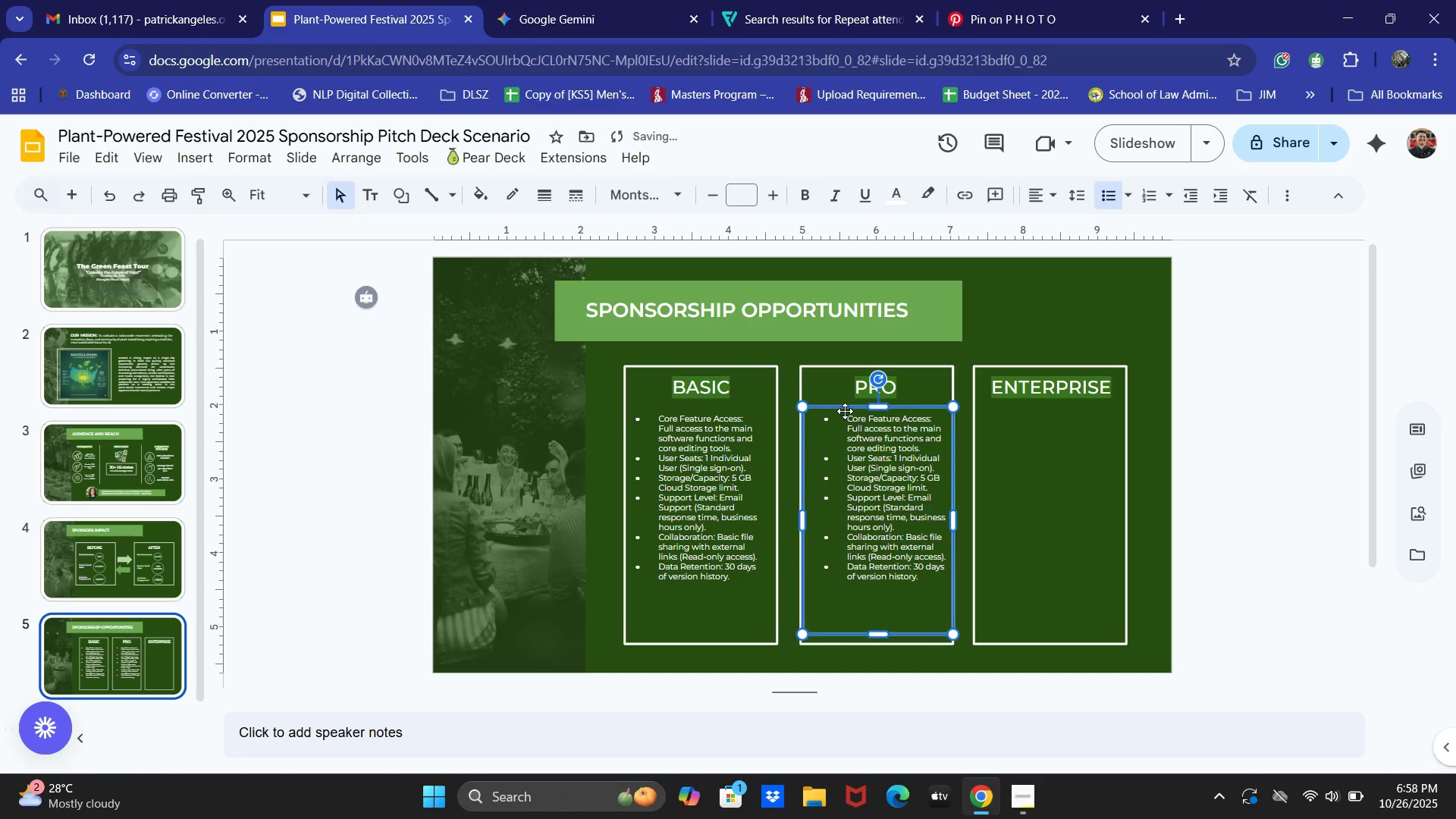 
key(ArrowLeft)
 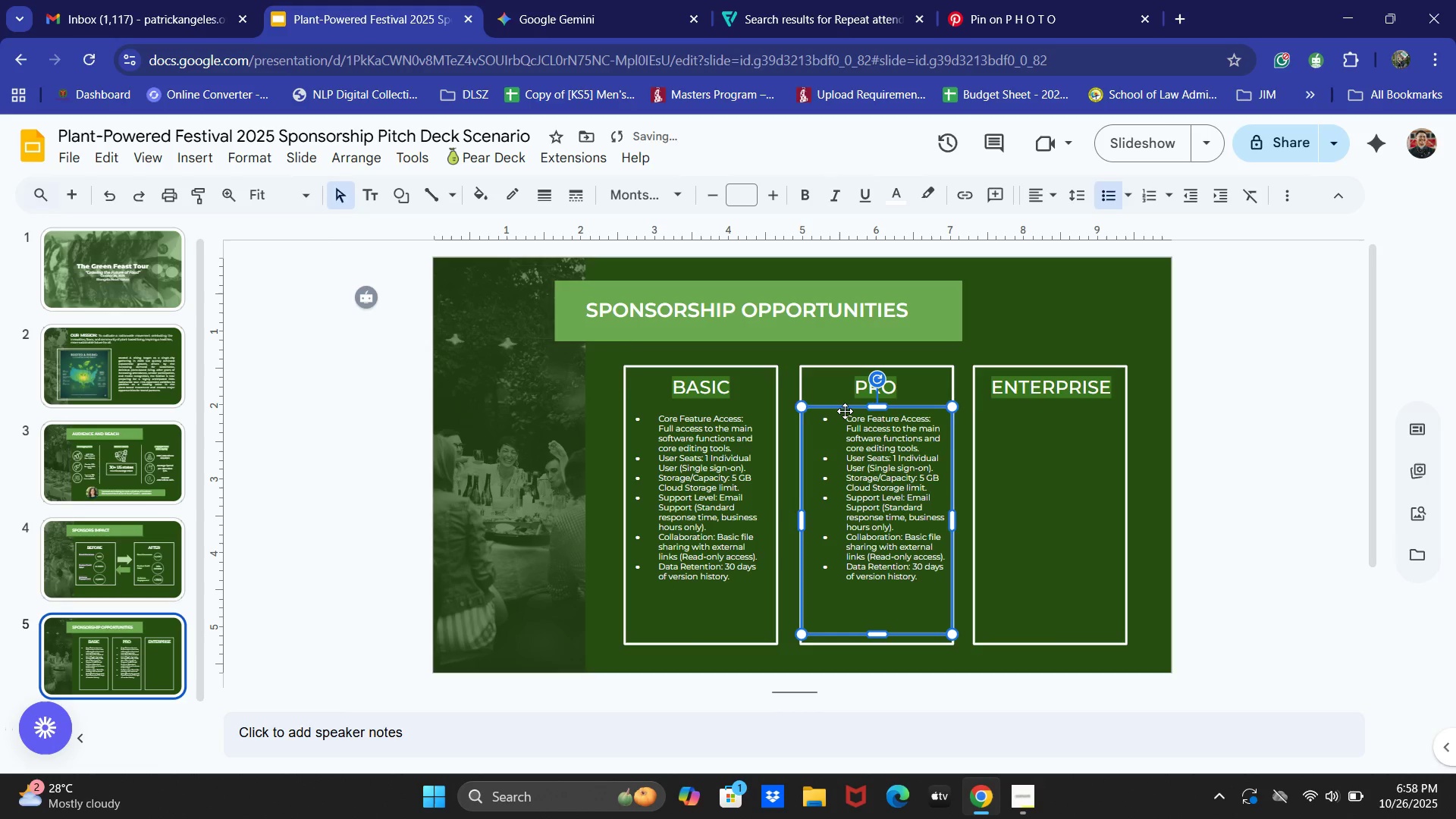 
key(ArrowLeft)
 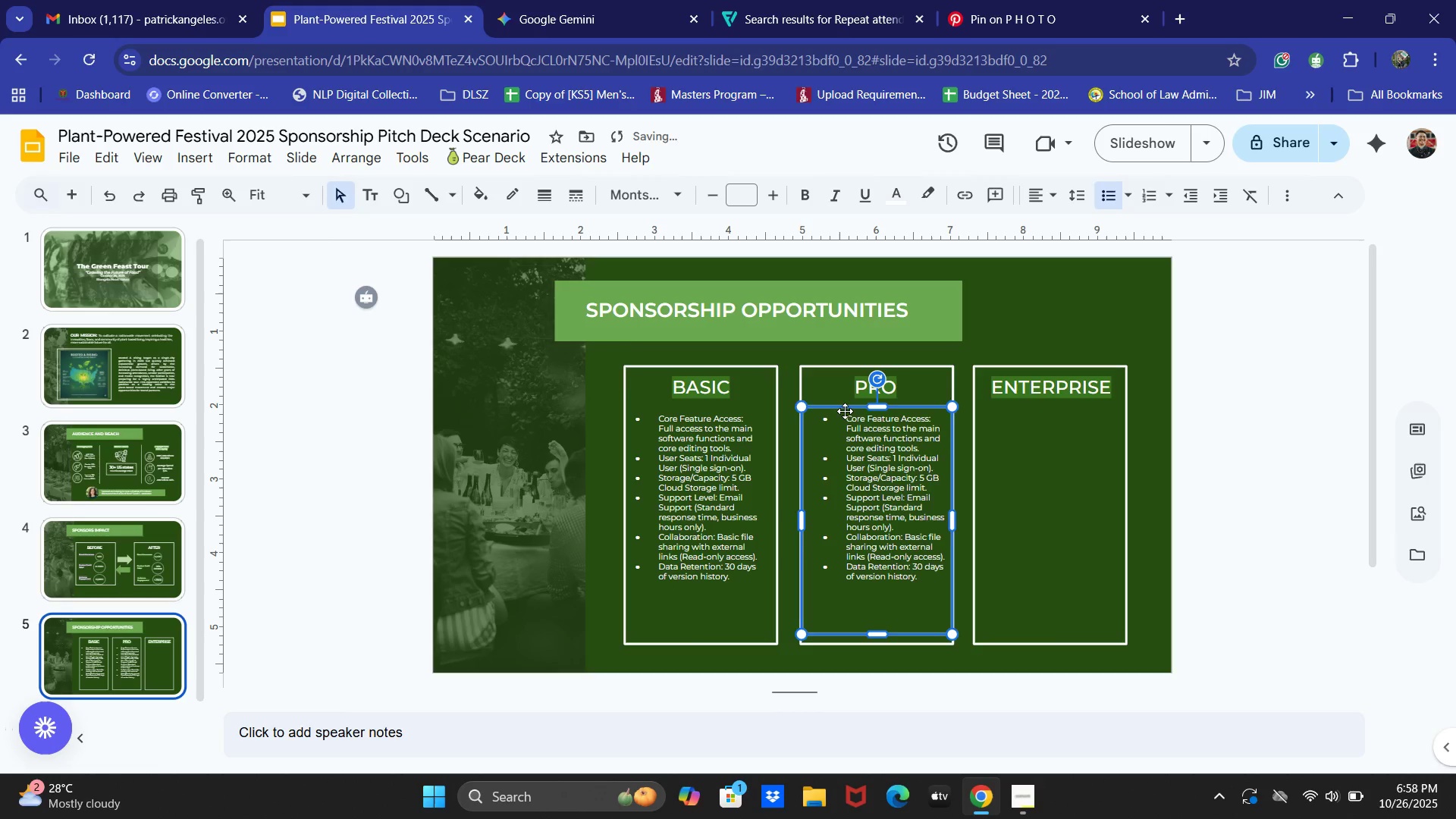 
key(ArrowLeft)
 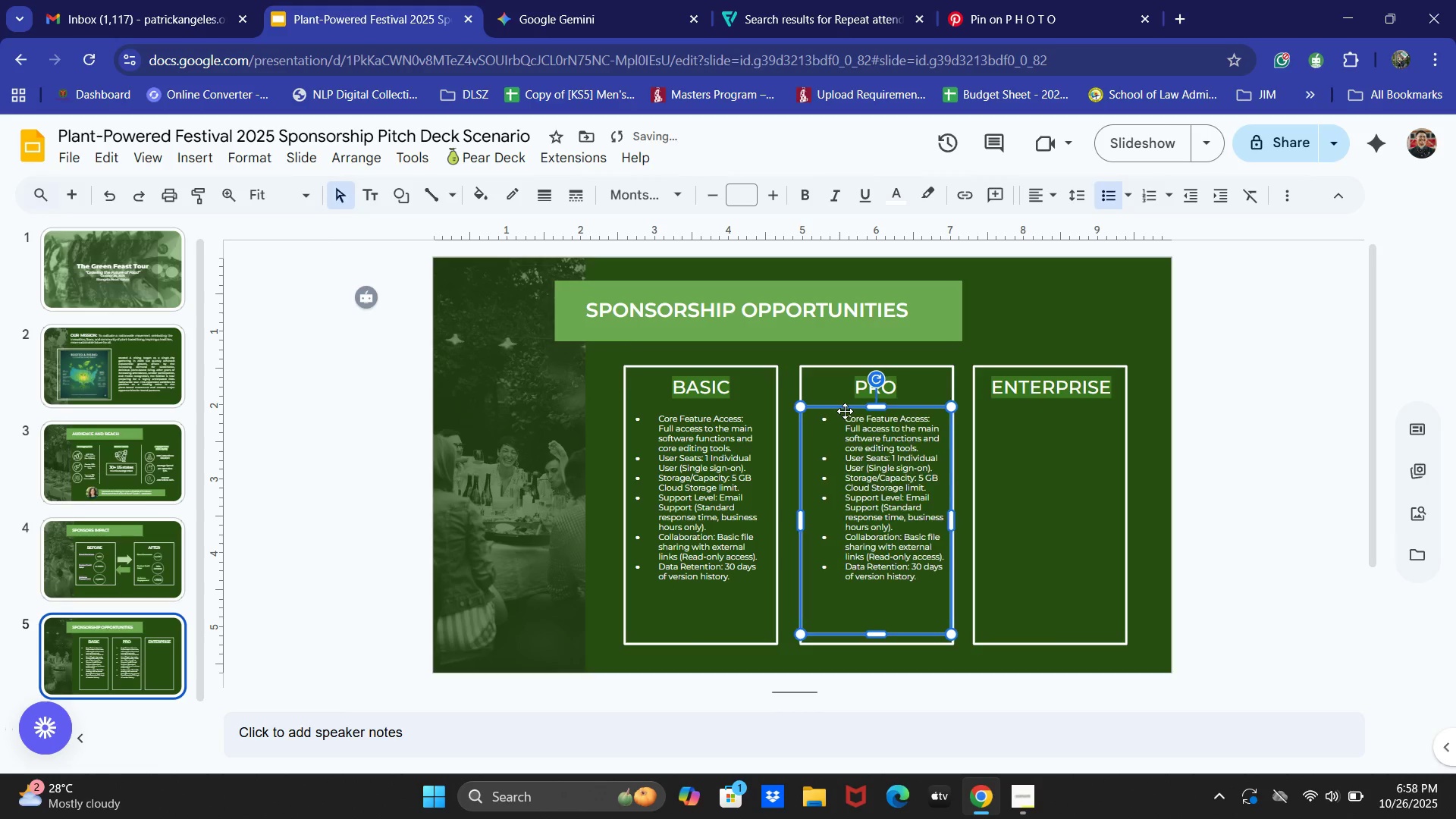 
key(ArrowLeft)
 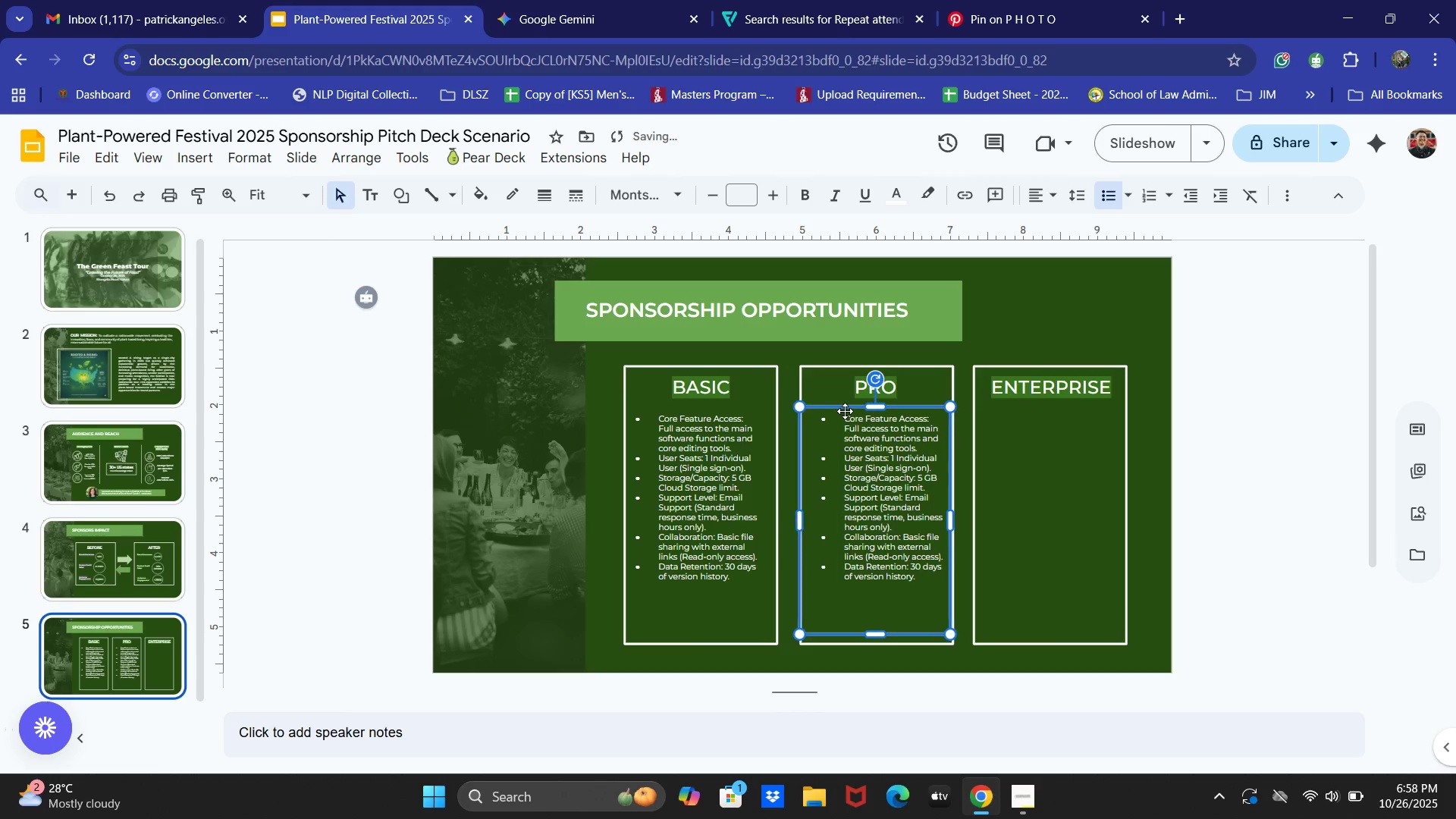 
key(ArrowLeft)
 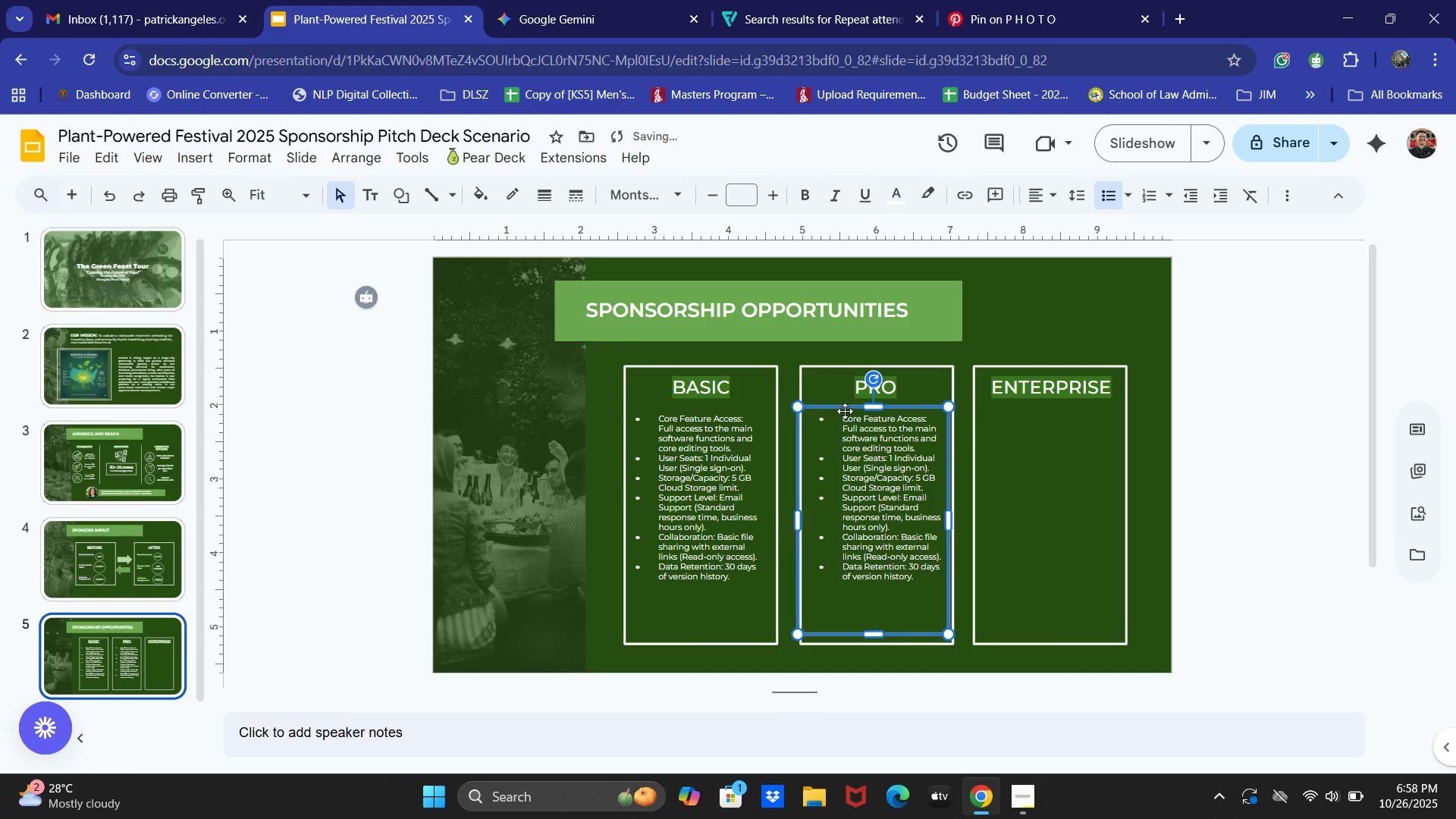 
key(ArrowLeft)
 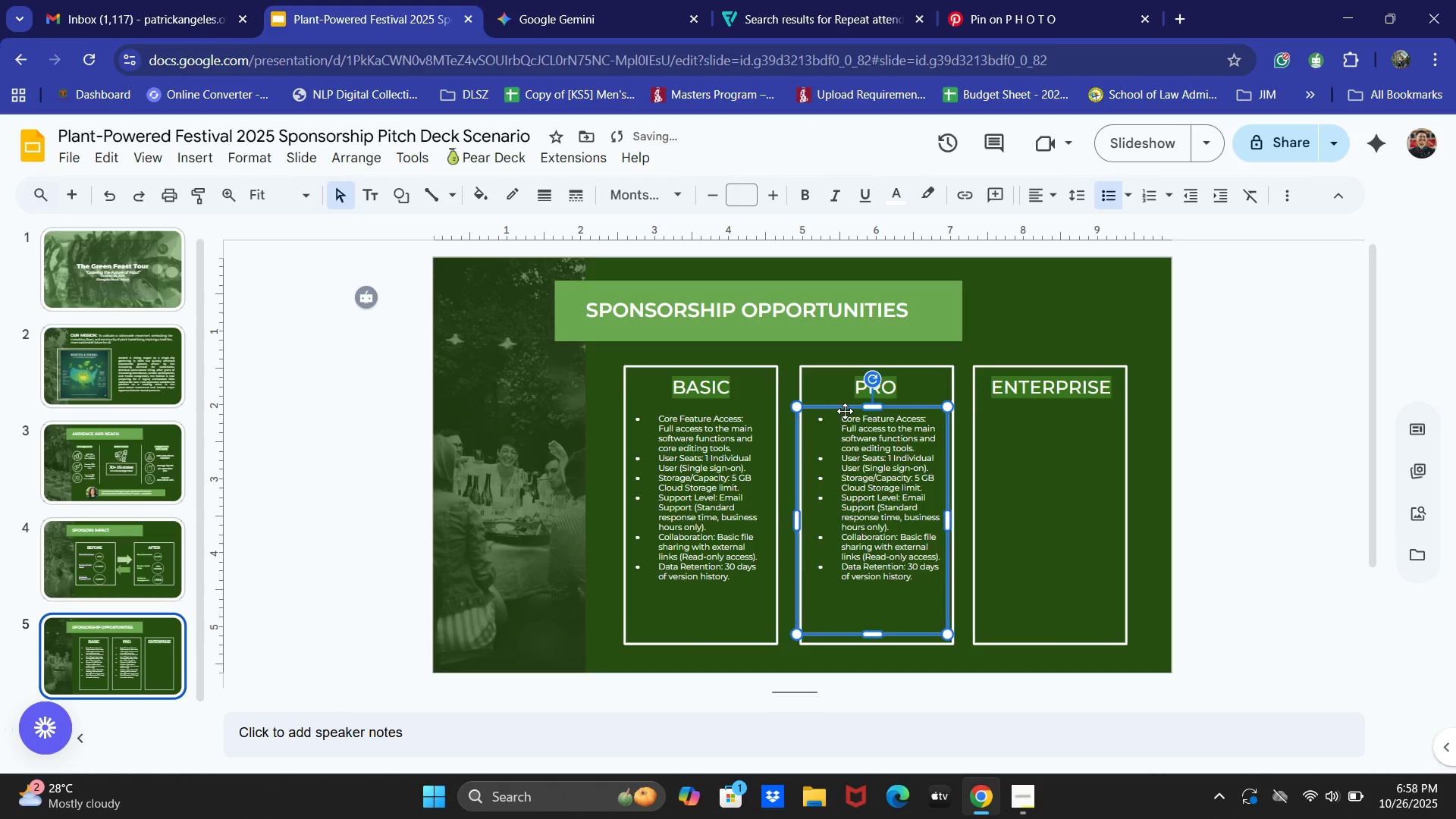 
key(ArrowLeft)
 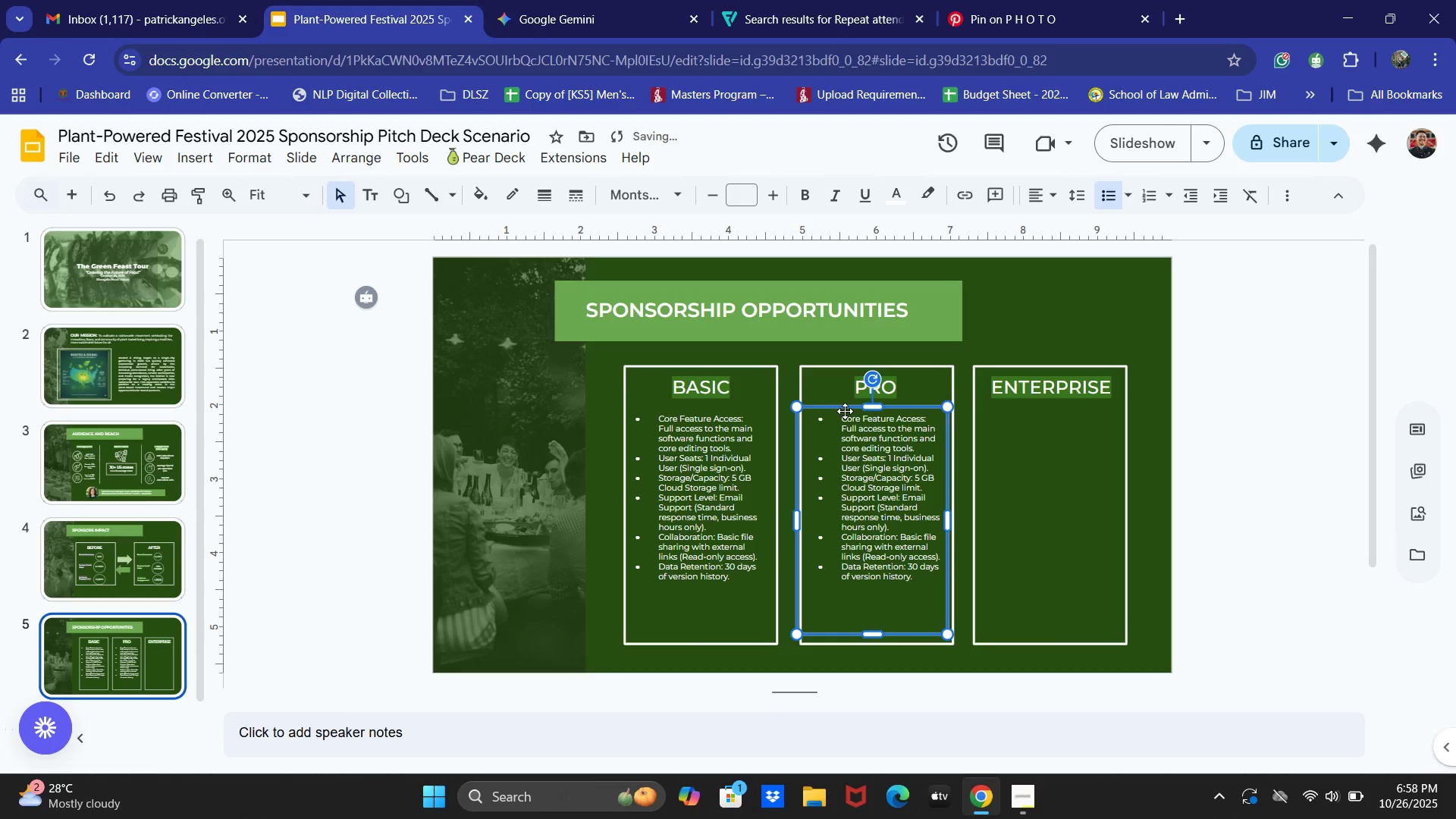 
key(ArrowLeft)
 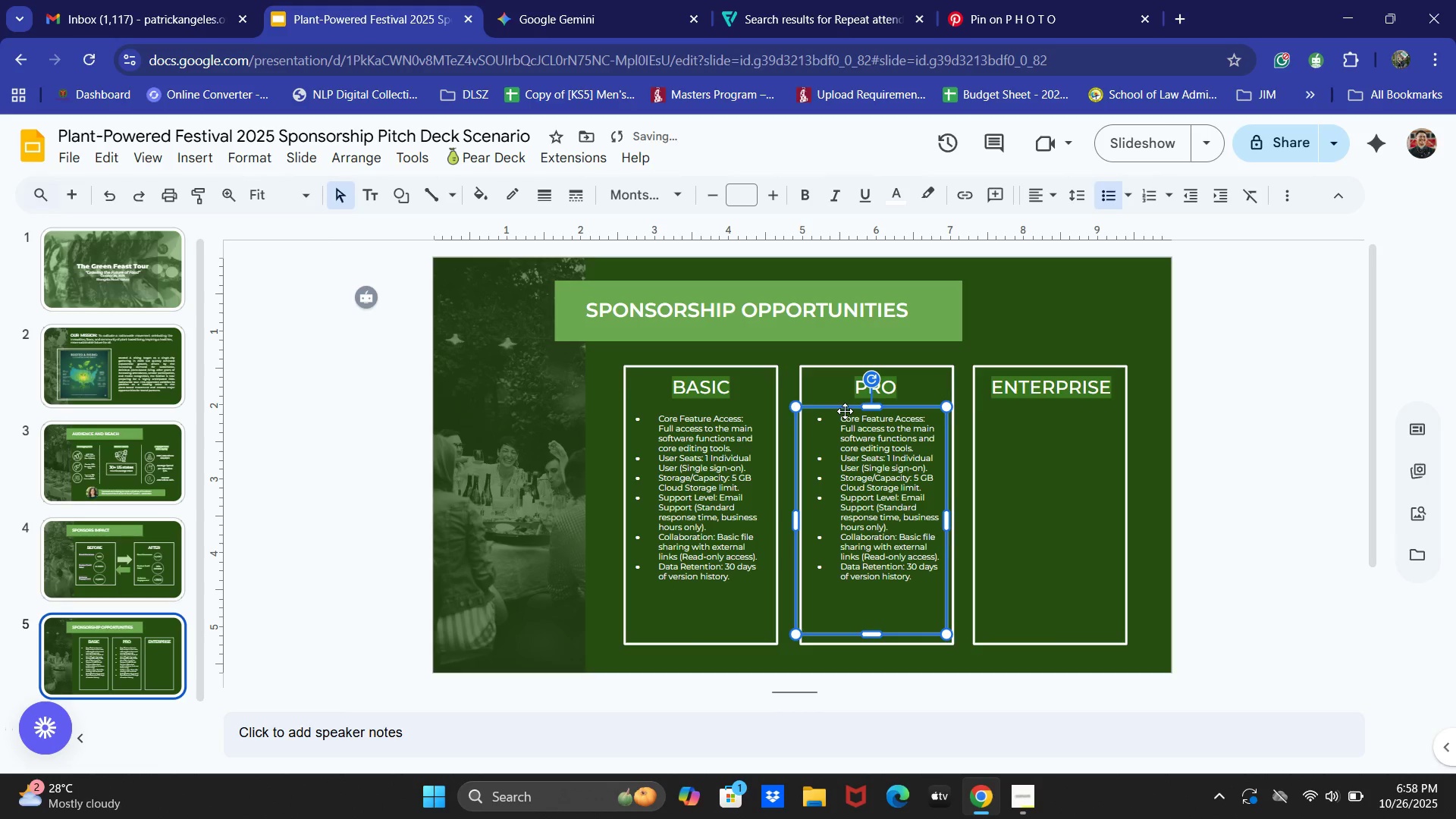 
key(ArrowLeft)
 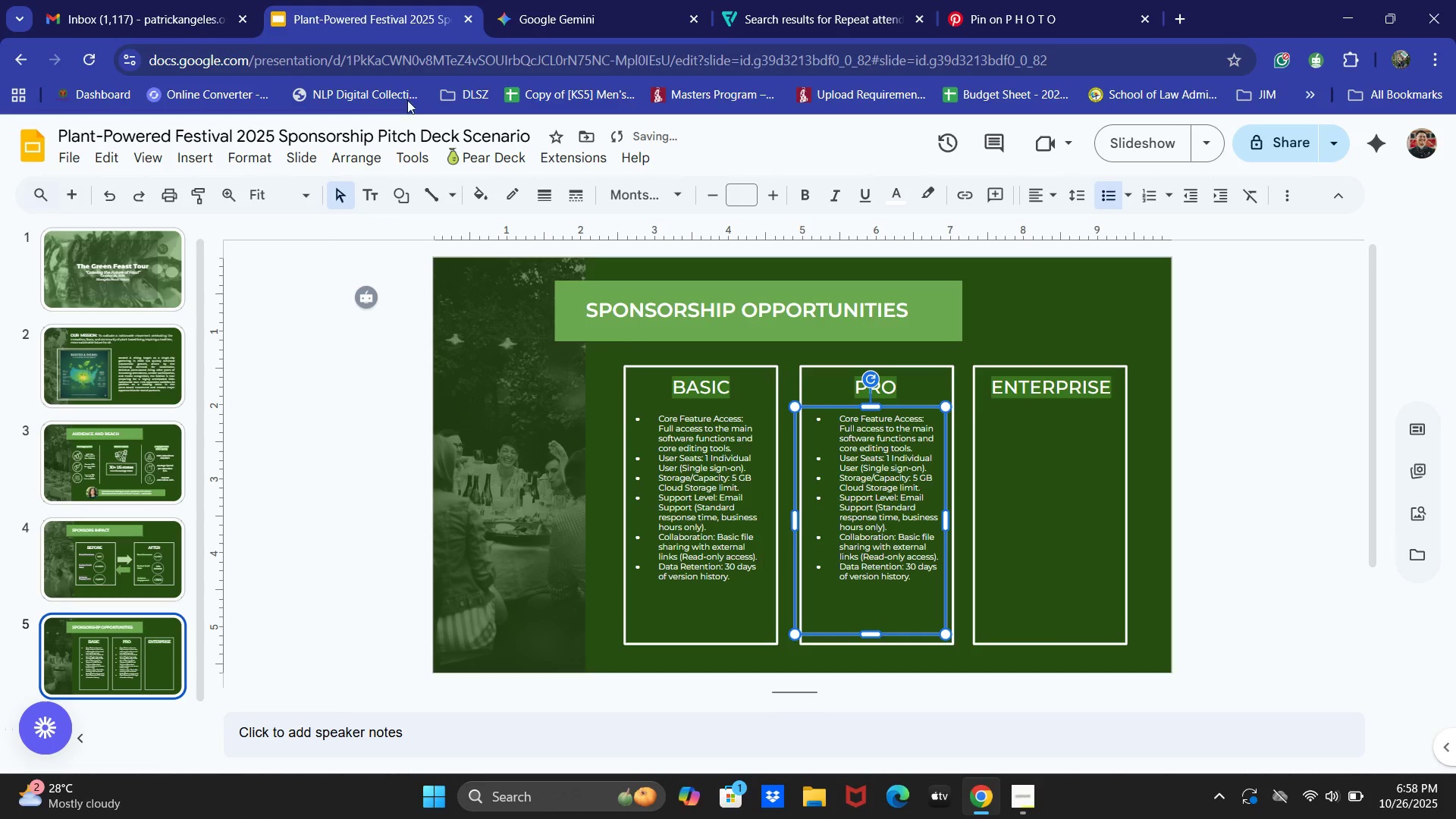 
left_click_drag(start_coordinate=[513, 0], to_coordinate=[523, 0])
 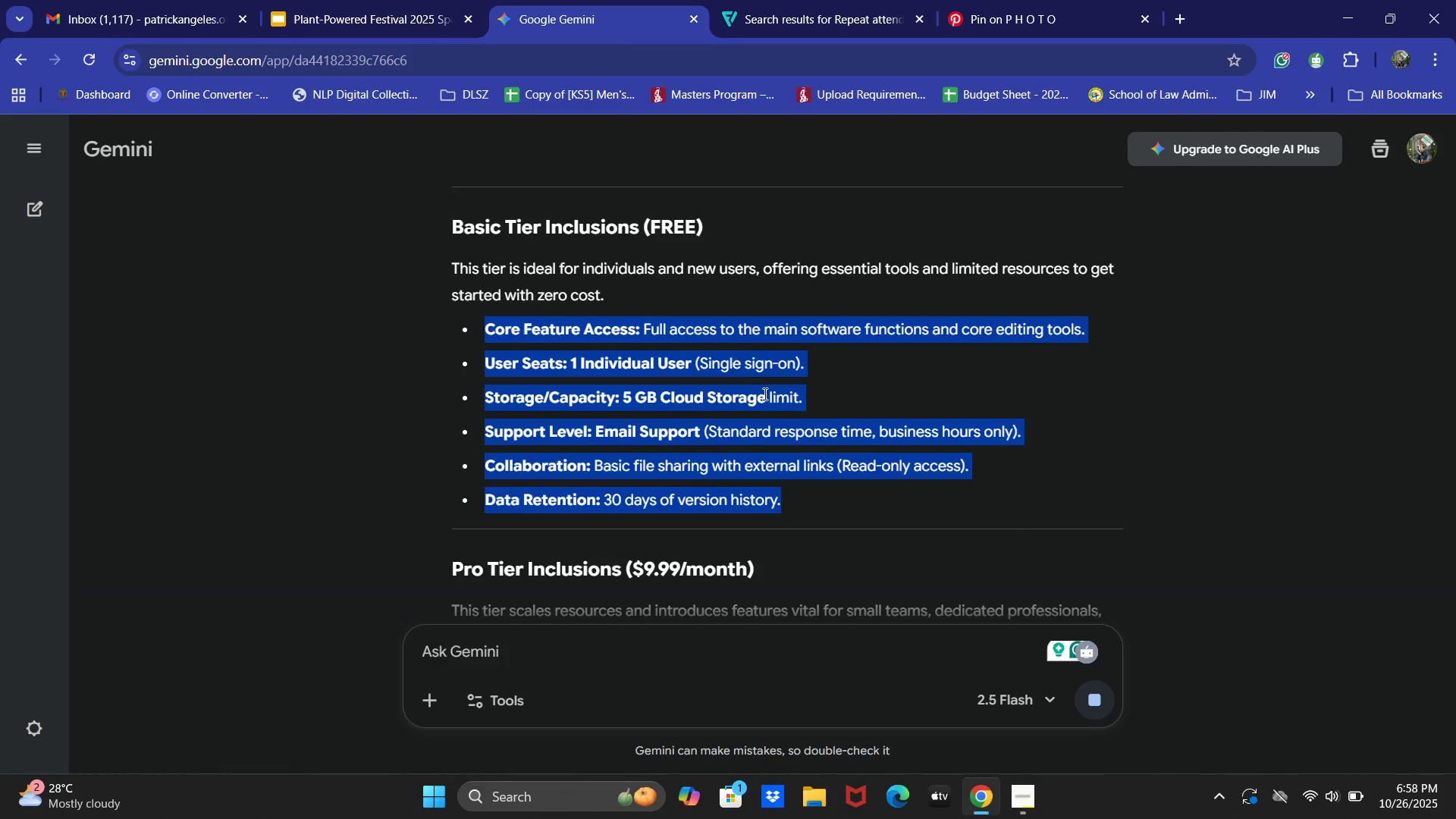 
scroll: coordinate [579, 484], scroll_direction: down, amount: 6.0
 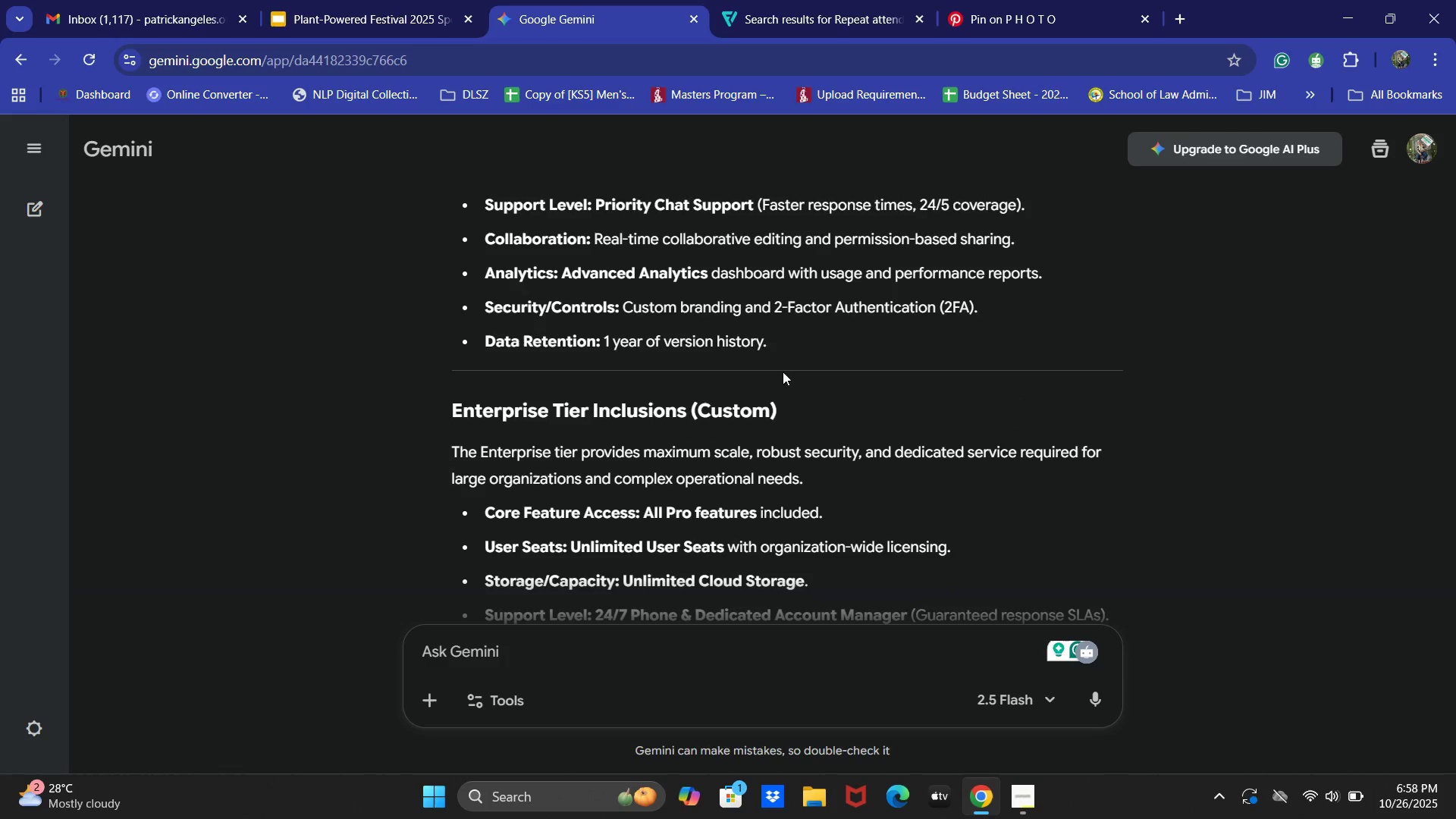 
left_click_drag(start_coordinate=[778, 342], to_coordinate=[483, 293])
 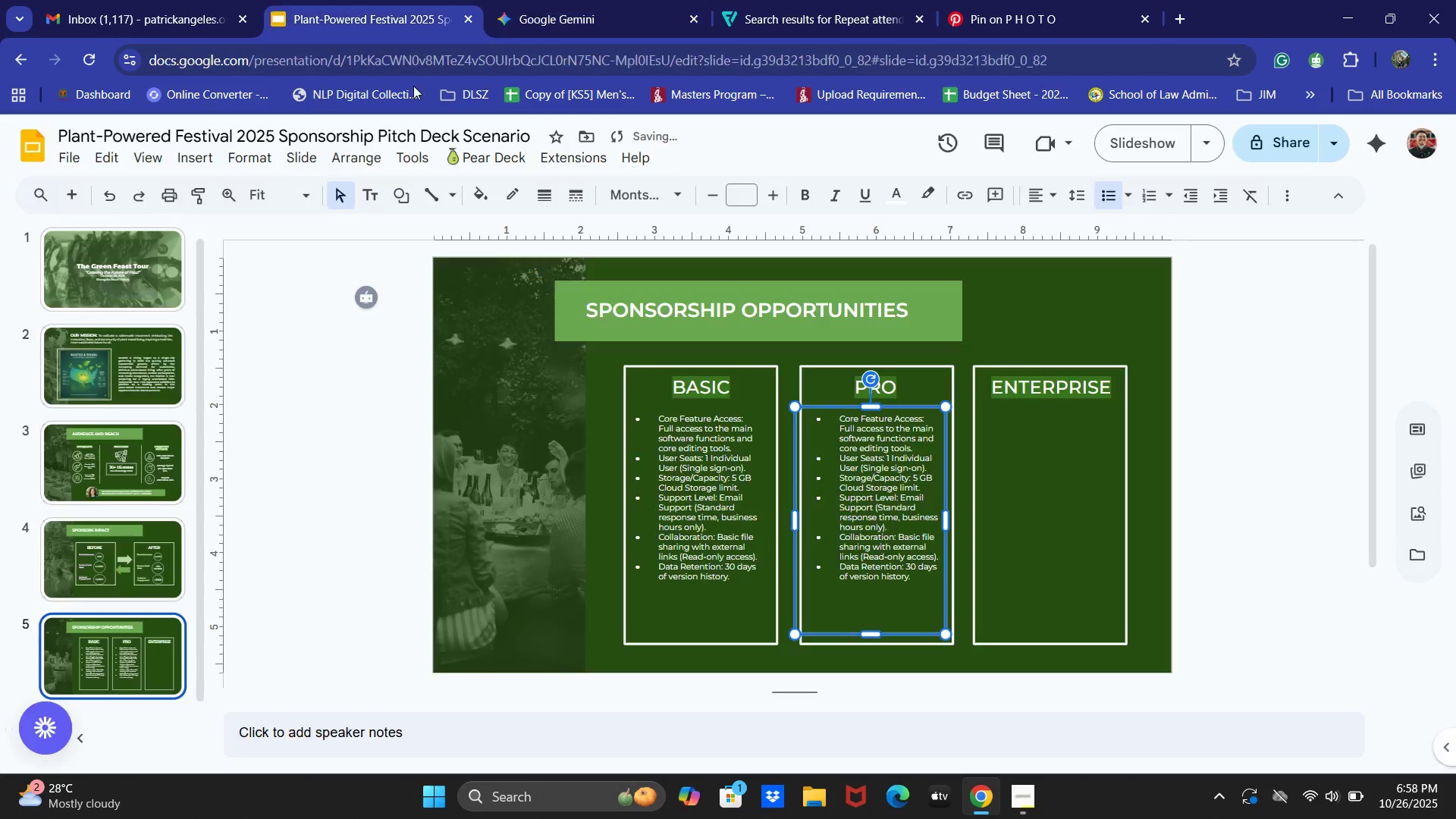 
scroll: coordinate [561, 313], scroll_direction: up, amount: 2.0
 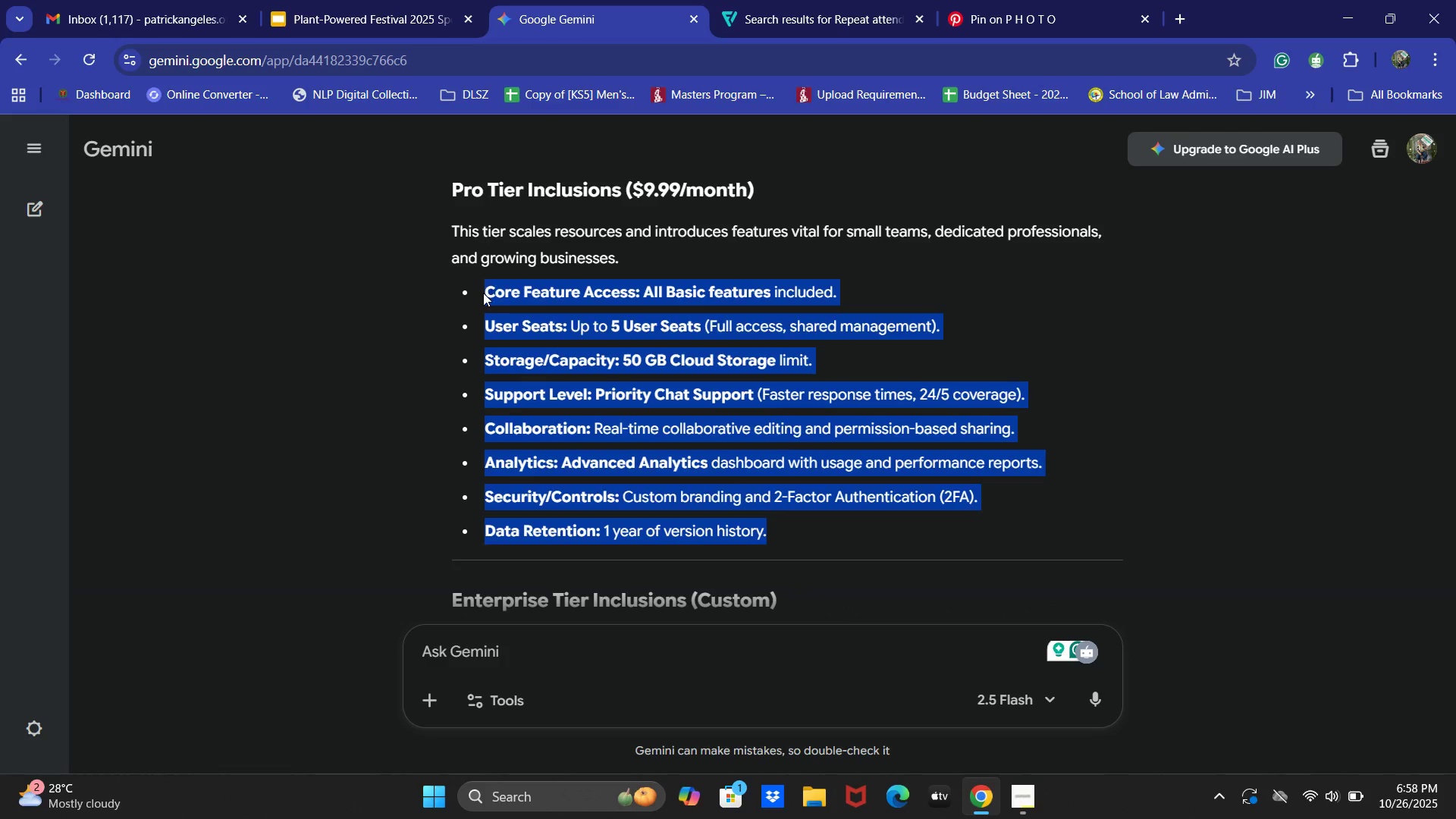 
key(Control+C)
 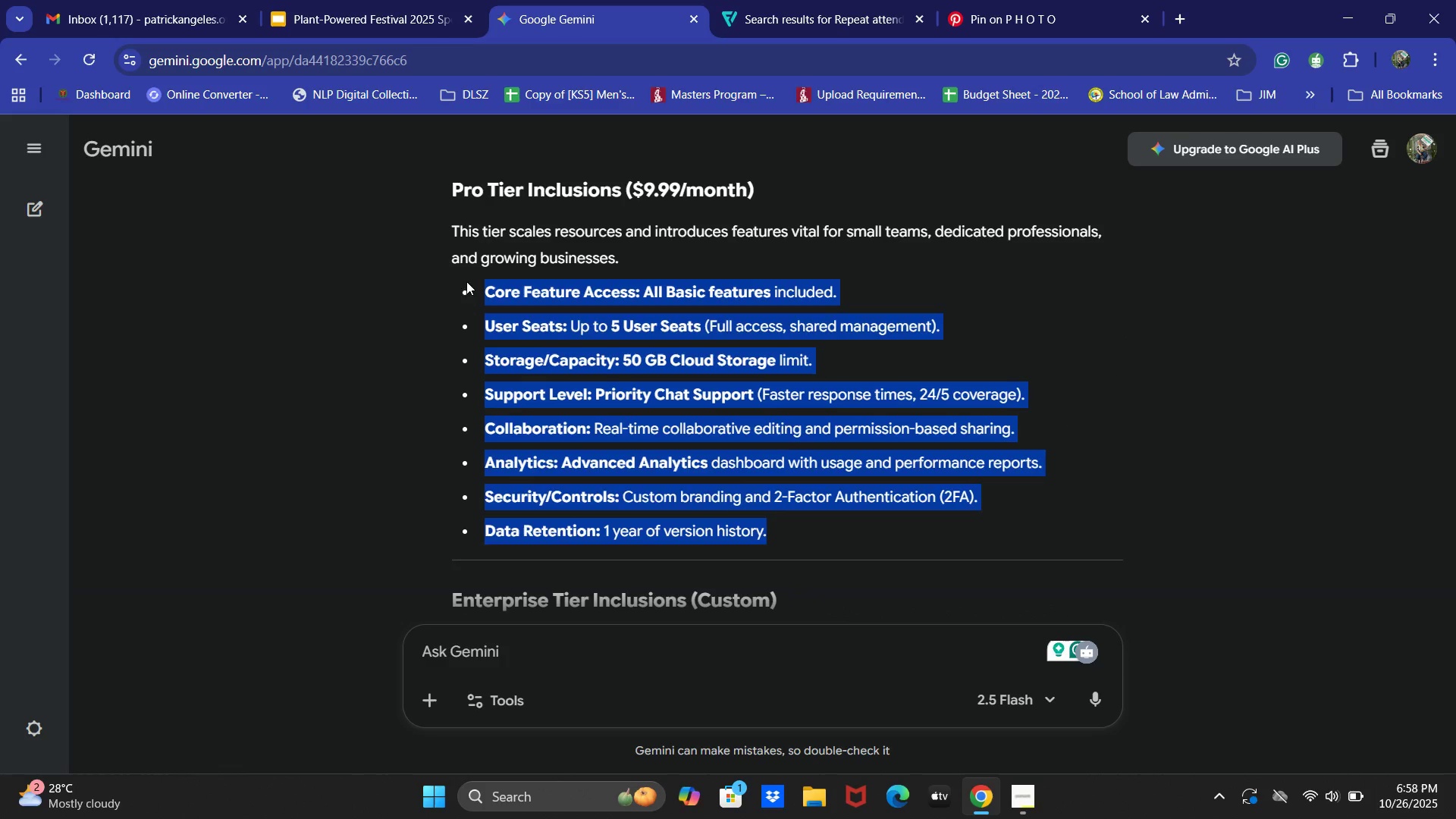 
key(Control+C)
 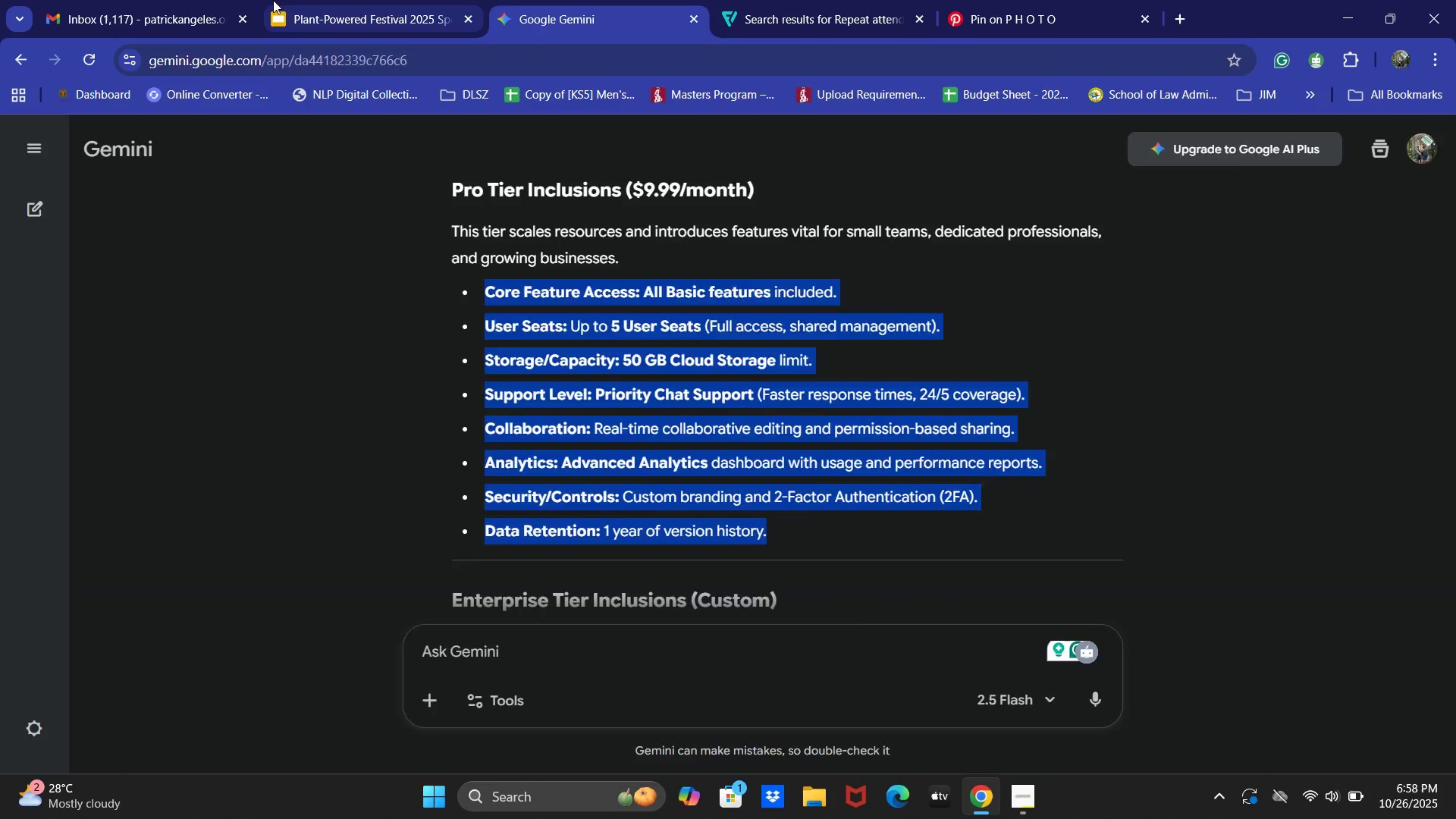 
left_click([273, 0])
 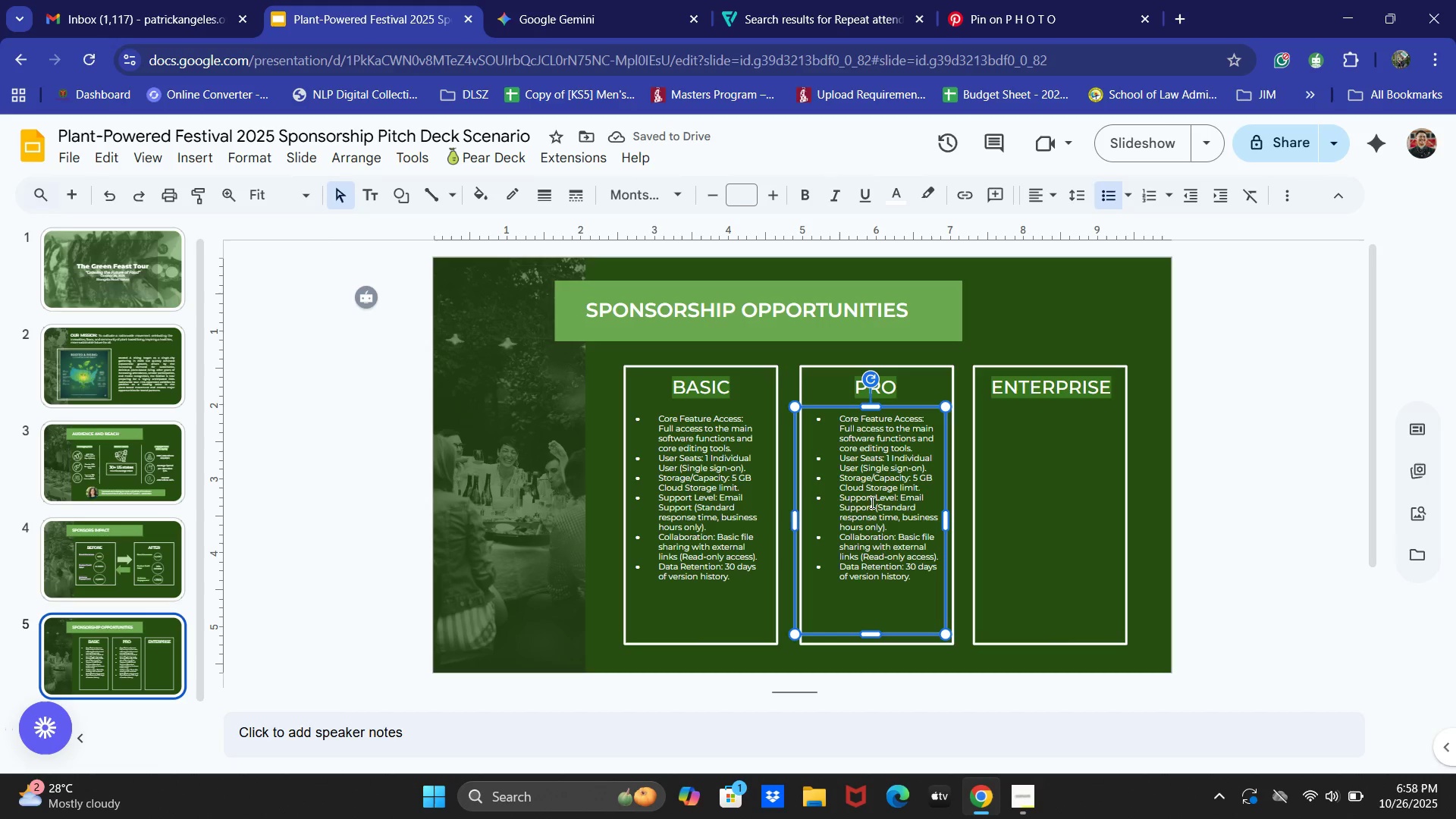 
double_click([869, 501])
 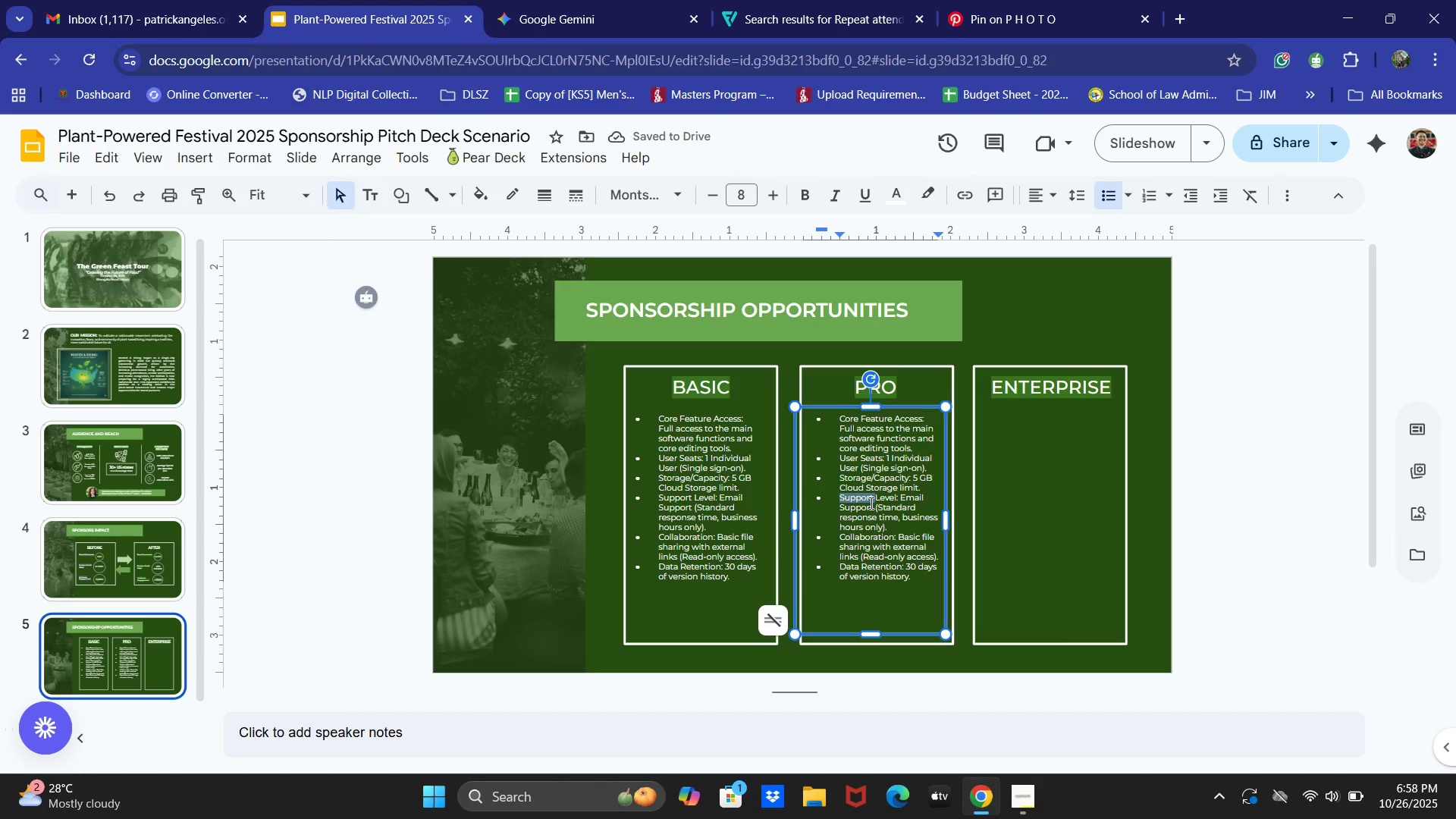 
key(Control+A)
 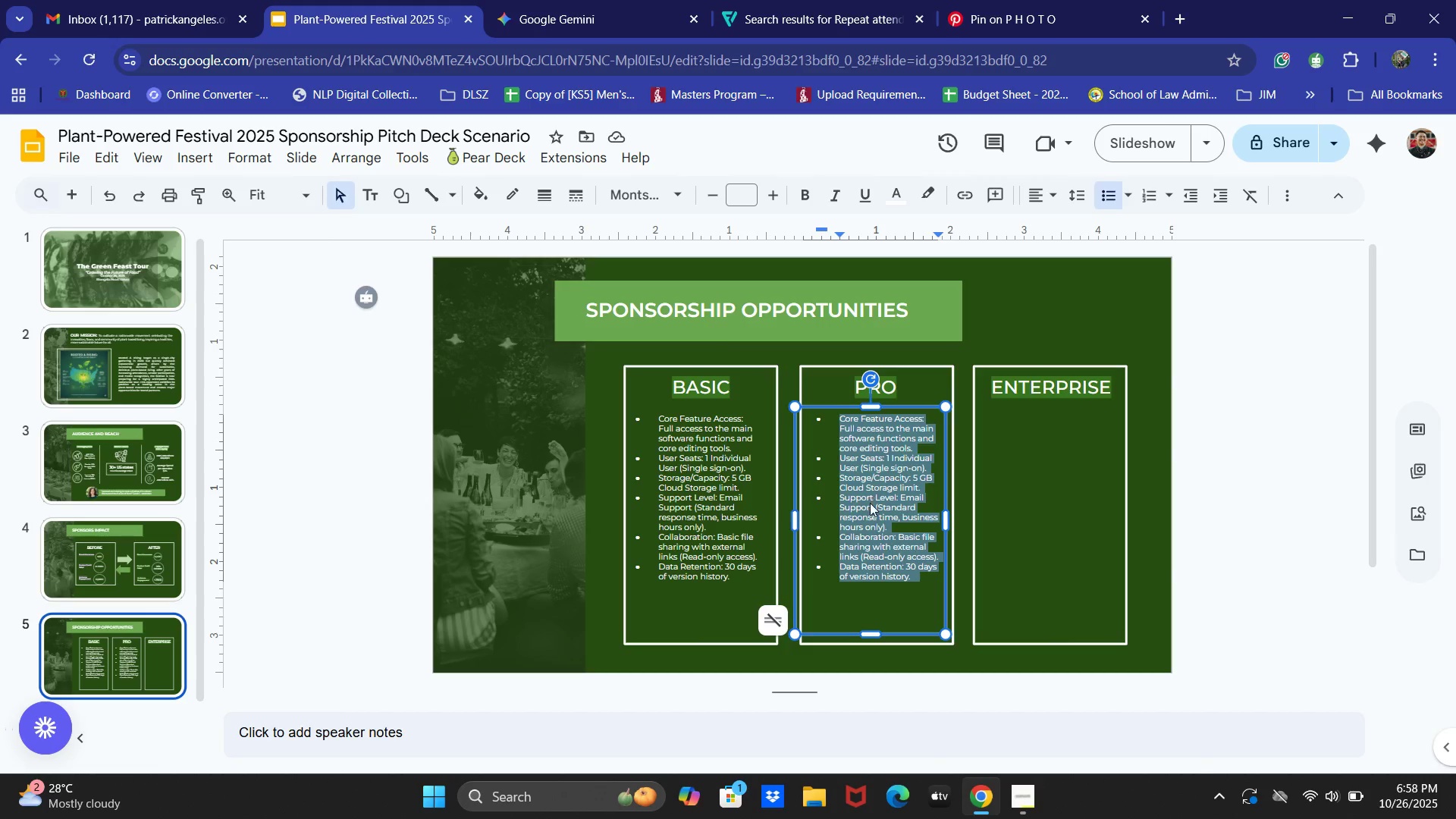 
right_click([870, 503])
 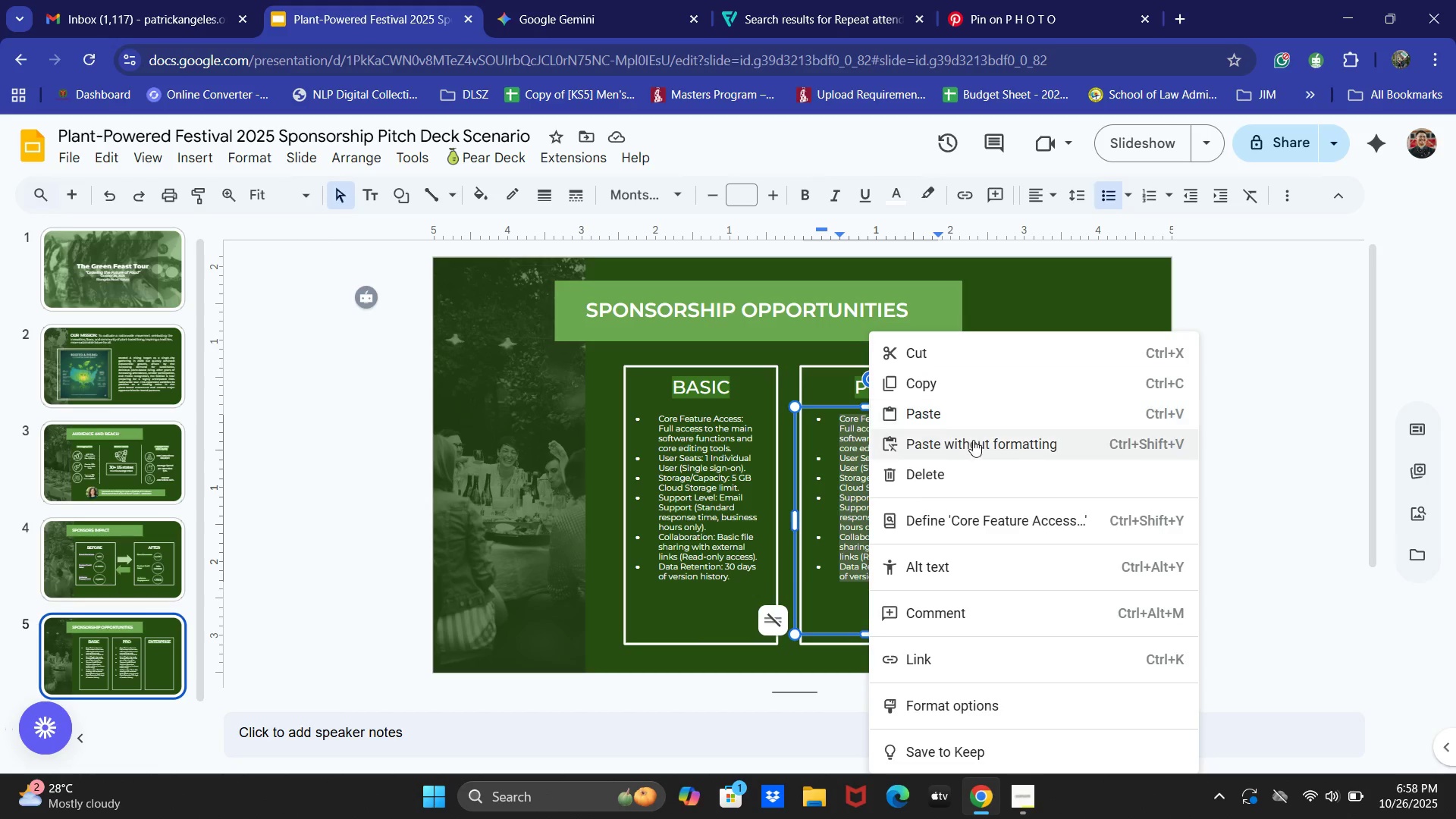 
left_click([971, 448])
 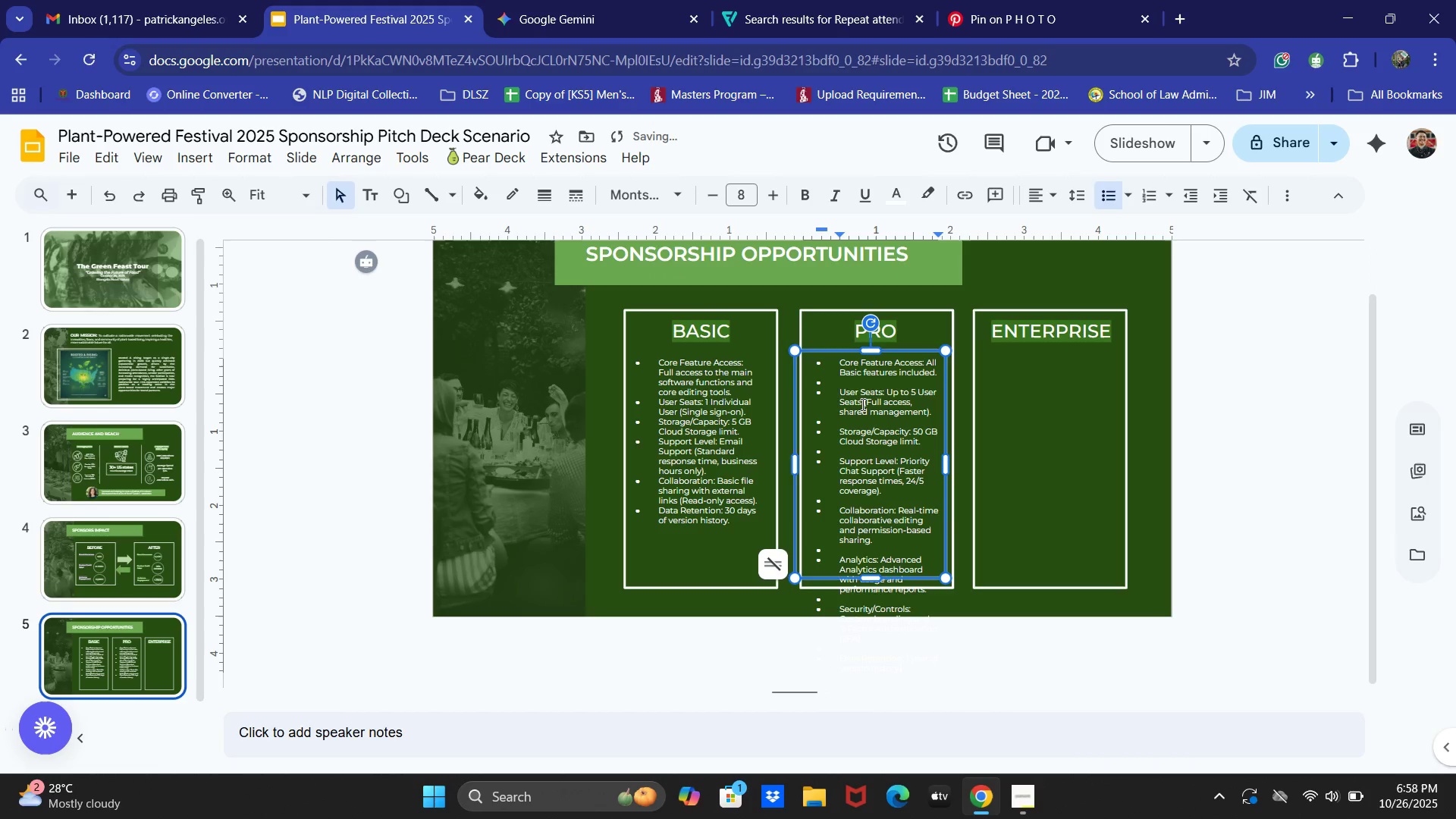 
left_click([839, 382])
 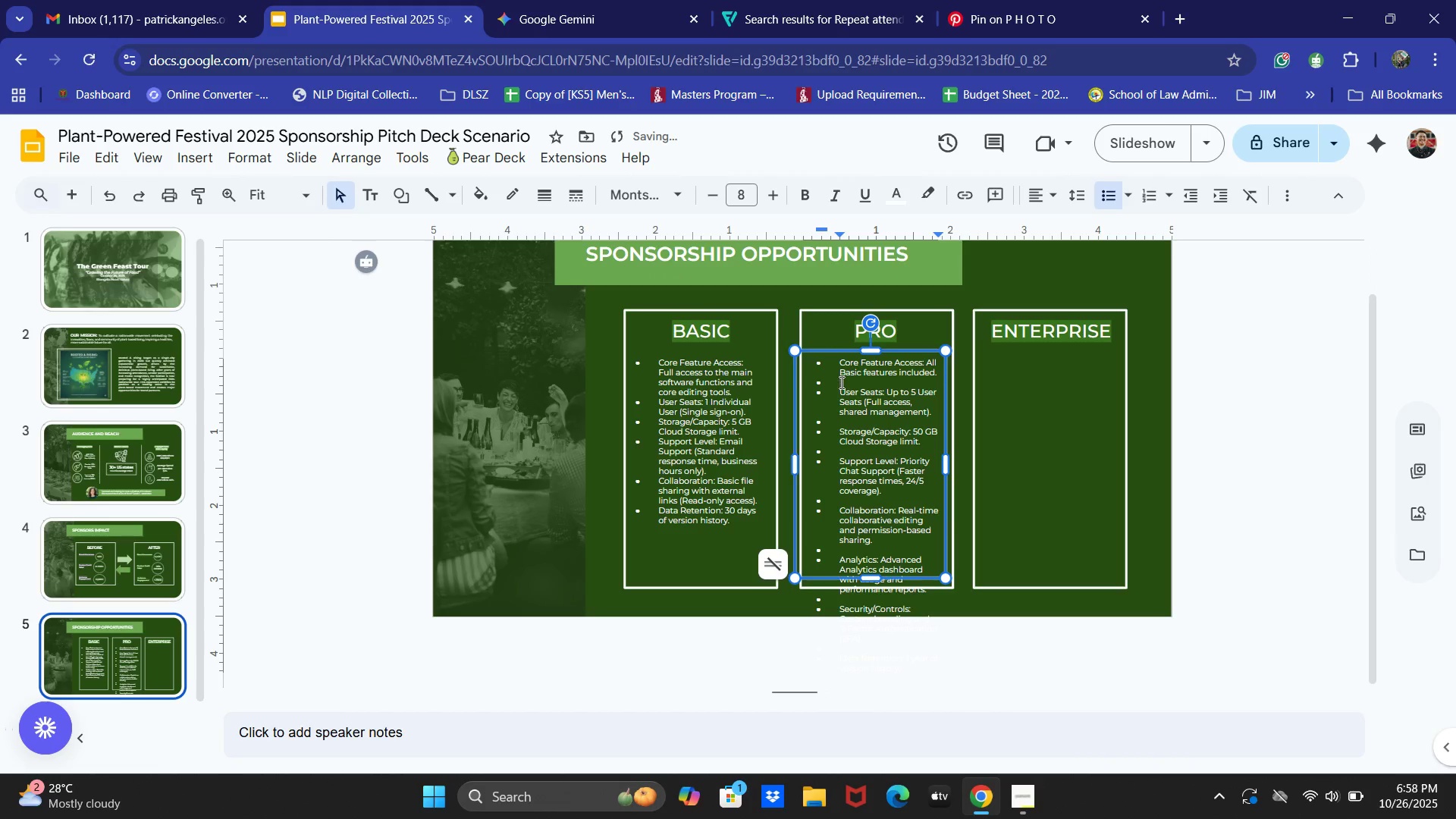 
key(Control+Backspace)
 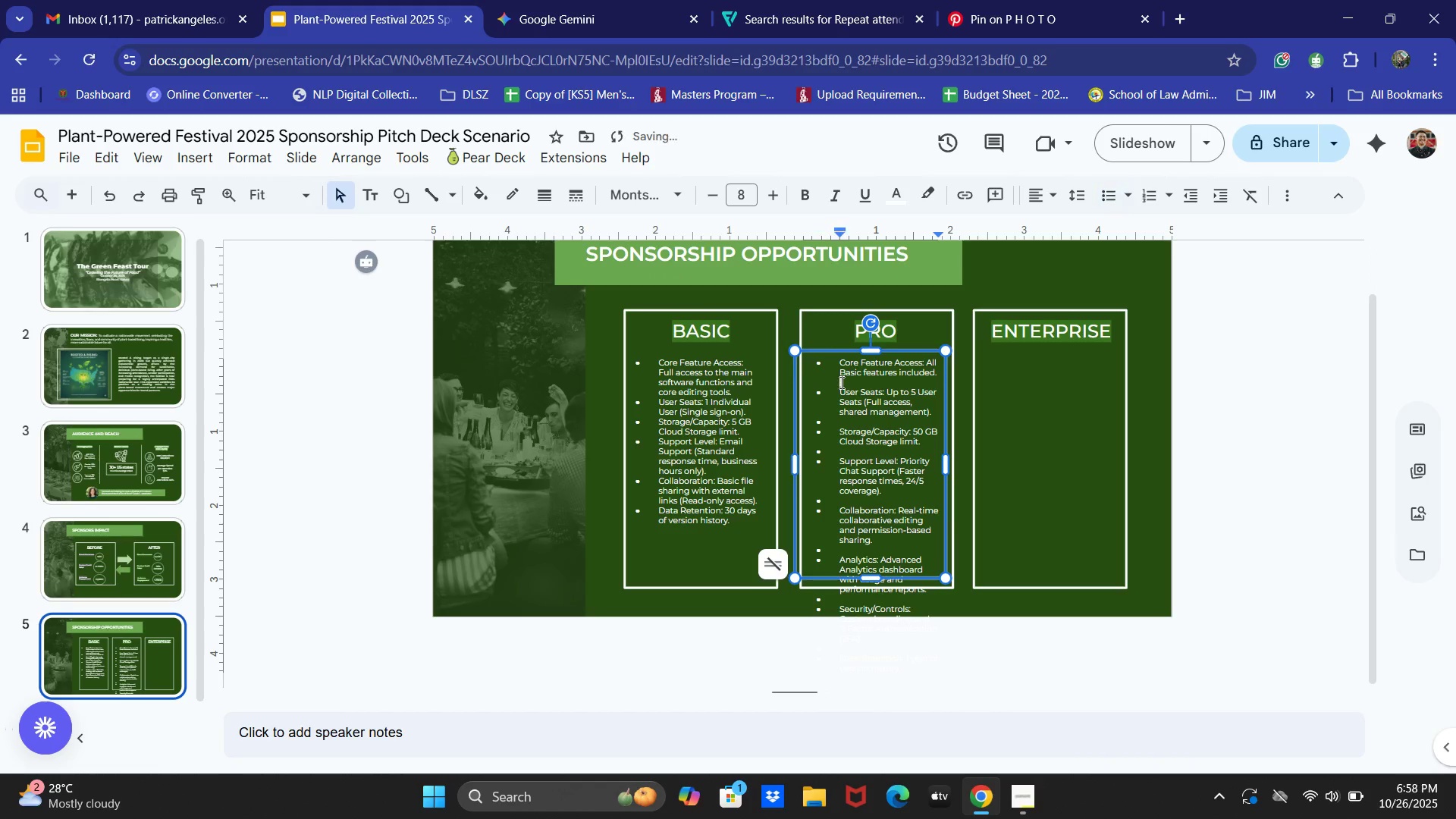 
key(Control+Backspace)
 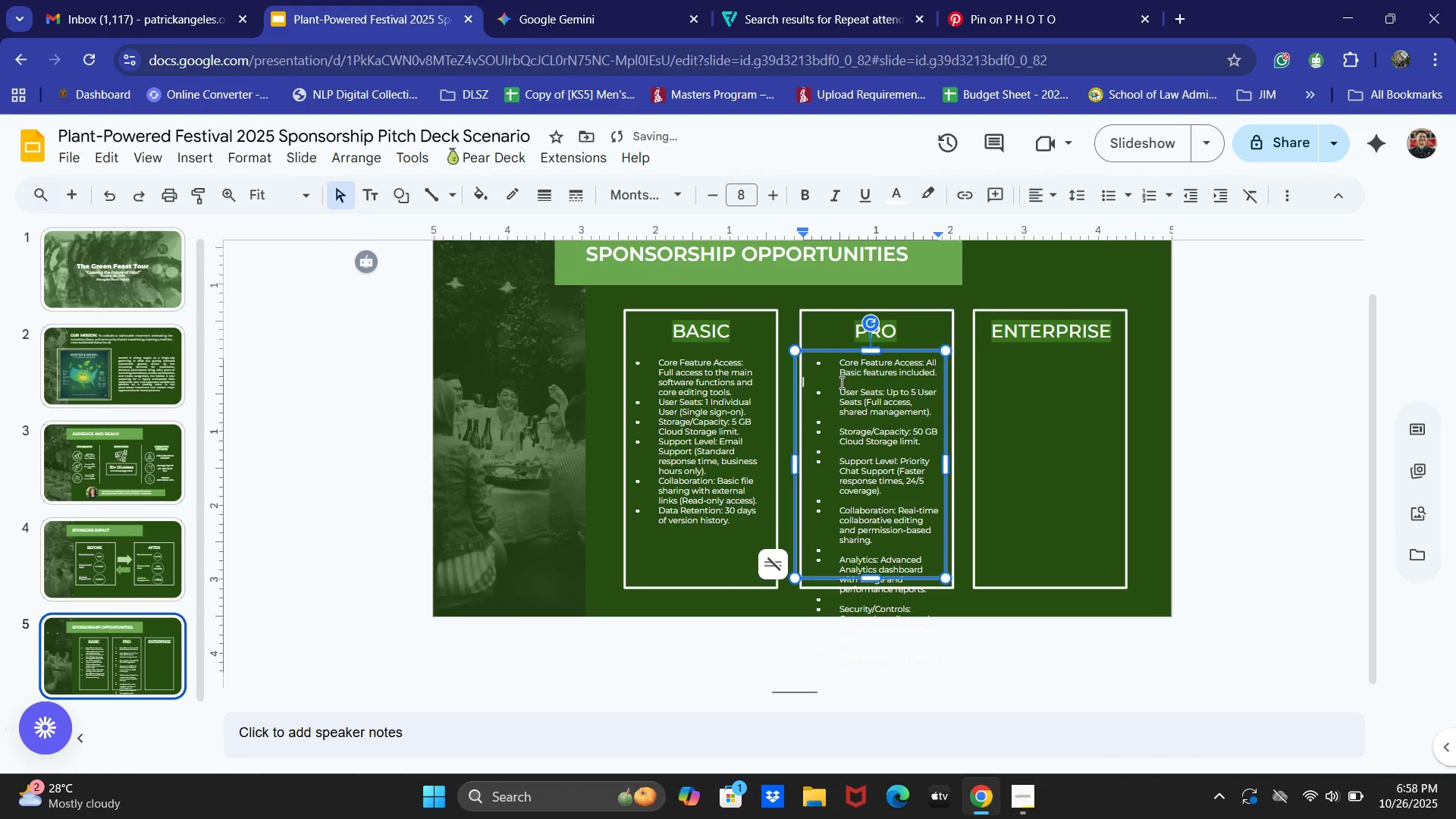 
key(Control+Backspace)
 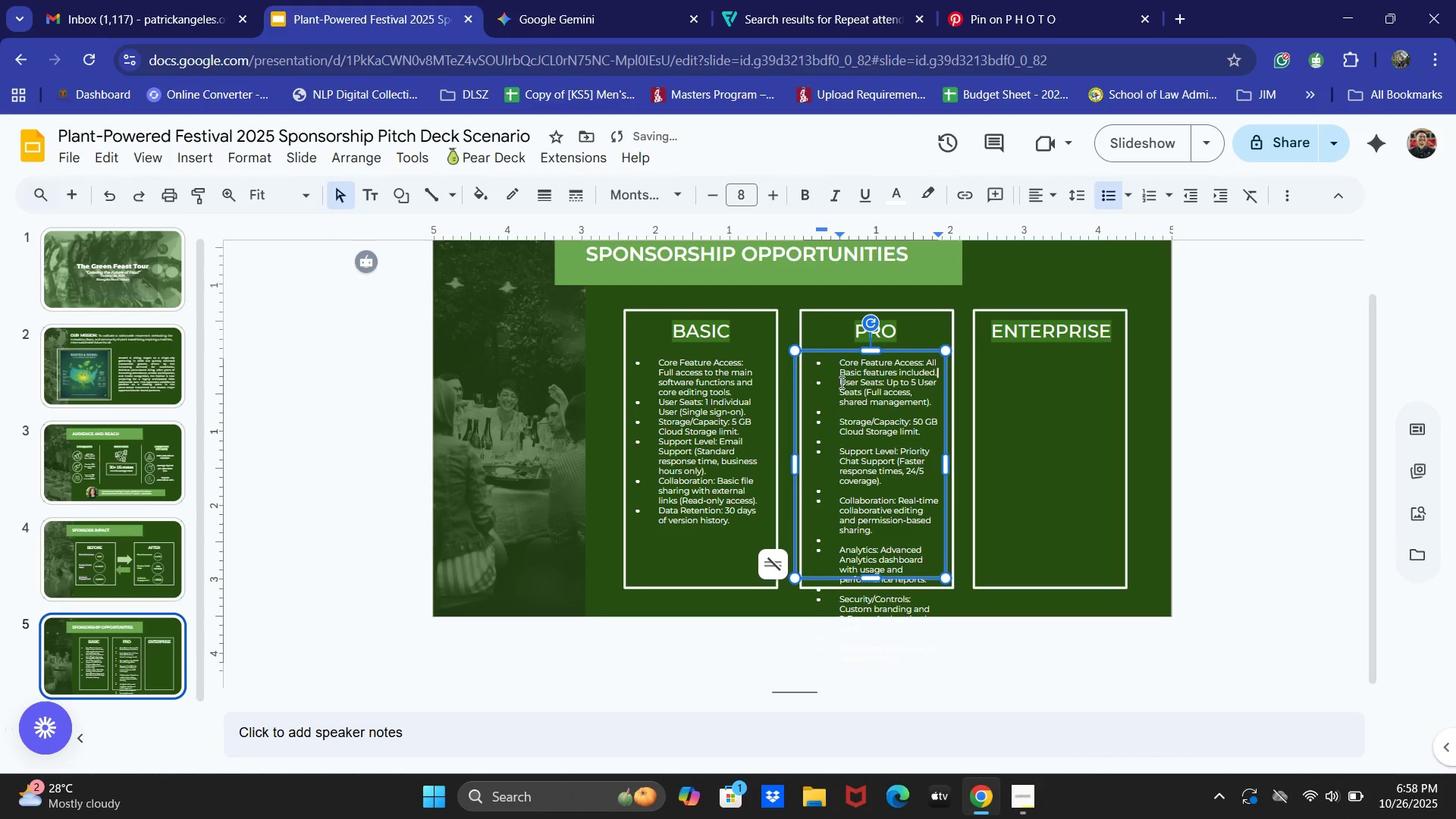 
key(Control+ArrowDown)
 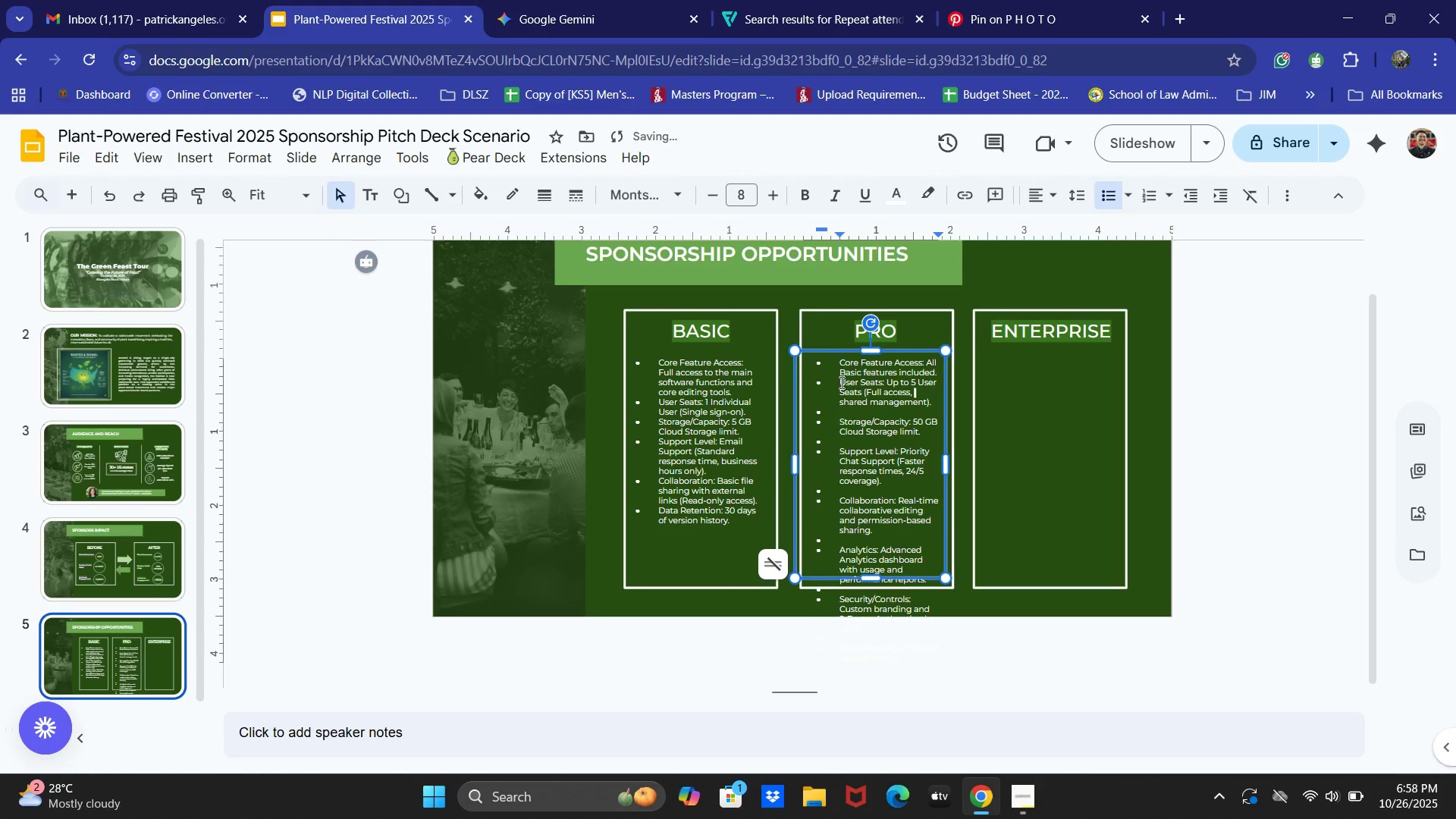 
key(Control+ArrowDown)
 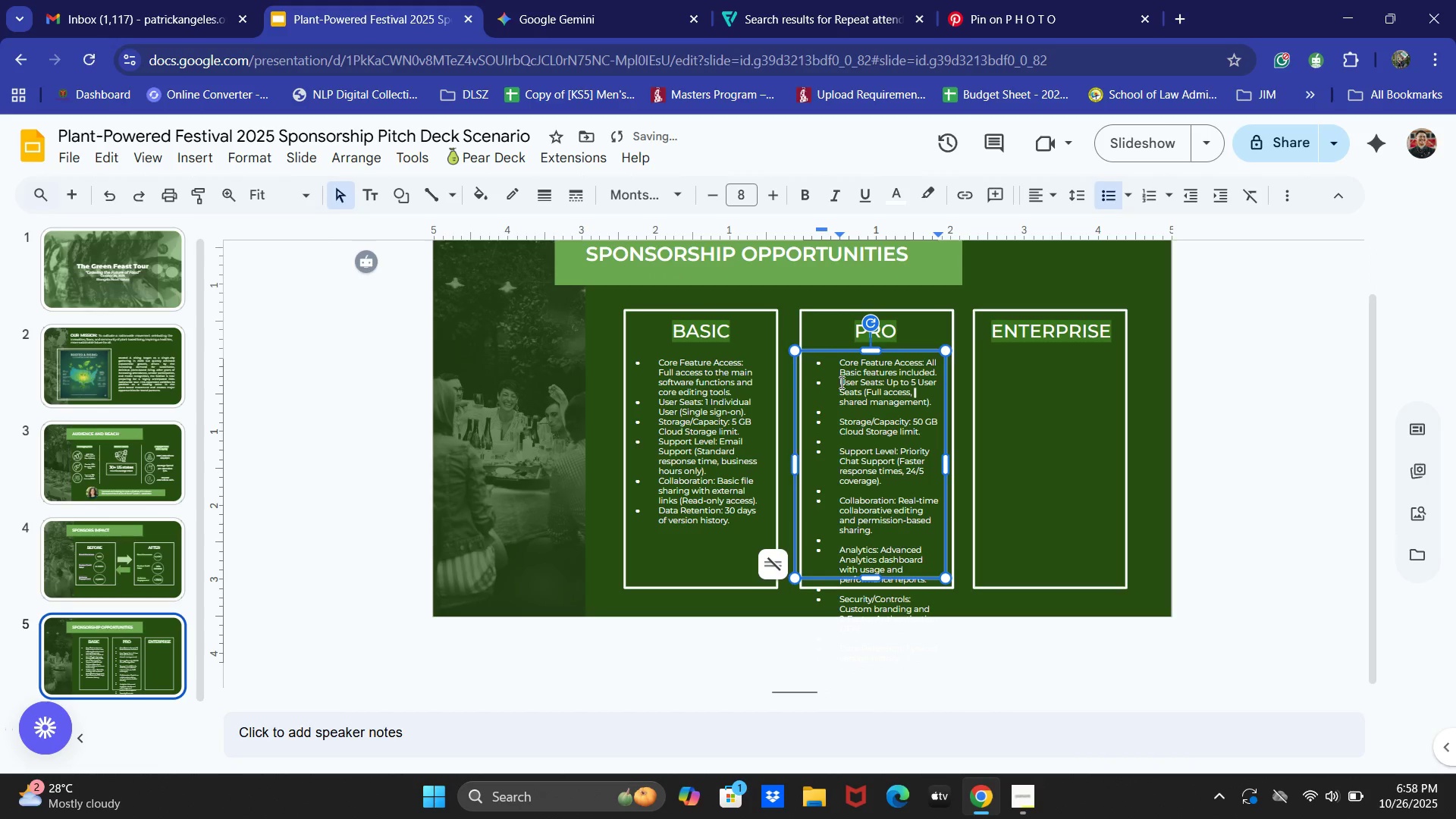 
key(Control+ArrowDown)
 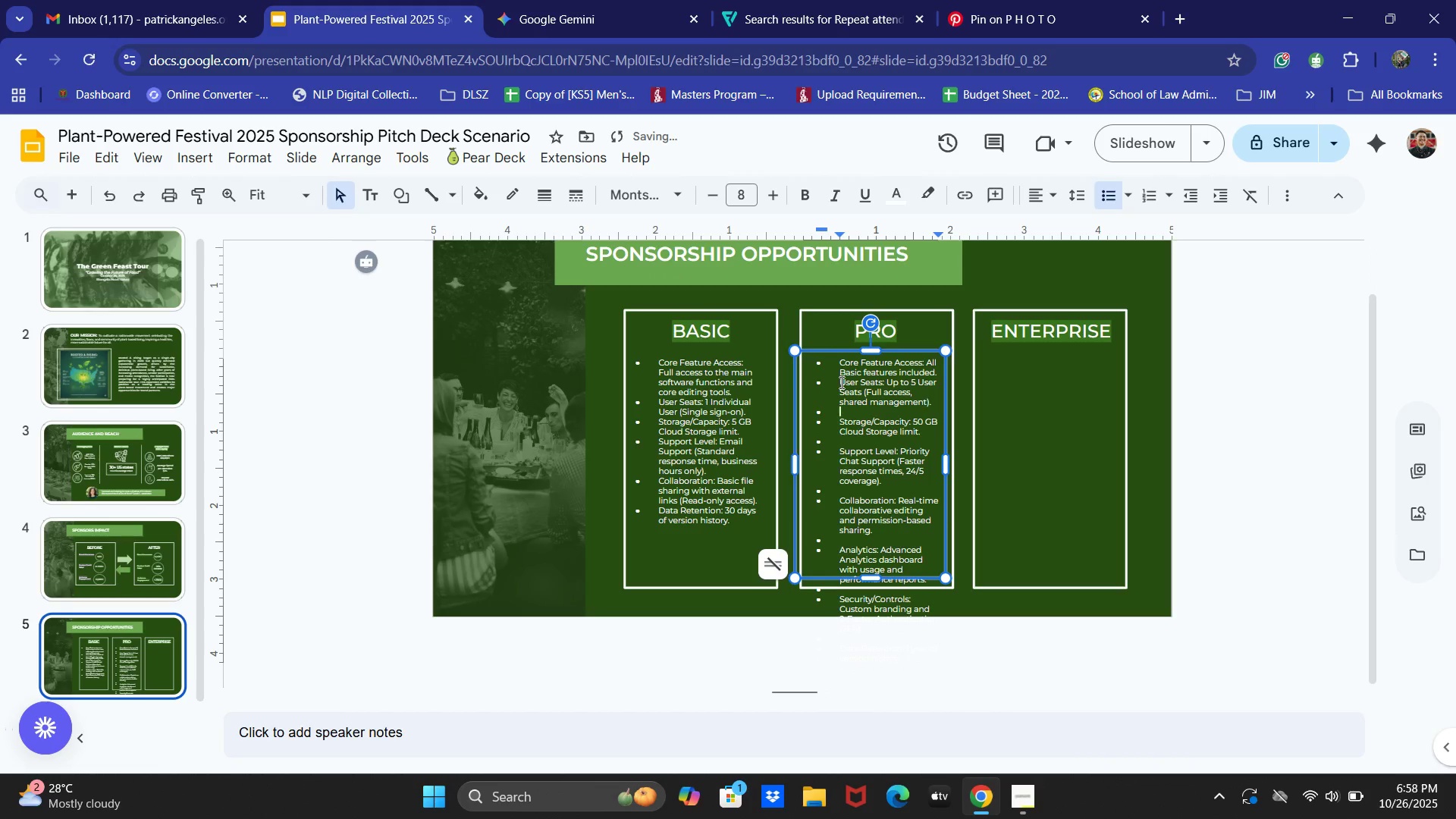 
key(Control+ArrowDown)
 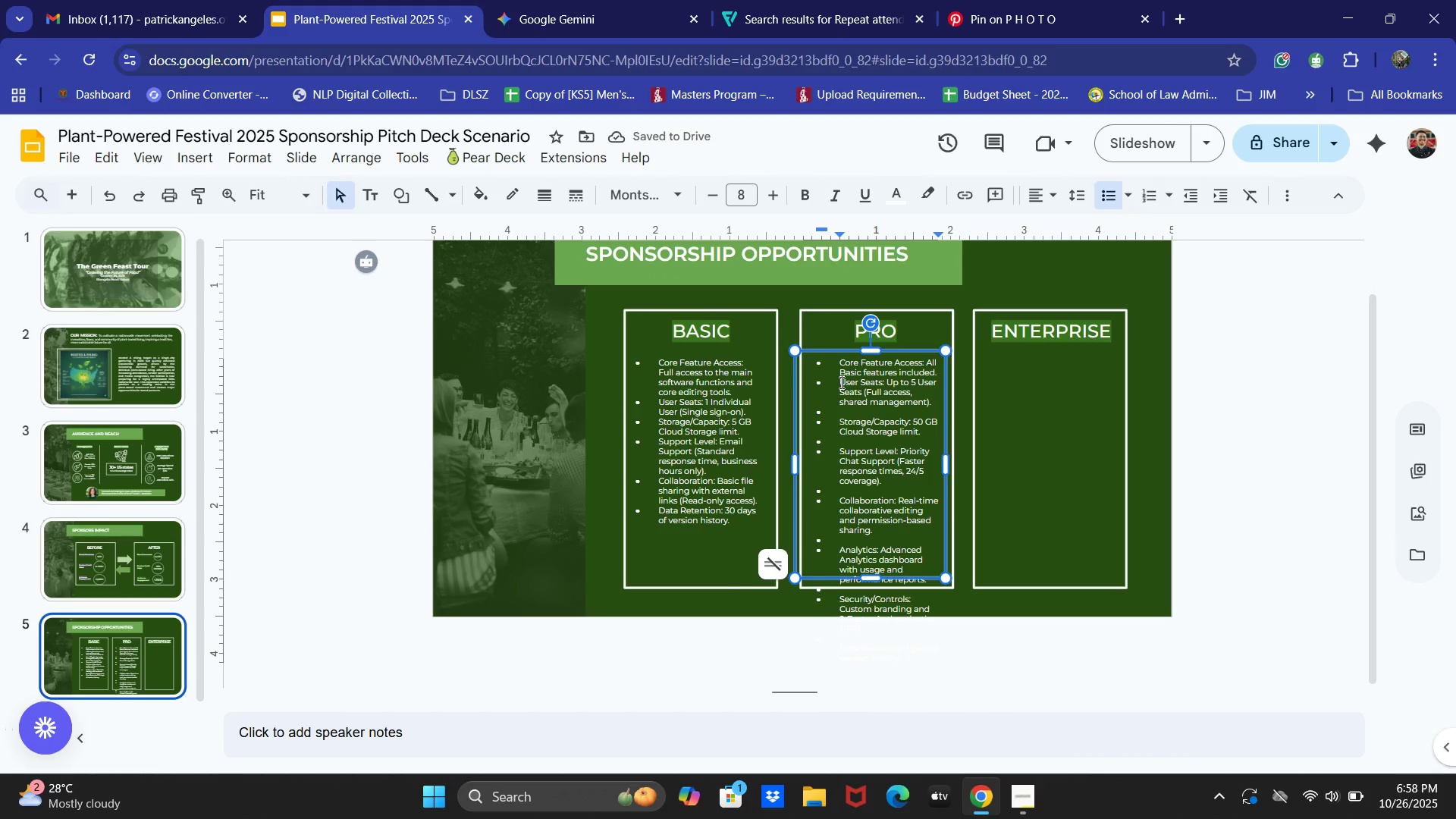 
key(Backspace)
 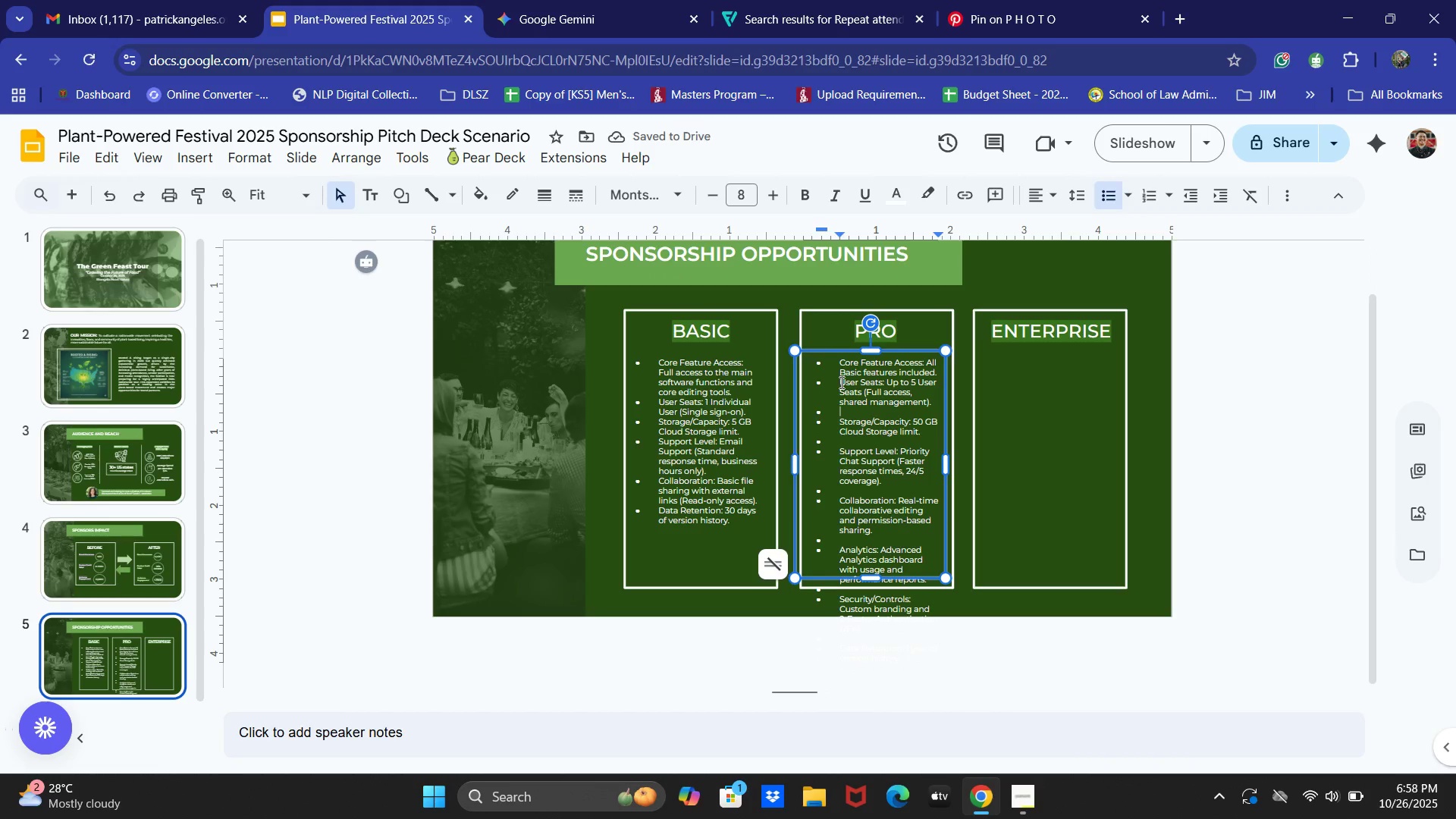 
key(Backspace)
 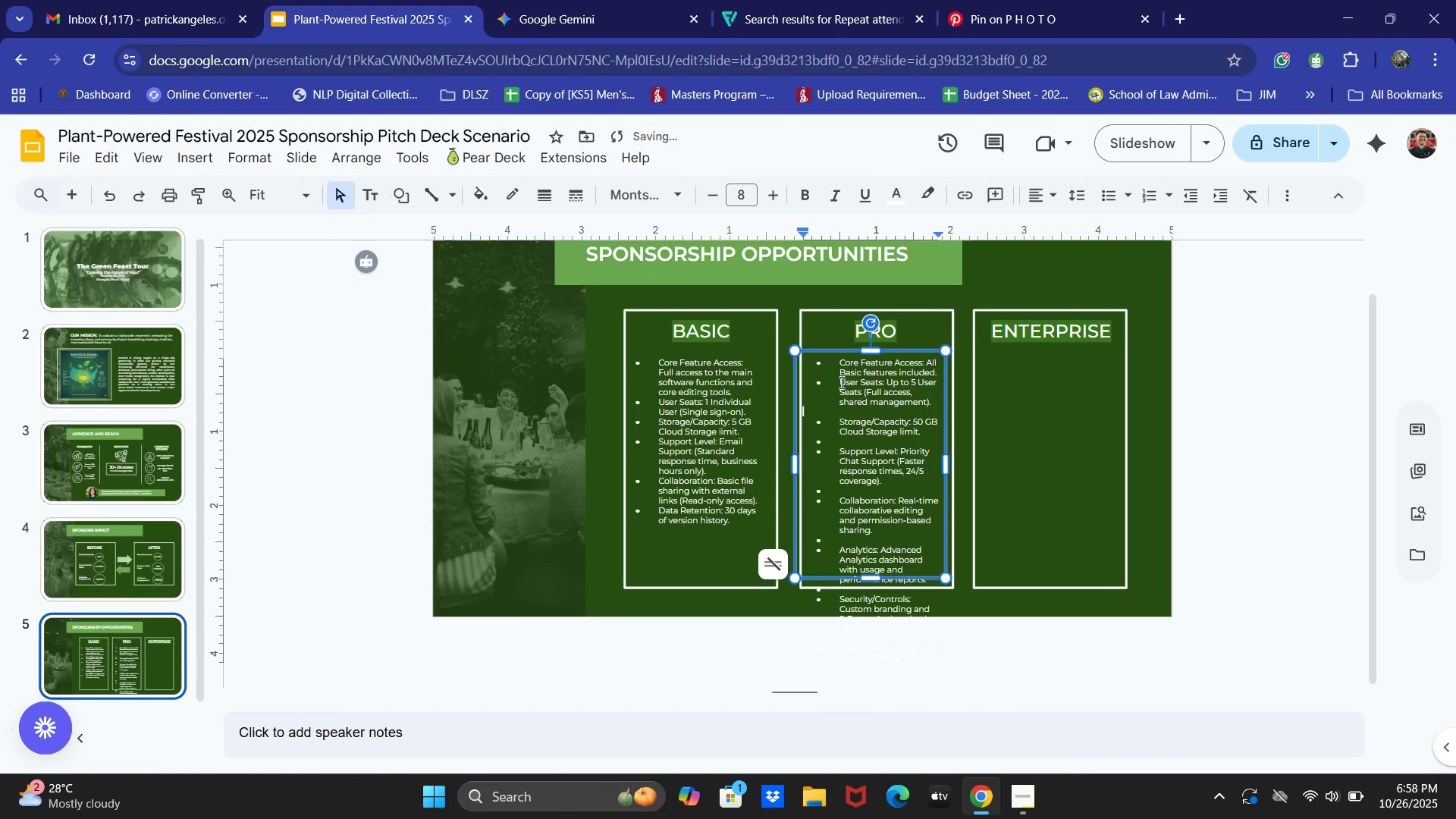 
key(Backspace)
 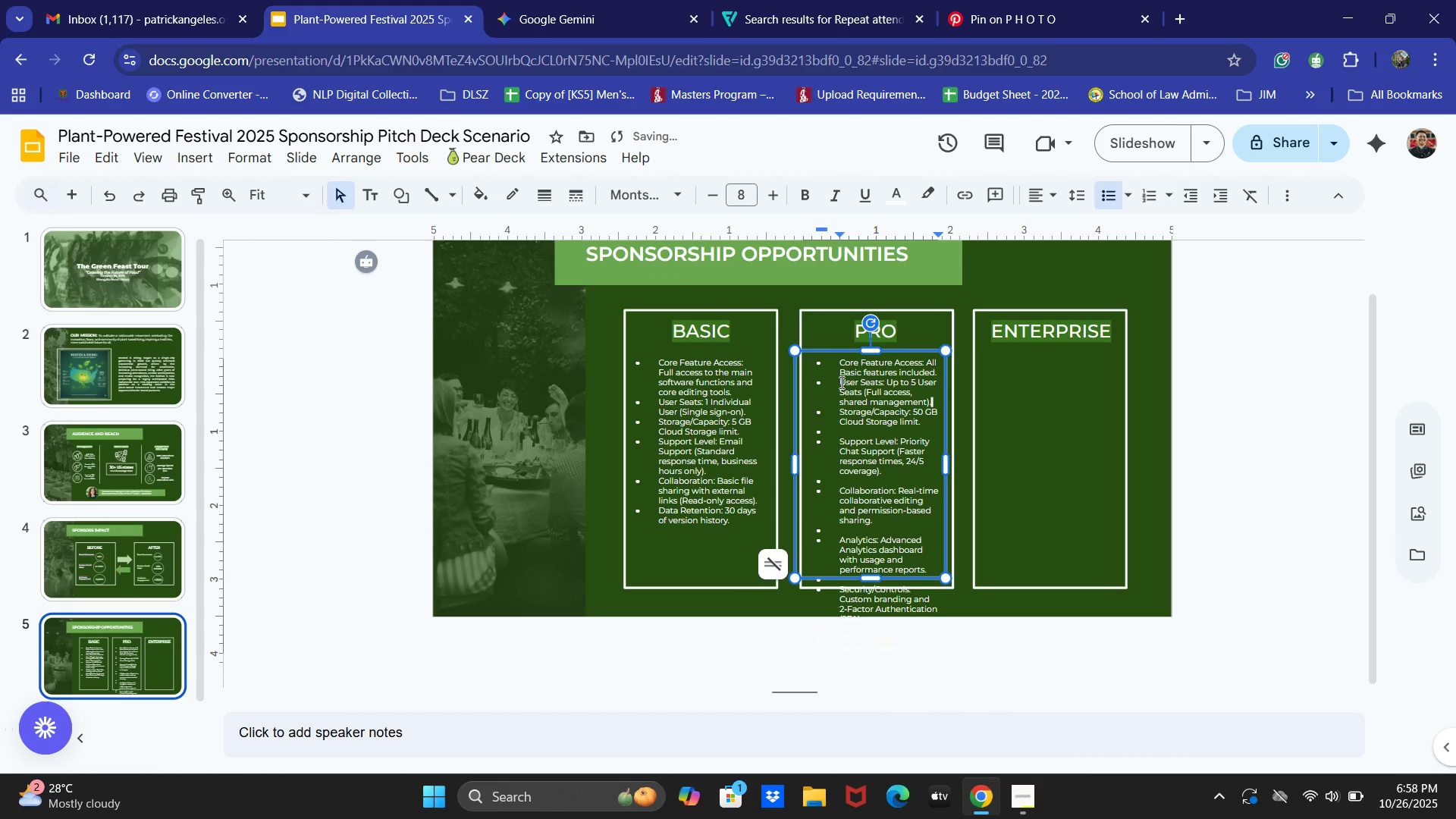 
key(ArrowDown)
 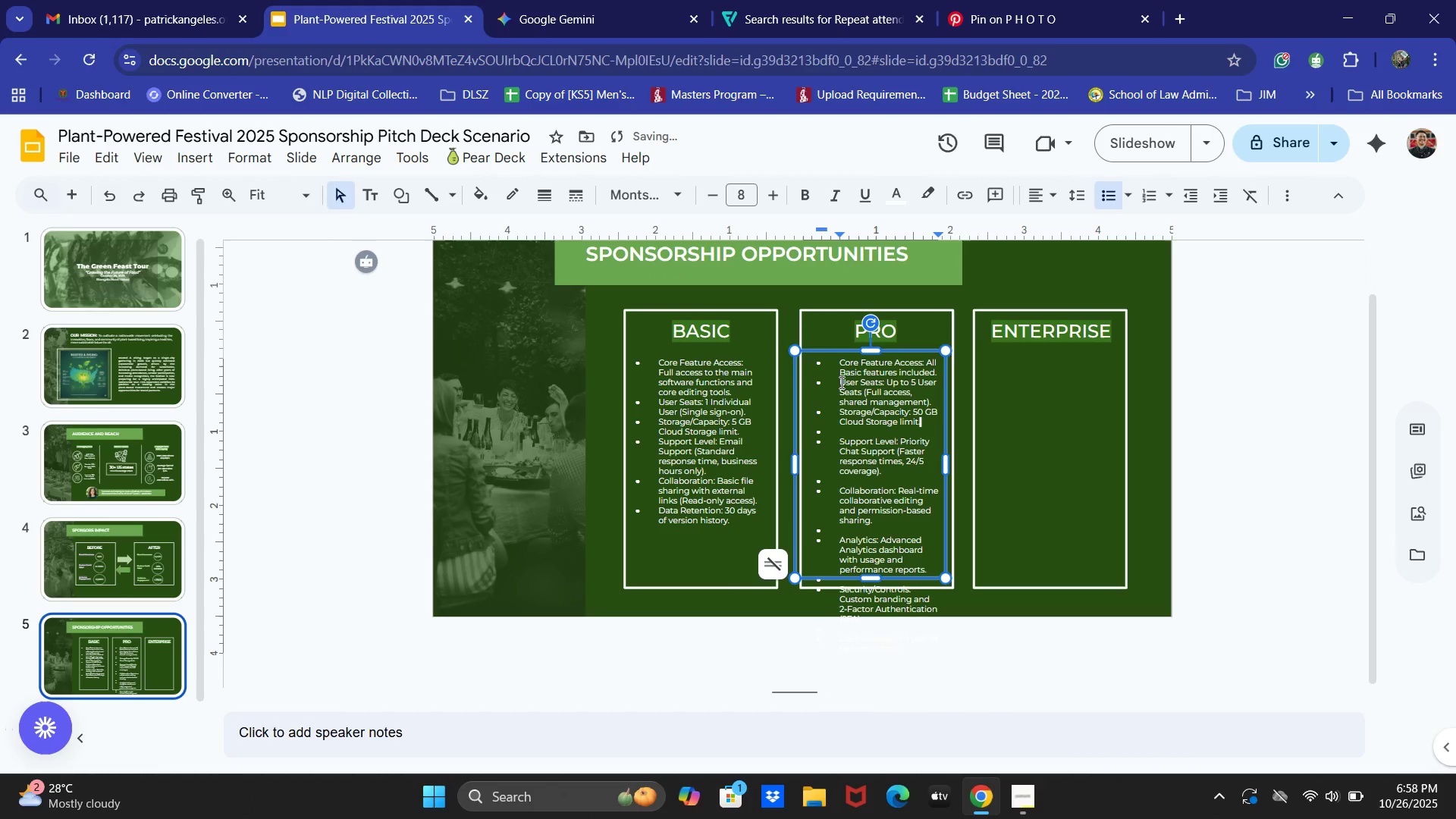 
key(ArrowDown)
 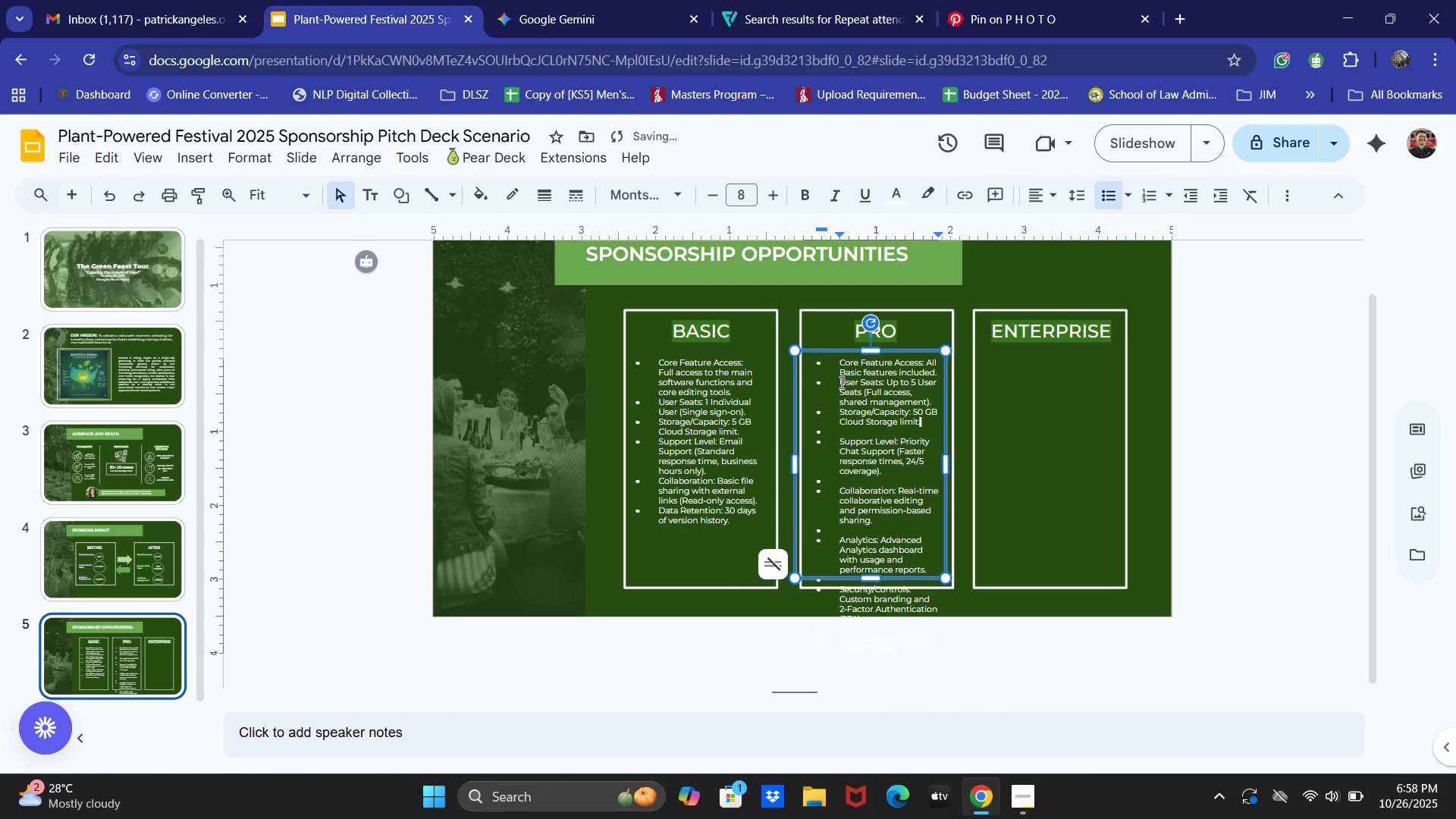 
key(ArrowDown)
 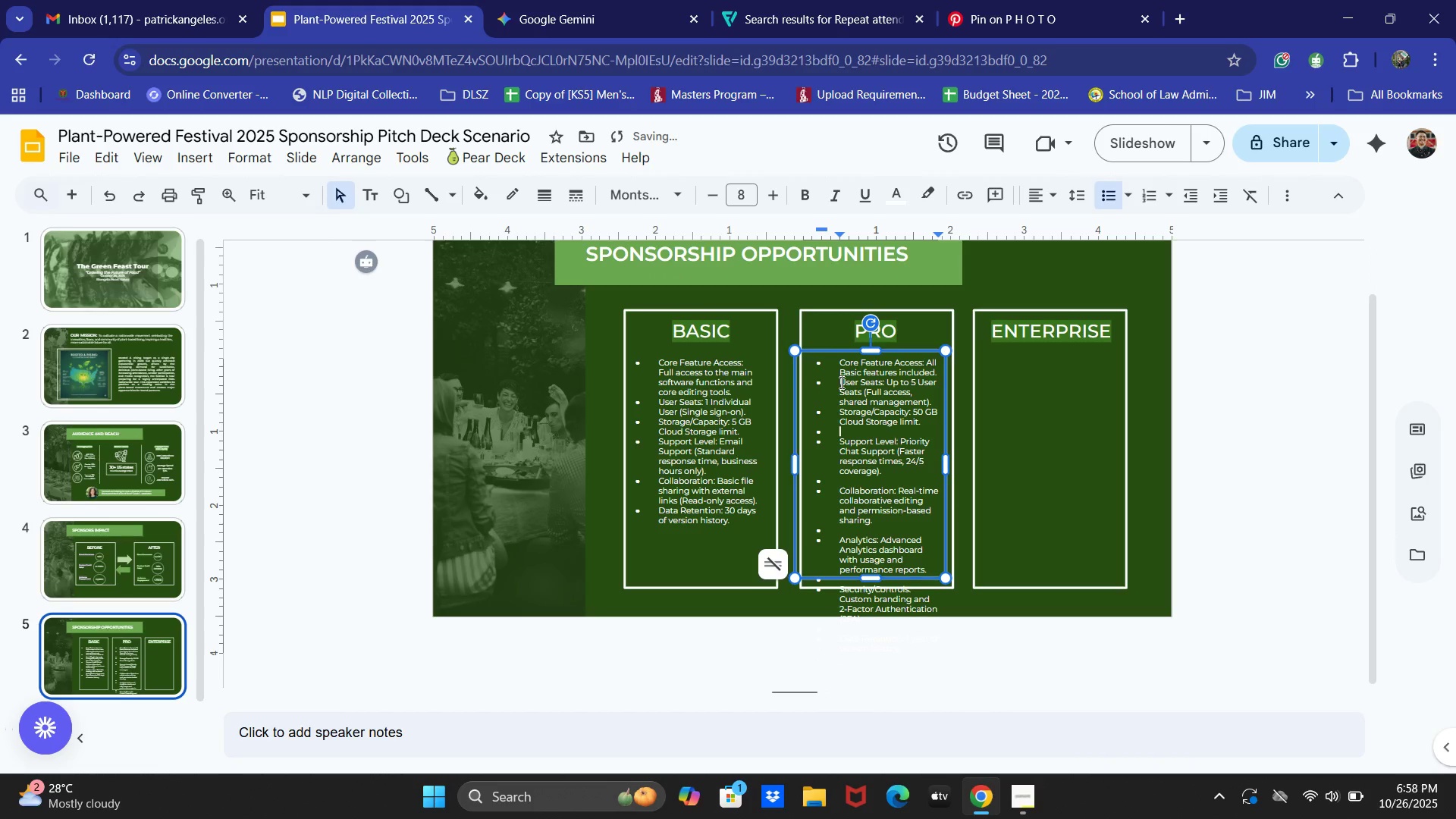 
key(Backspace)
 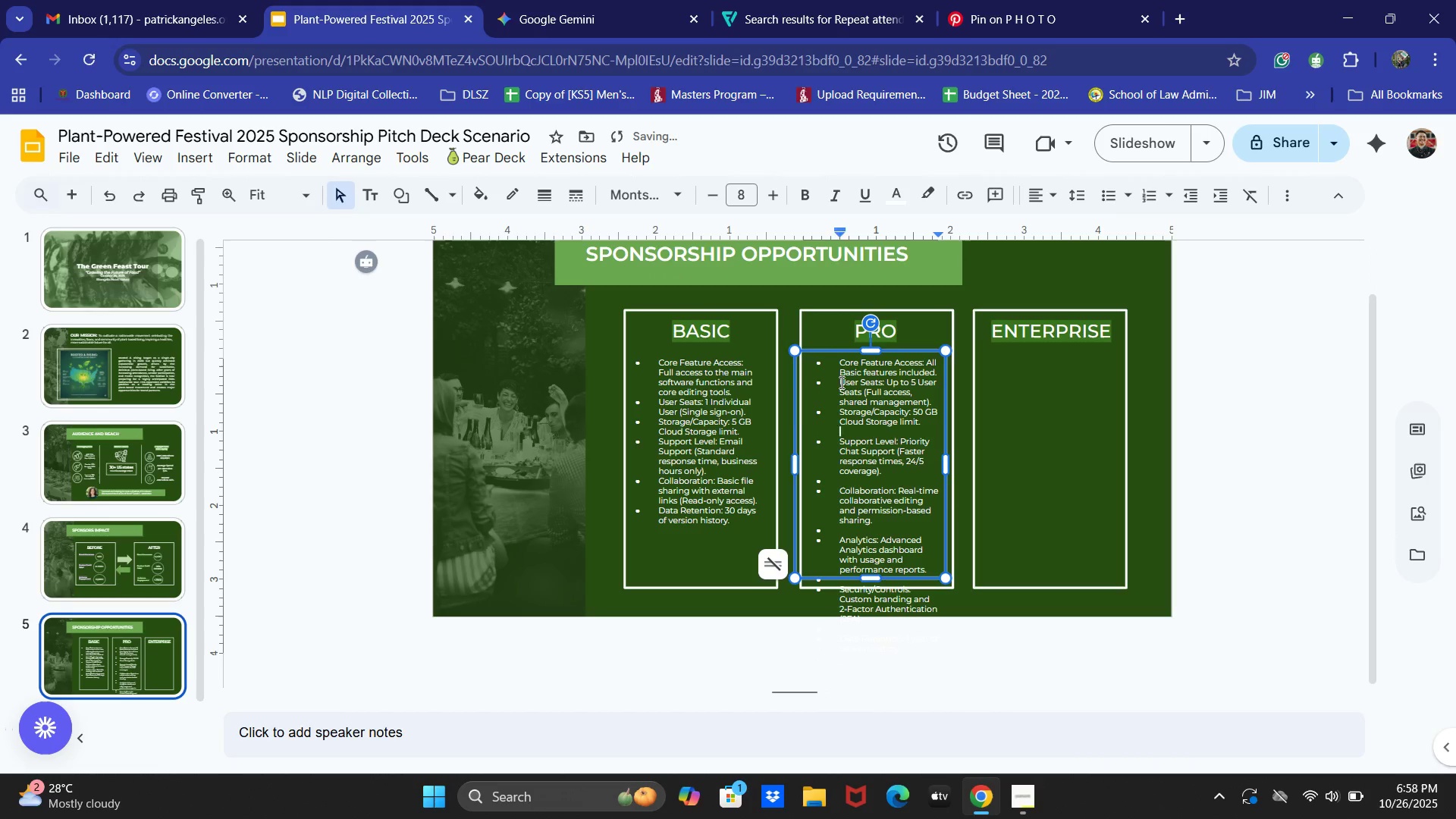 
key(Backspace)
 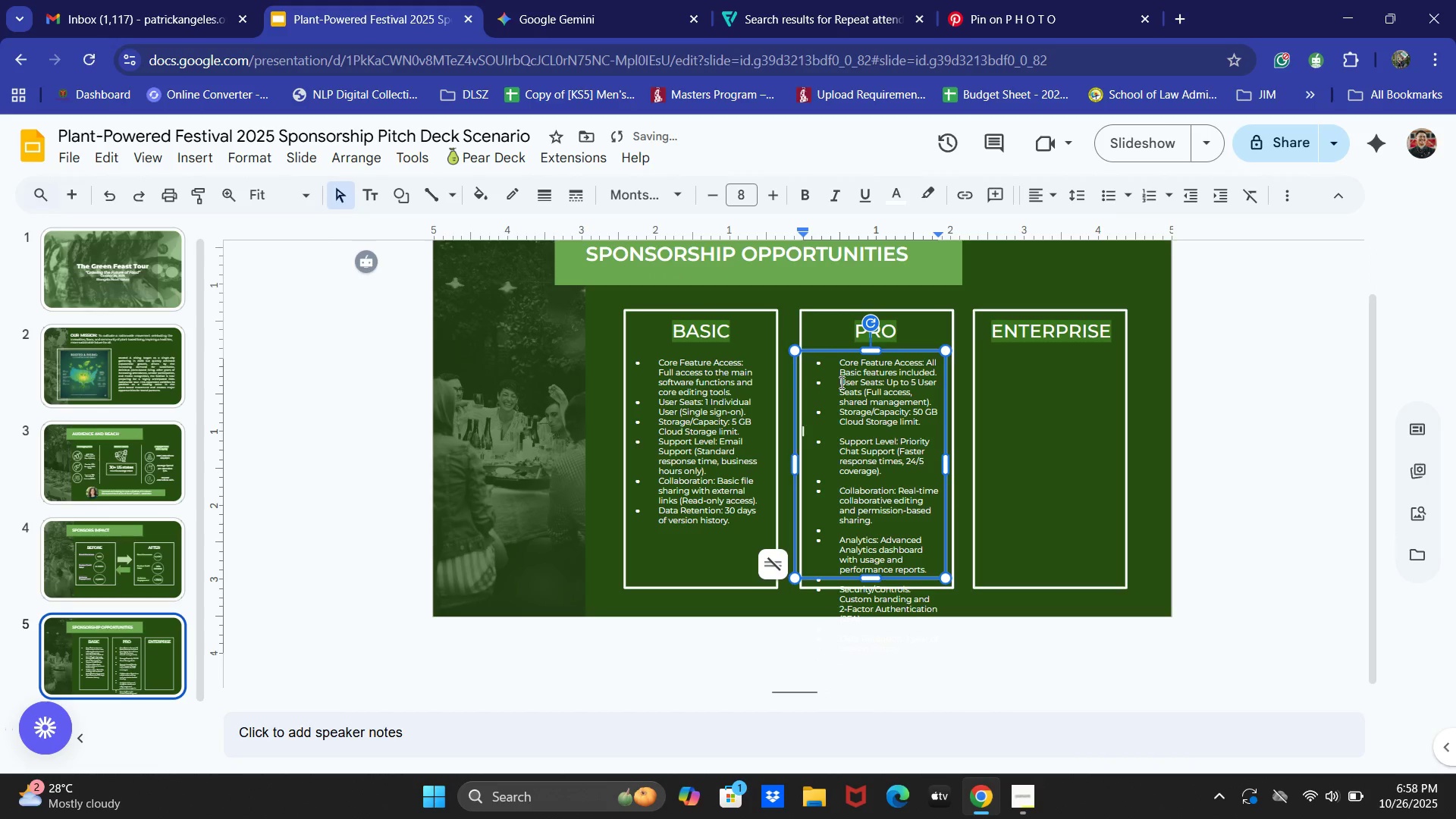 
key(Backspace)
 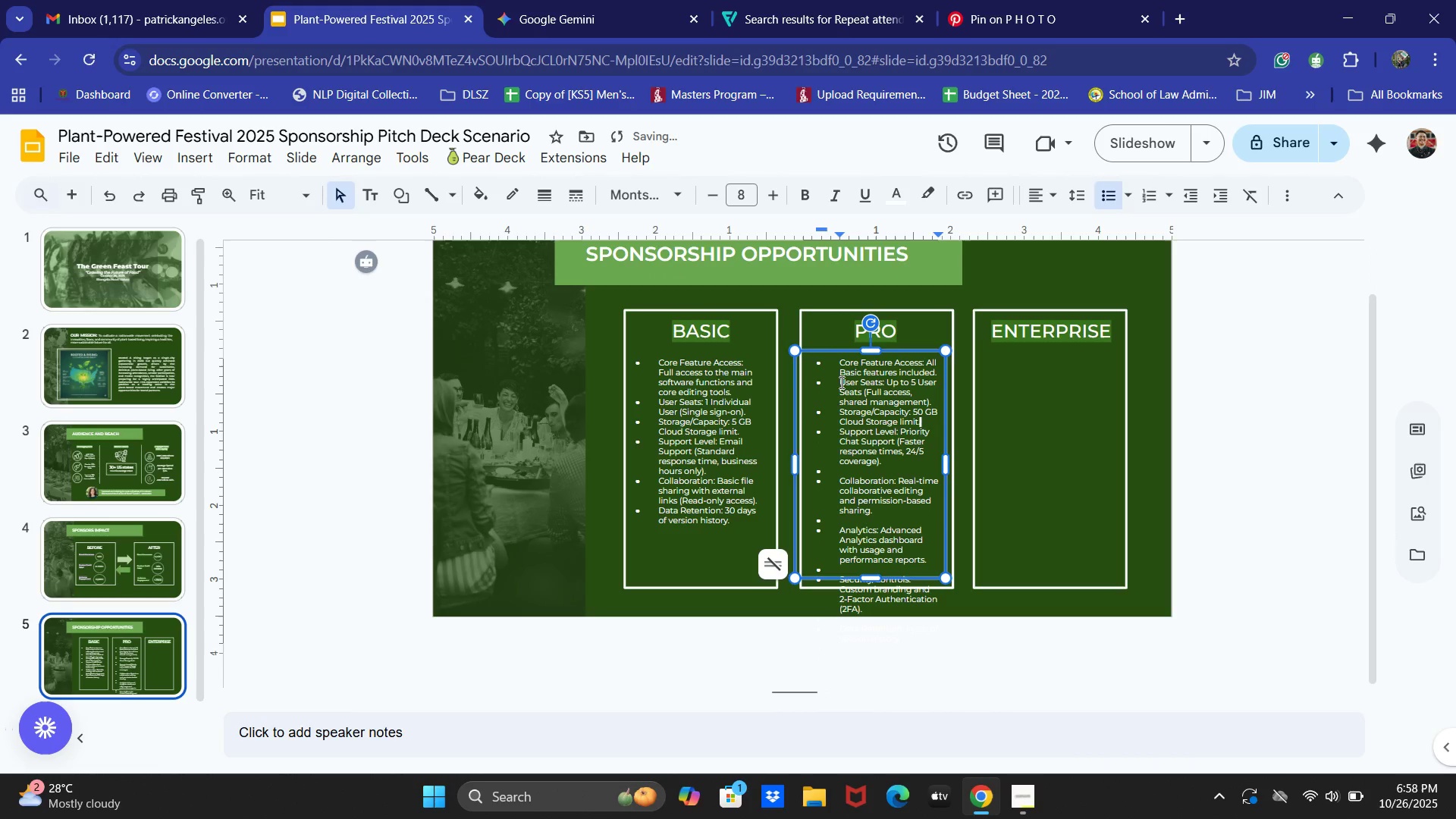 
key(ArrowDown)
 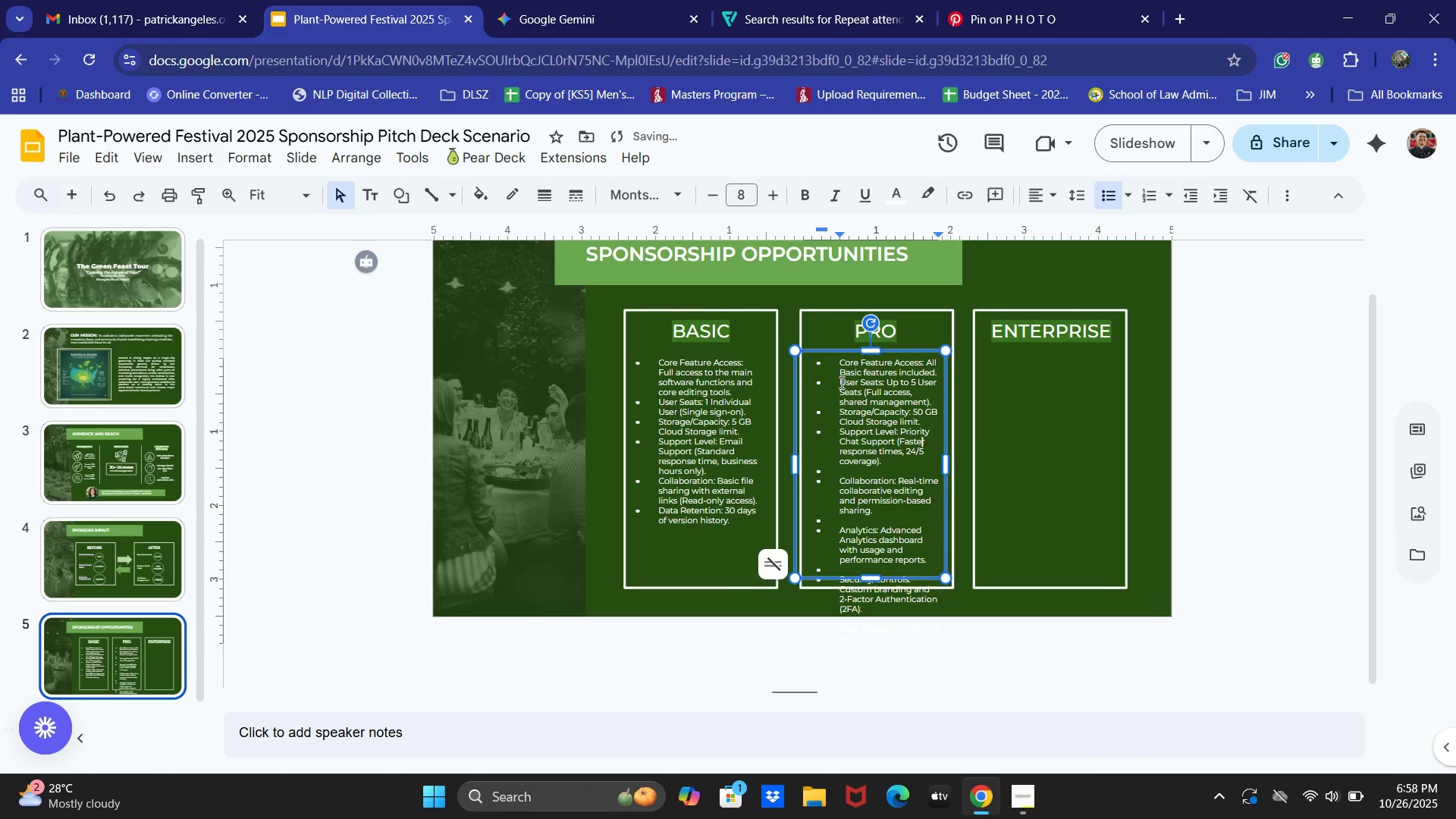 
key(ArrowDown)
 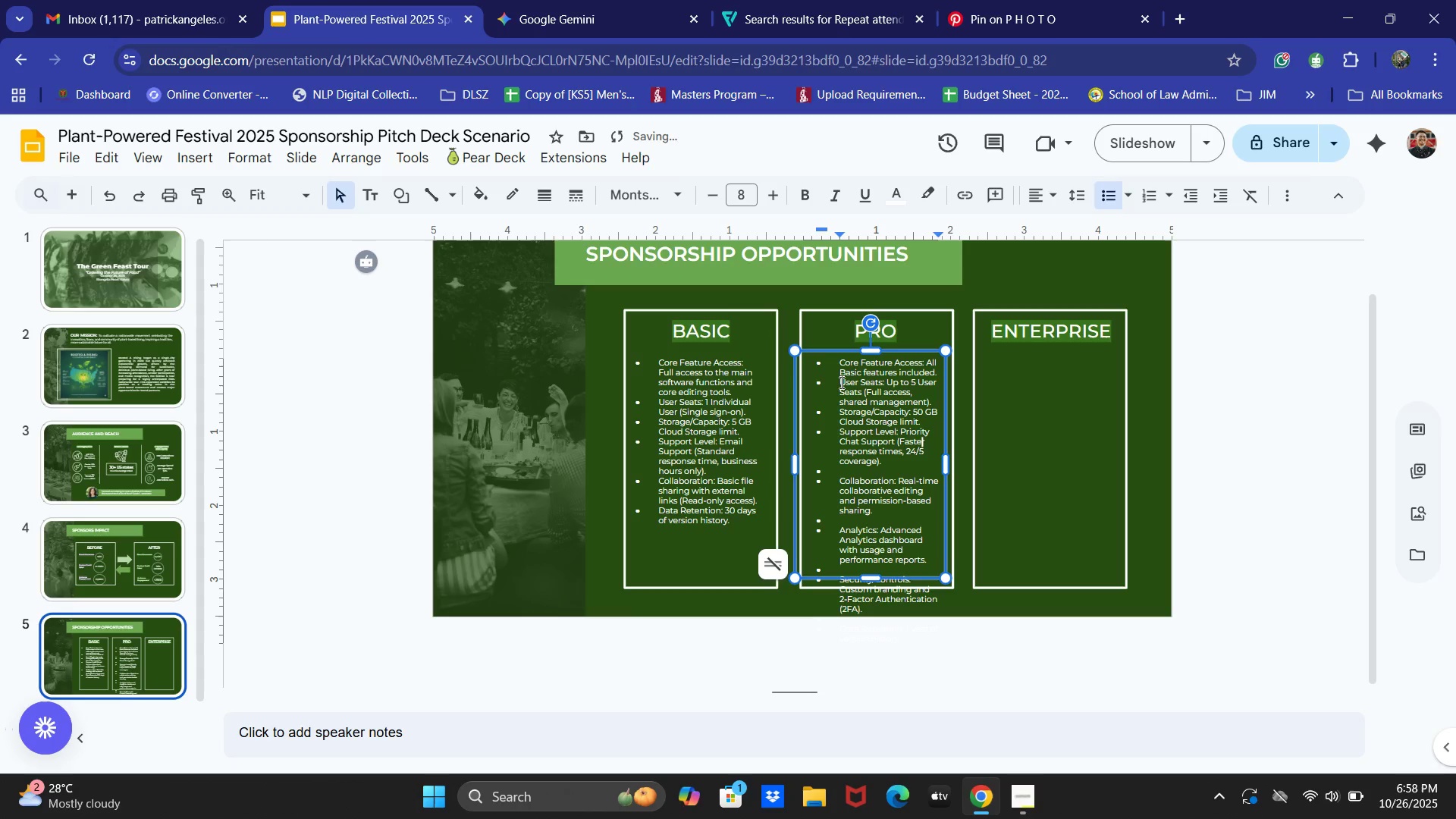 
key(ArrowDown)
 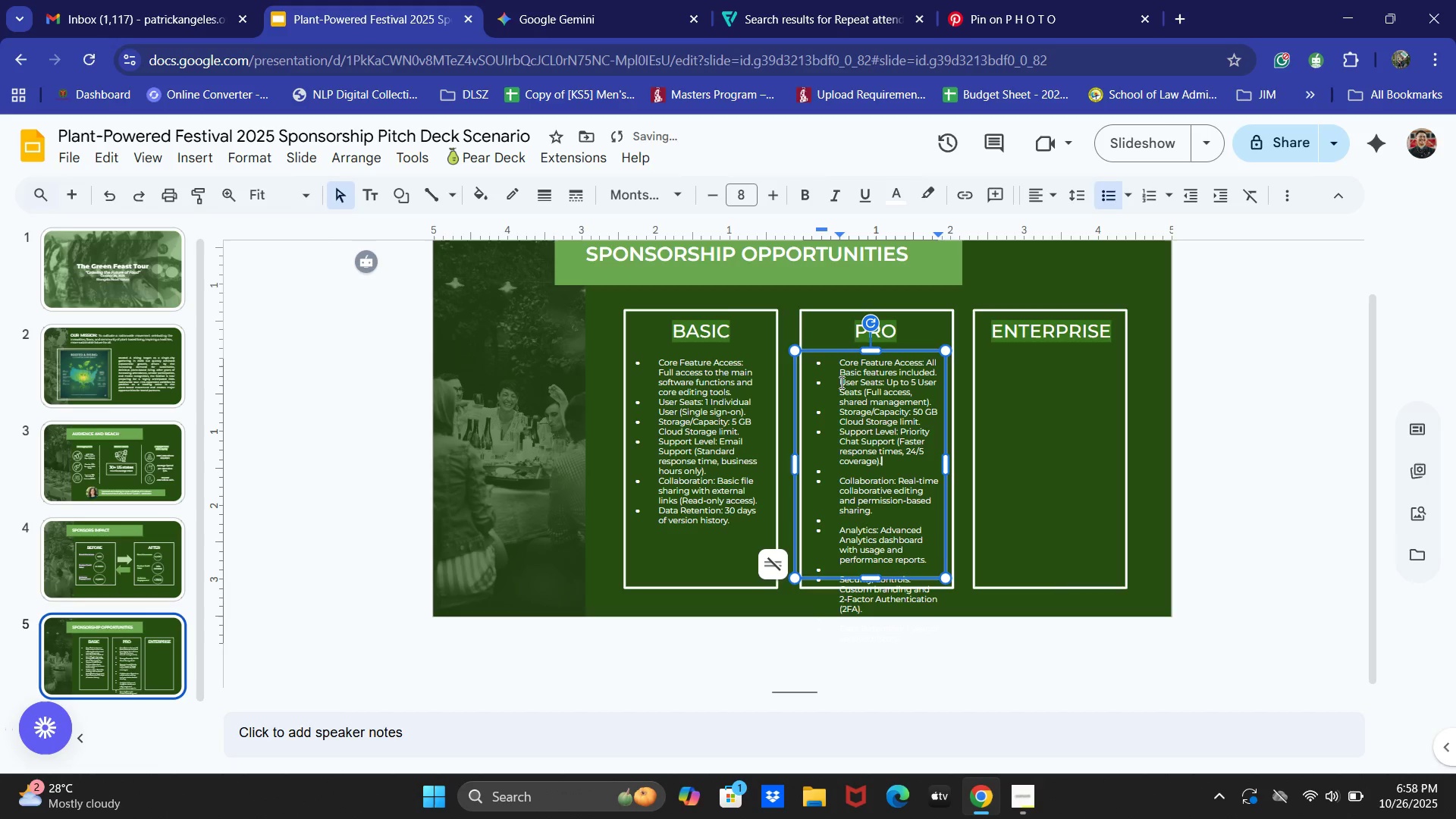 
key(ArrowDown)
 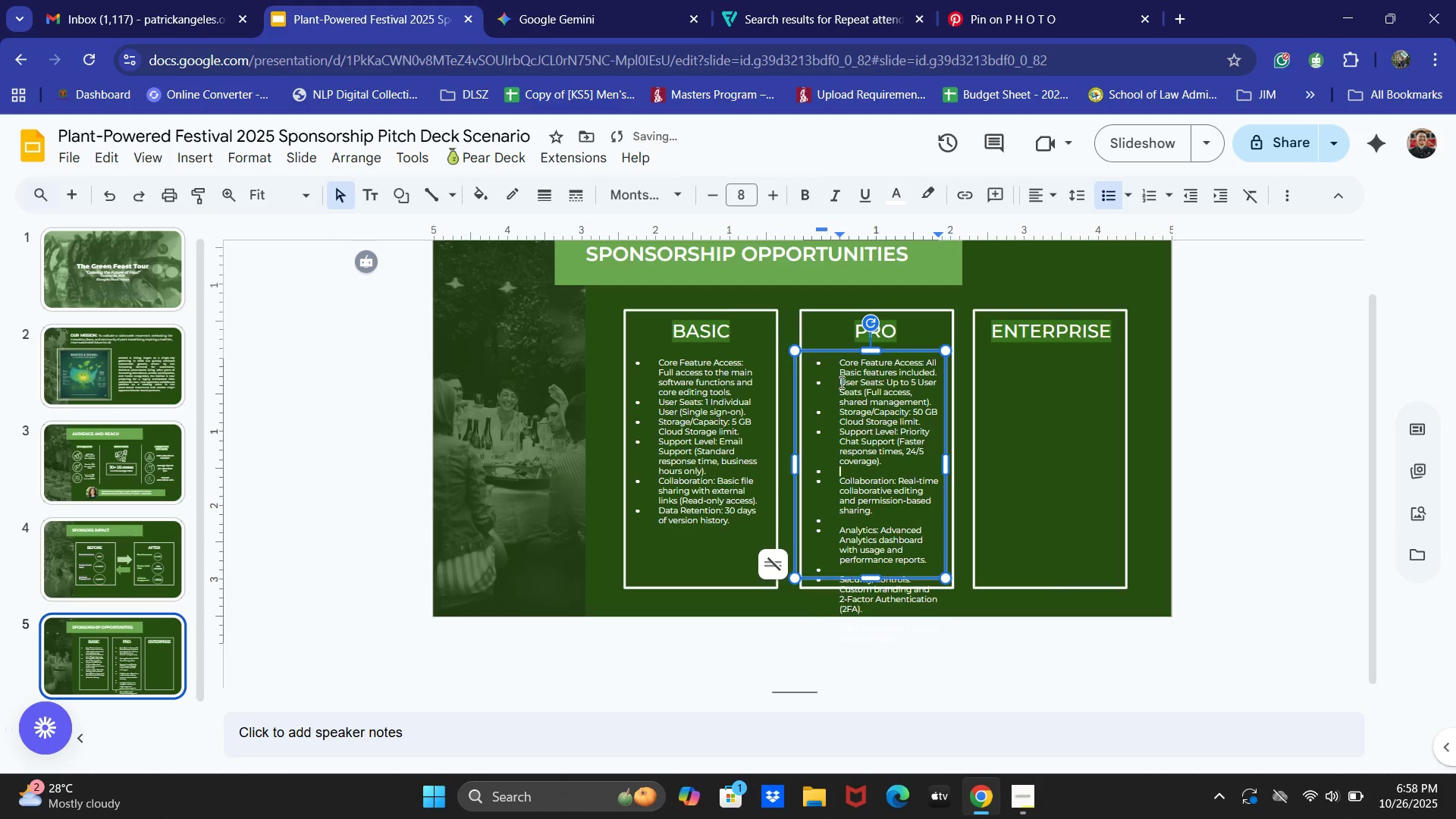 
key(ArrowDown)
 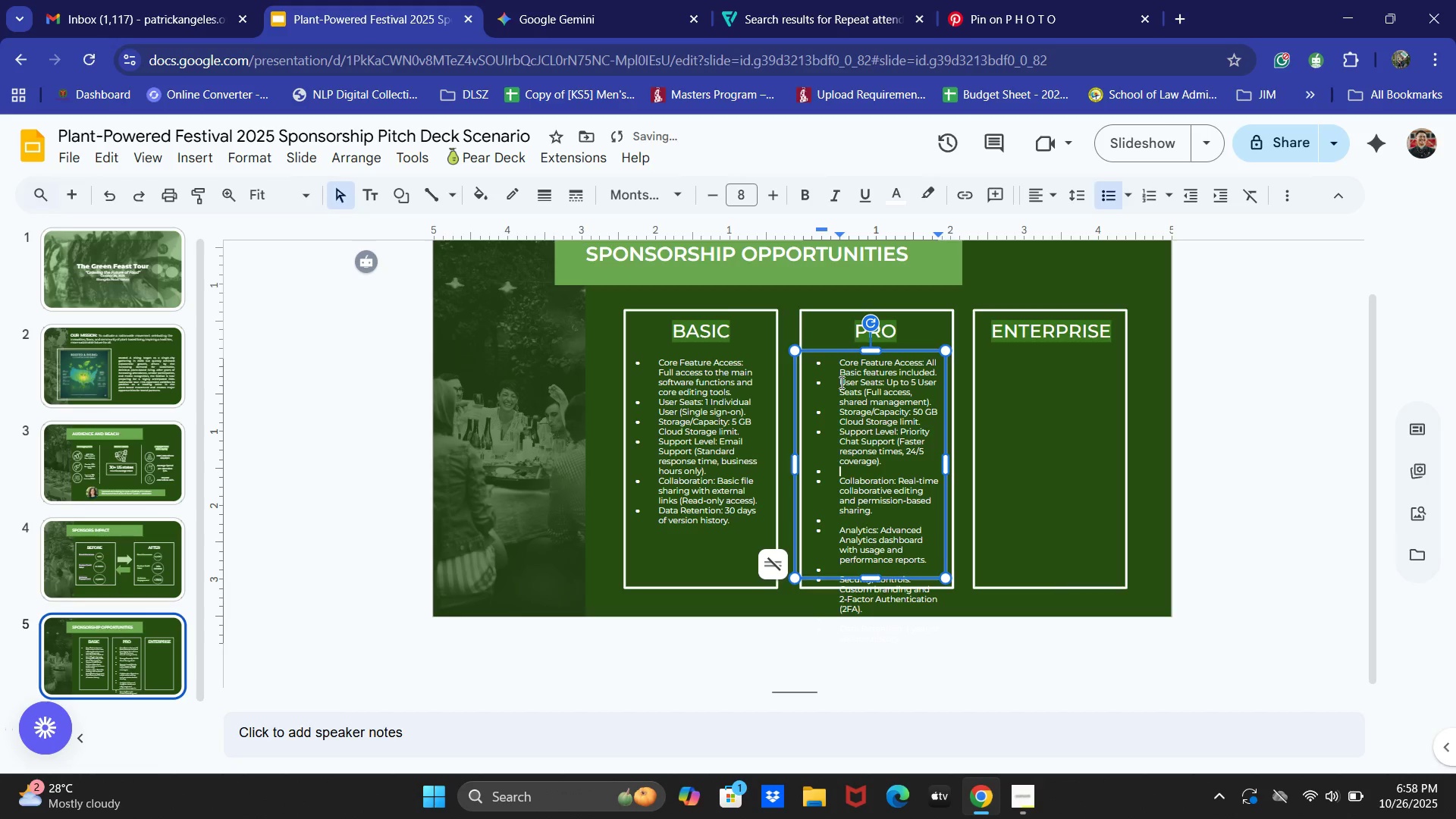 
key(Backspace)
 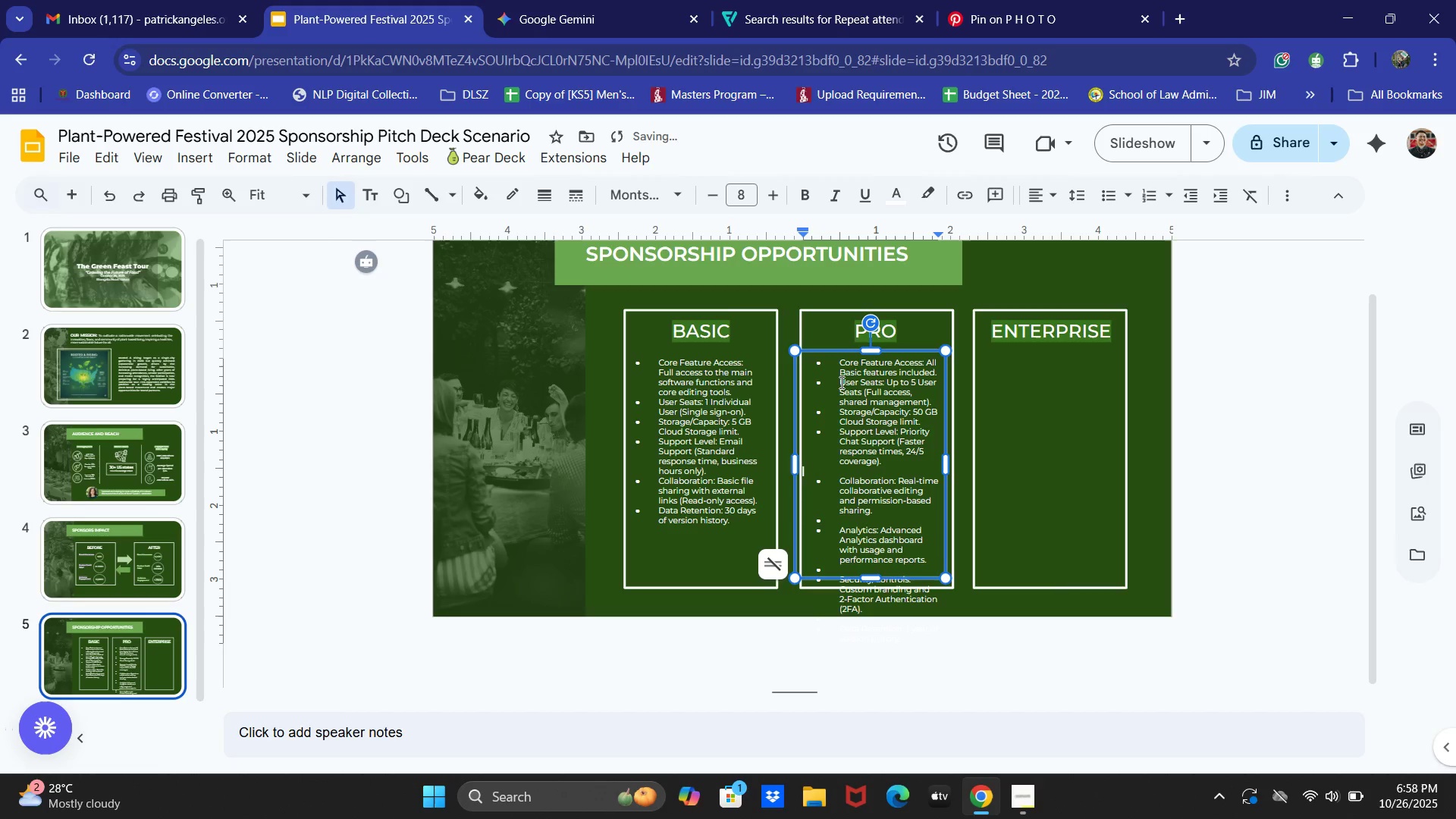 
key(Backspace)
 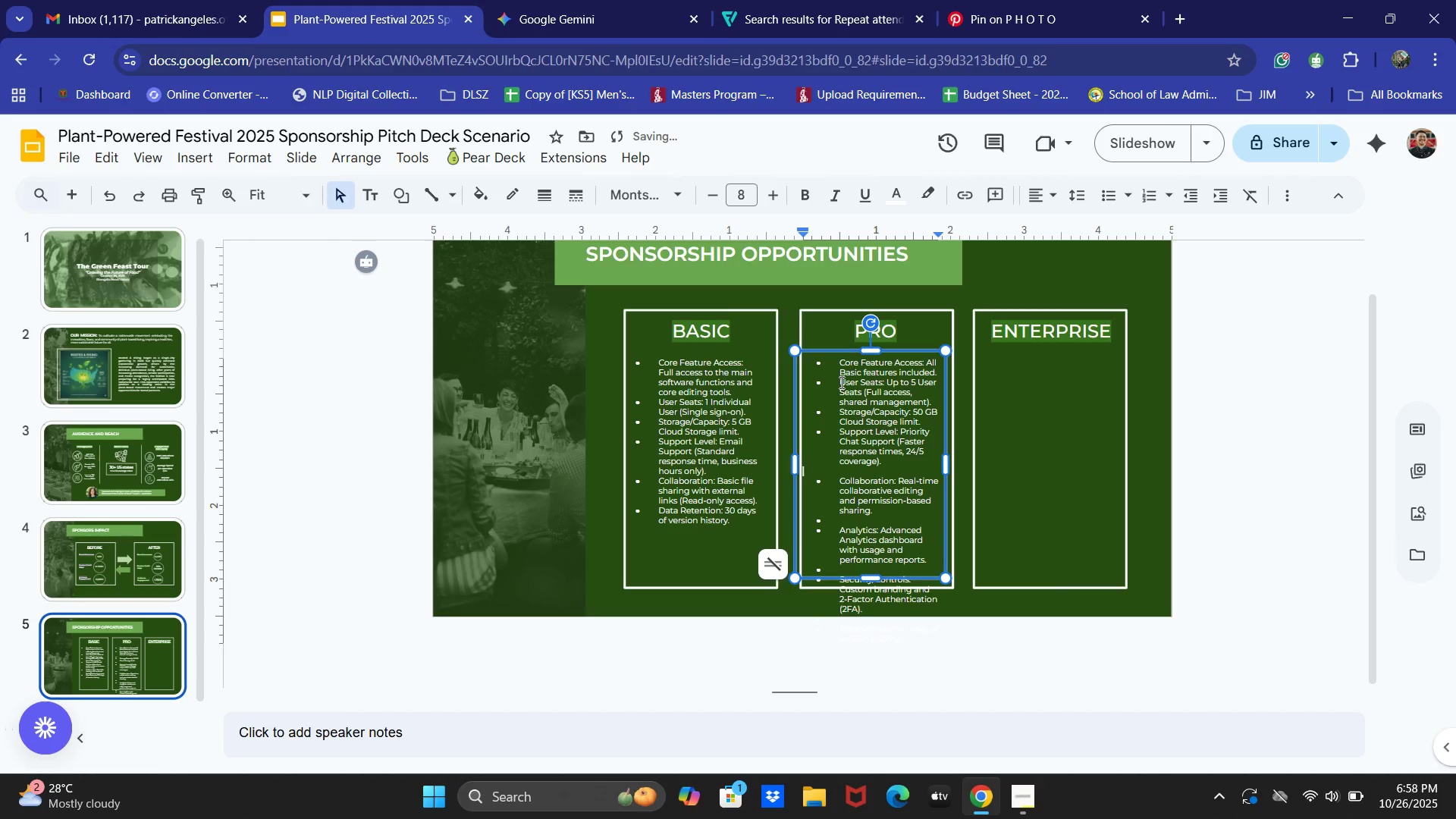 
key(Backspace)
 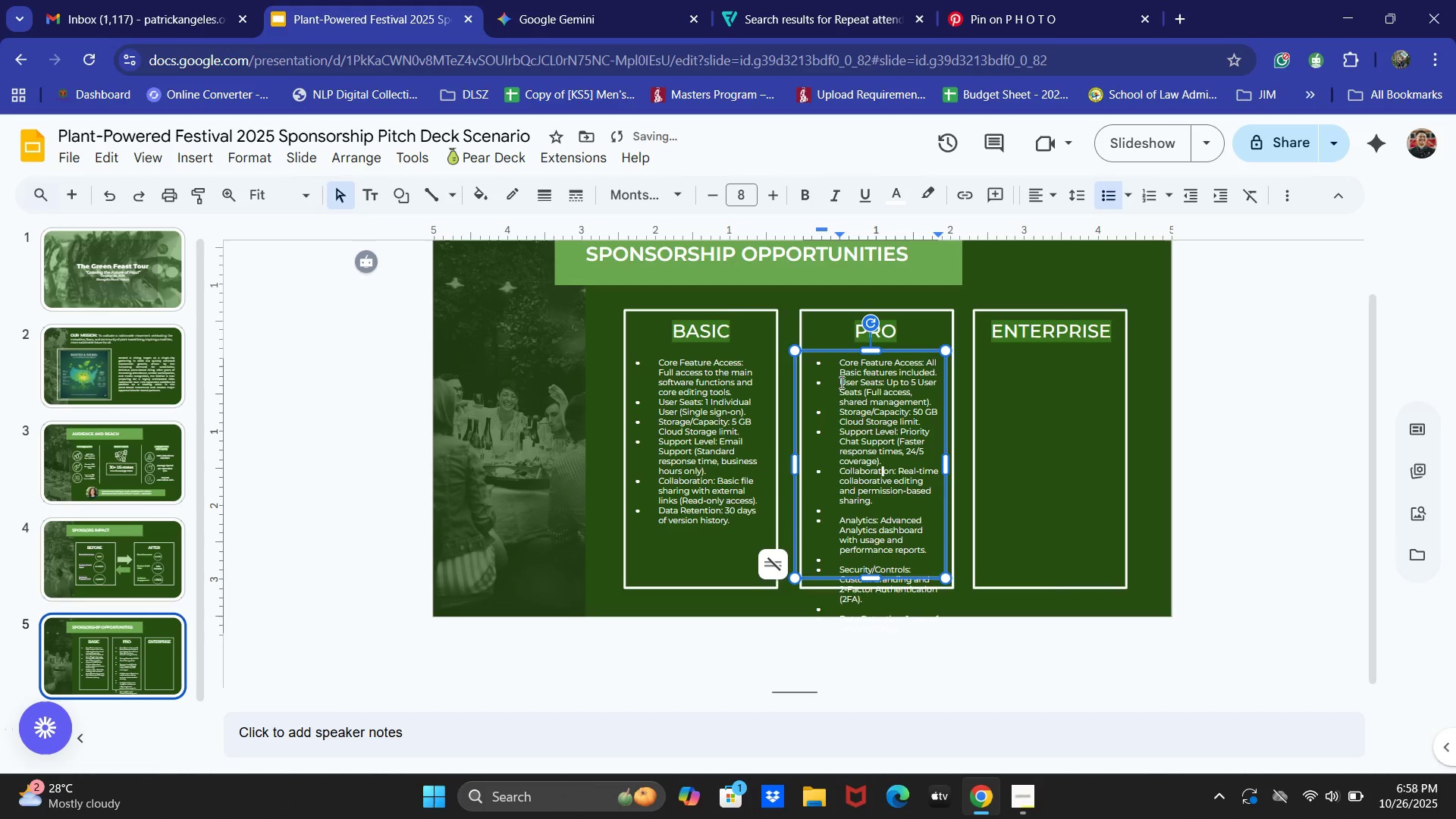 
key(ArrowDown)
 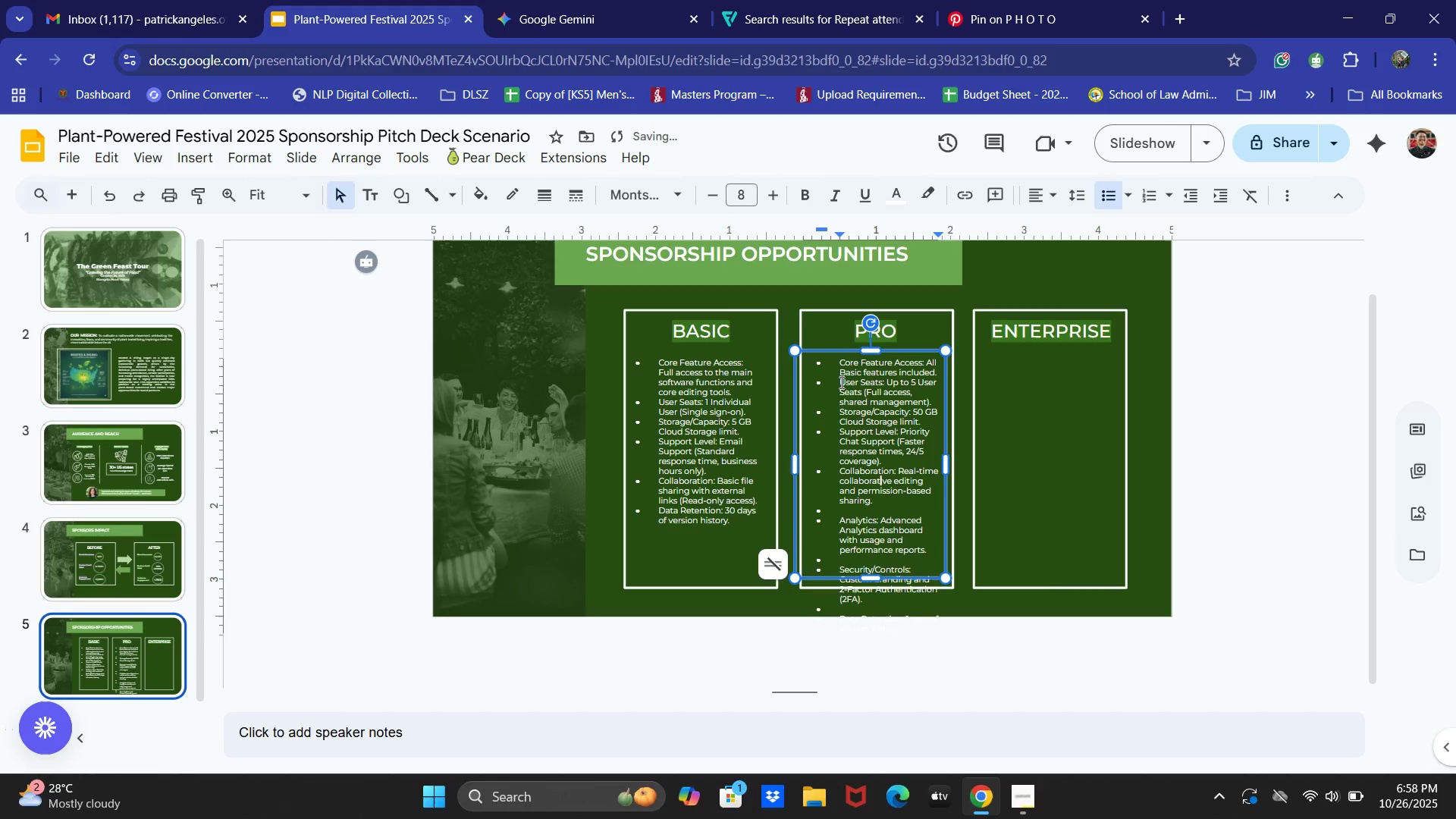 
key(ArrowDown)
 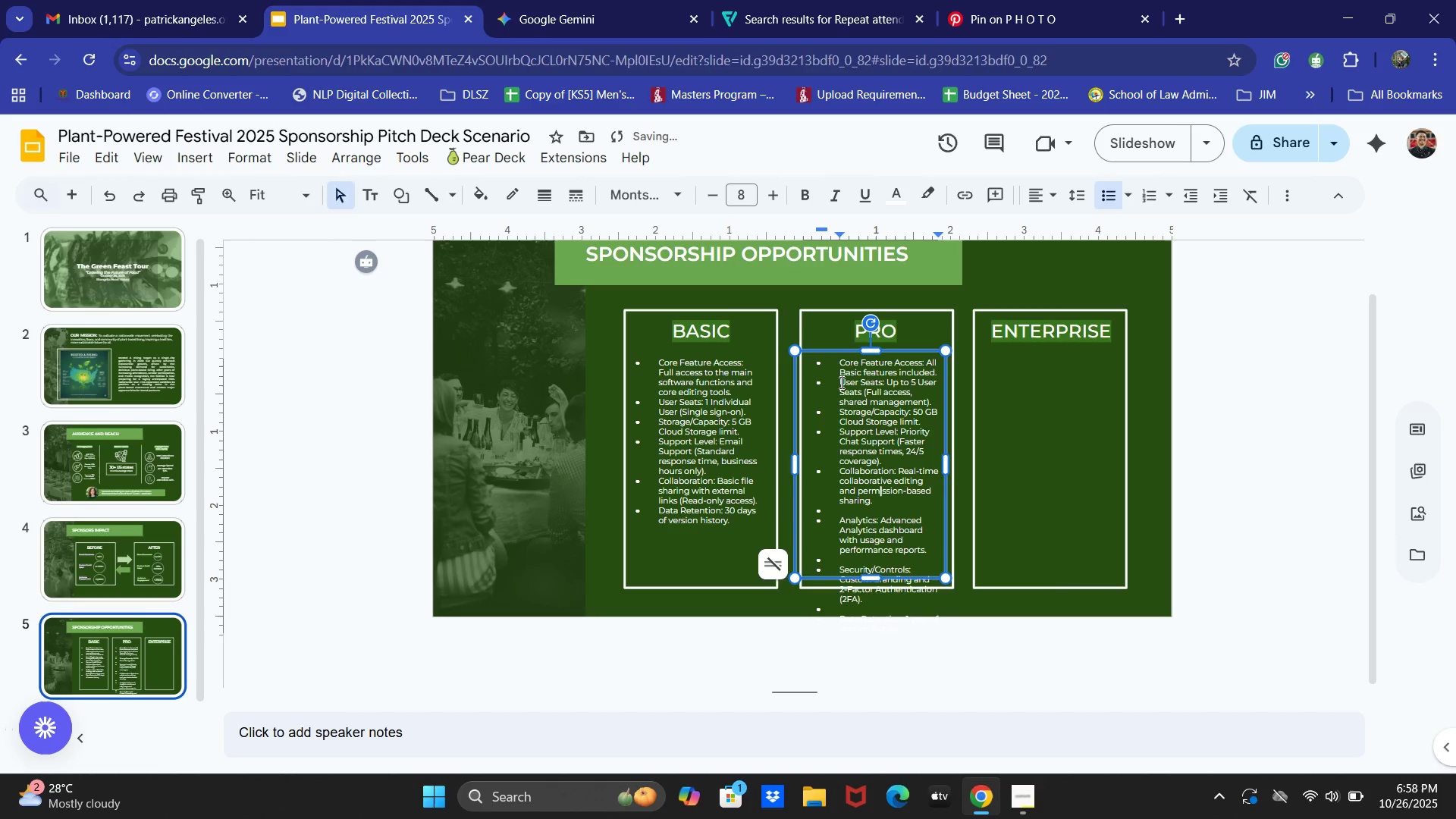 
key(ArrowDown)
 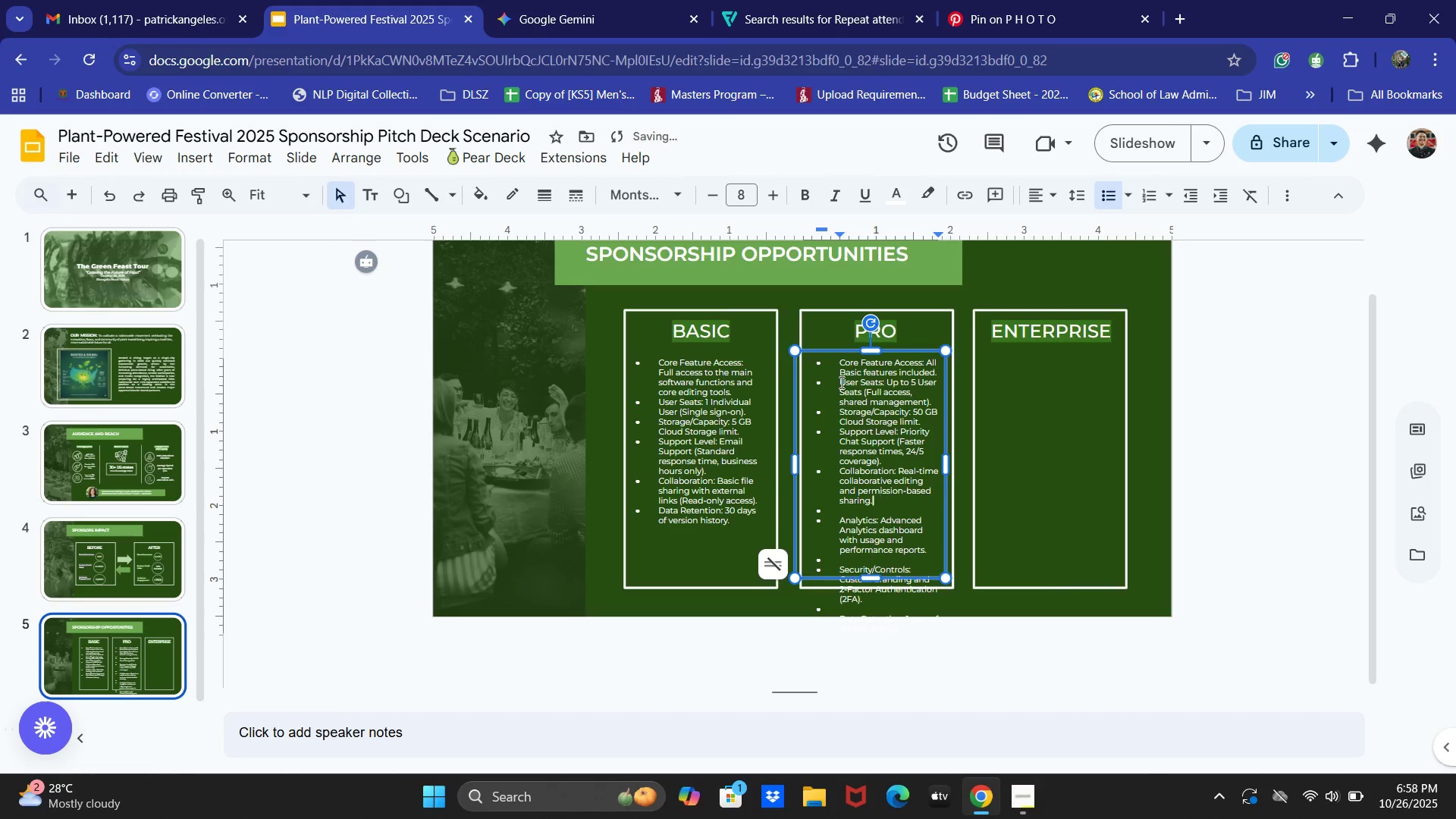 
key(ArrowDown)
 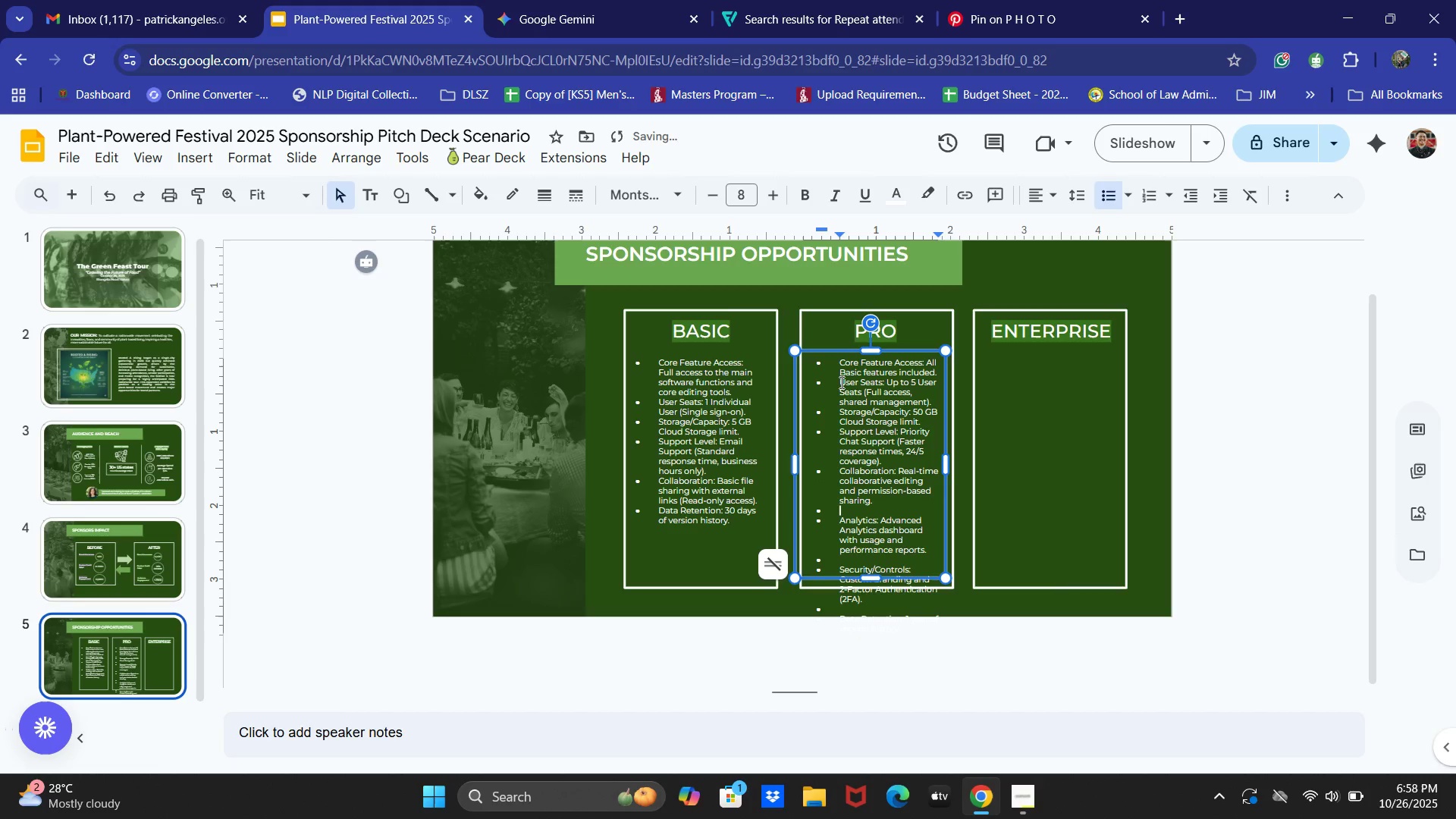 
key(ArrowDown)
 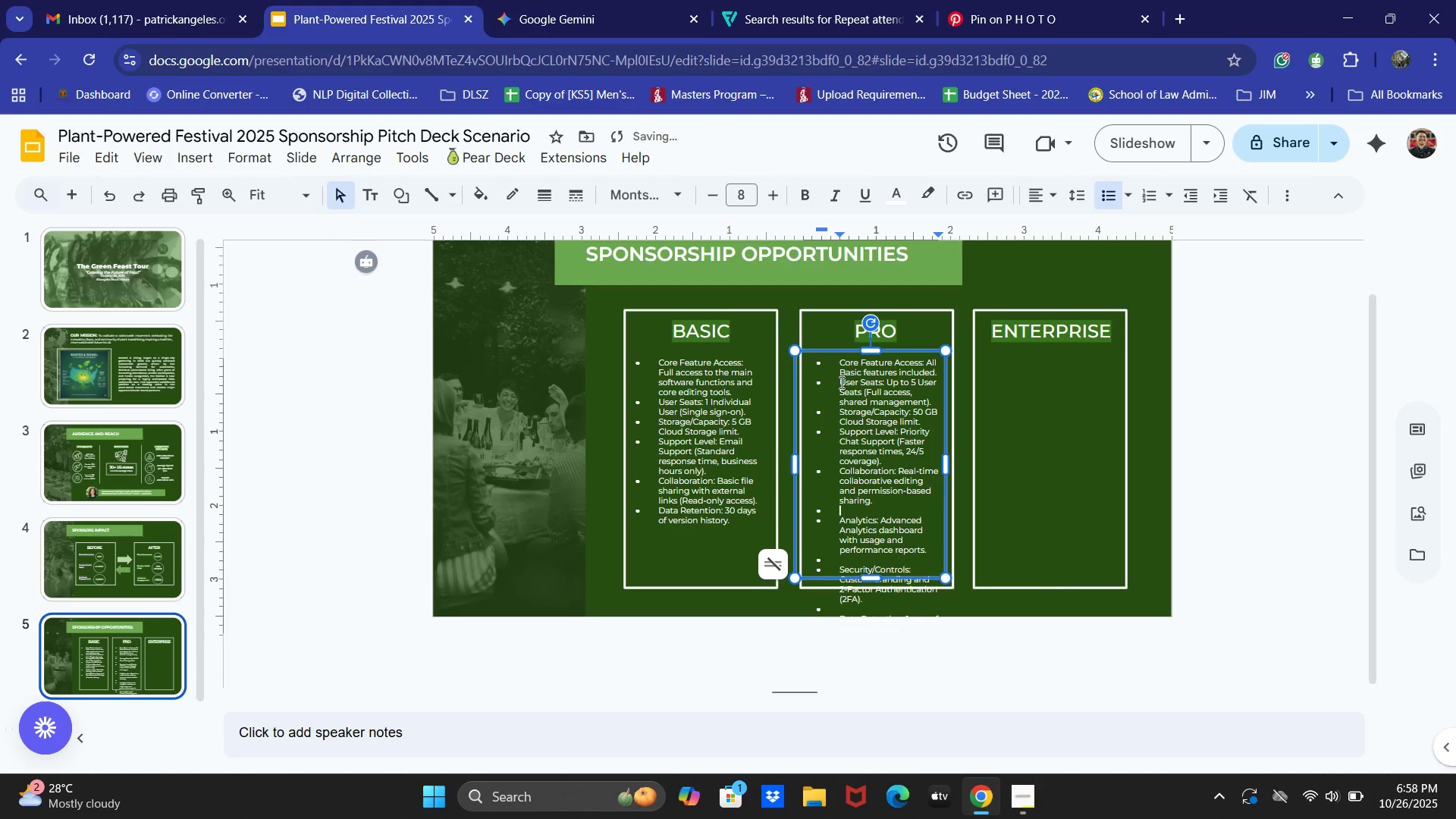 
key(Backspace)
 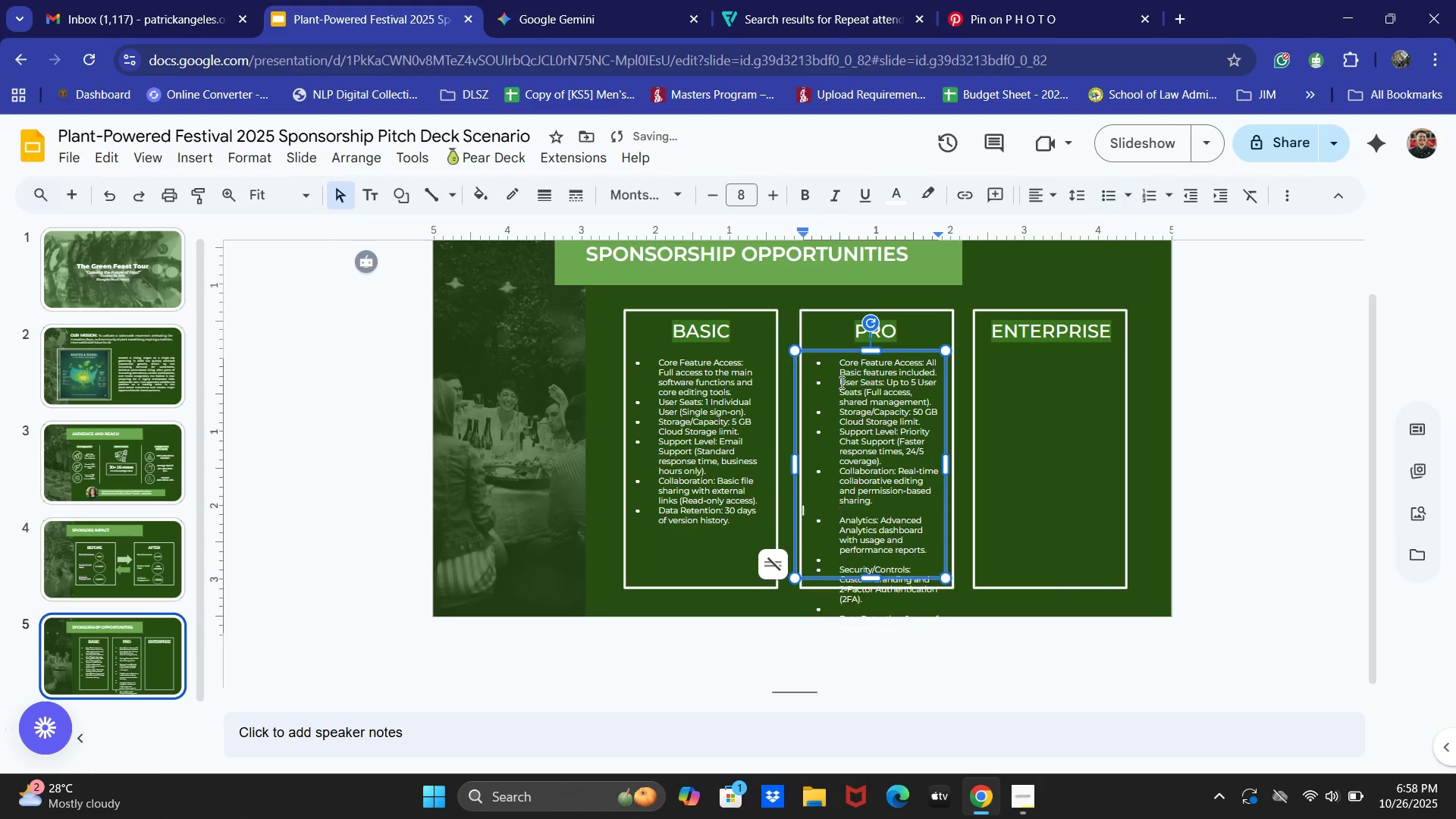 
key(Backspace)
 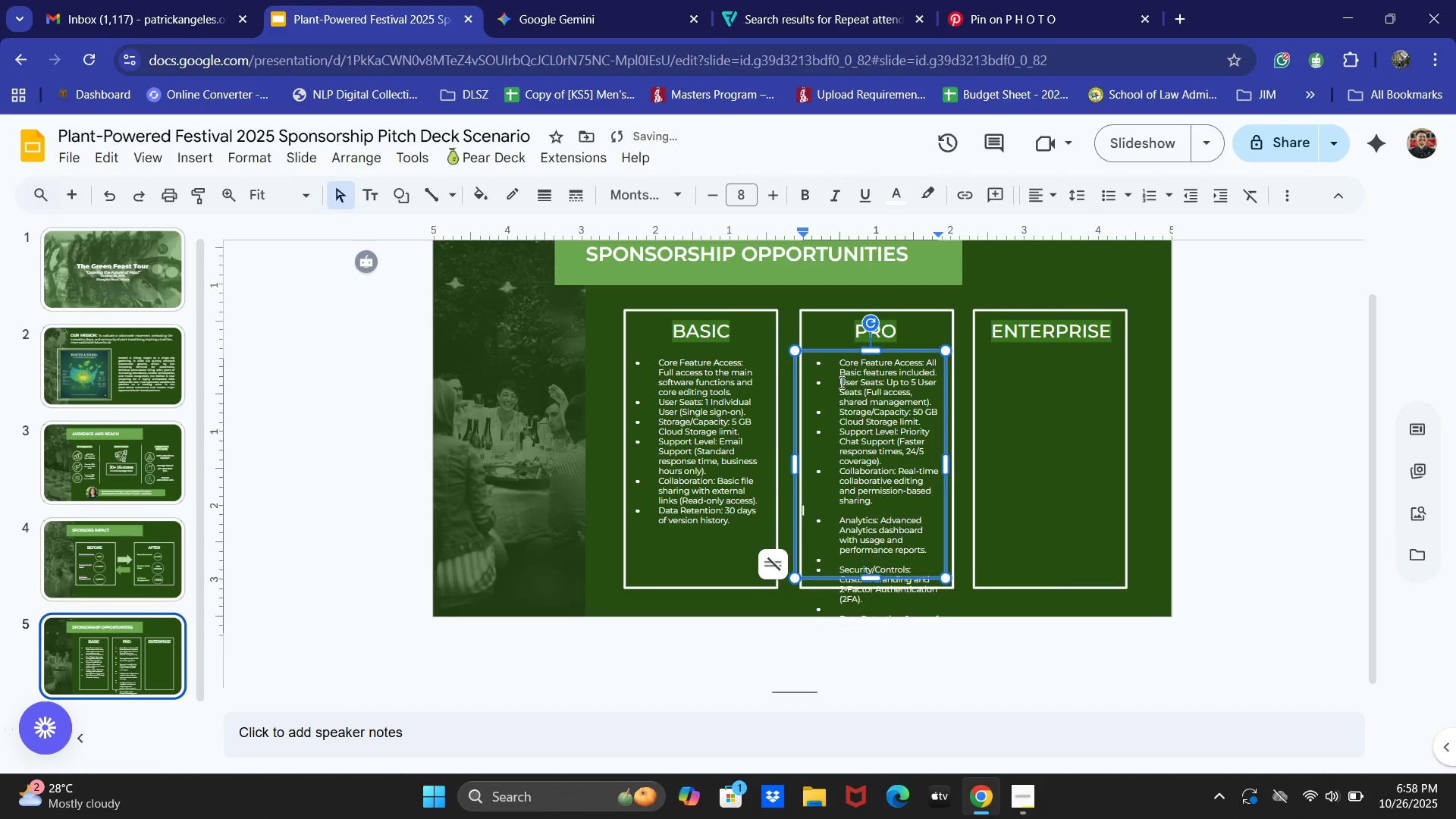 
key(Backspace)
 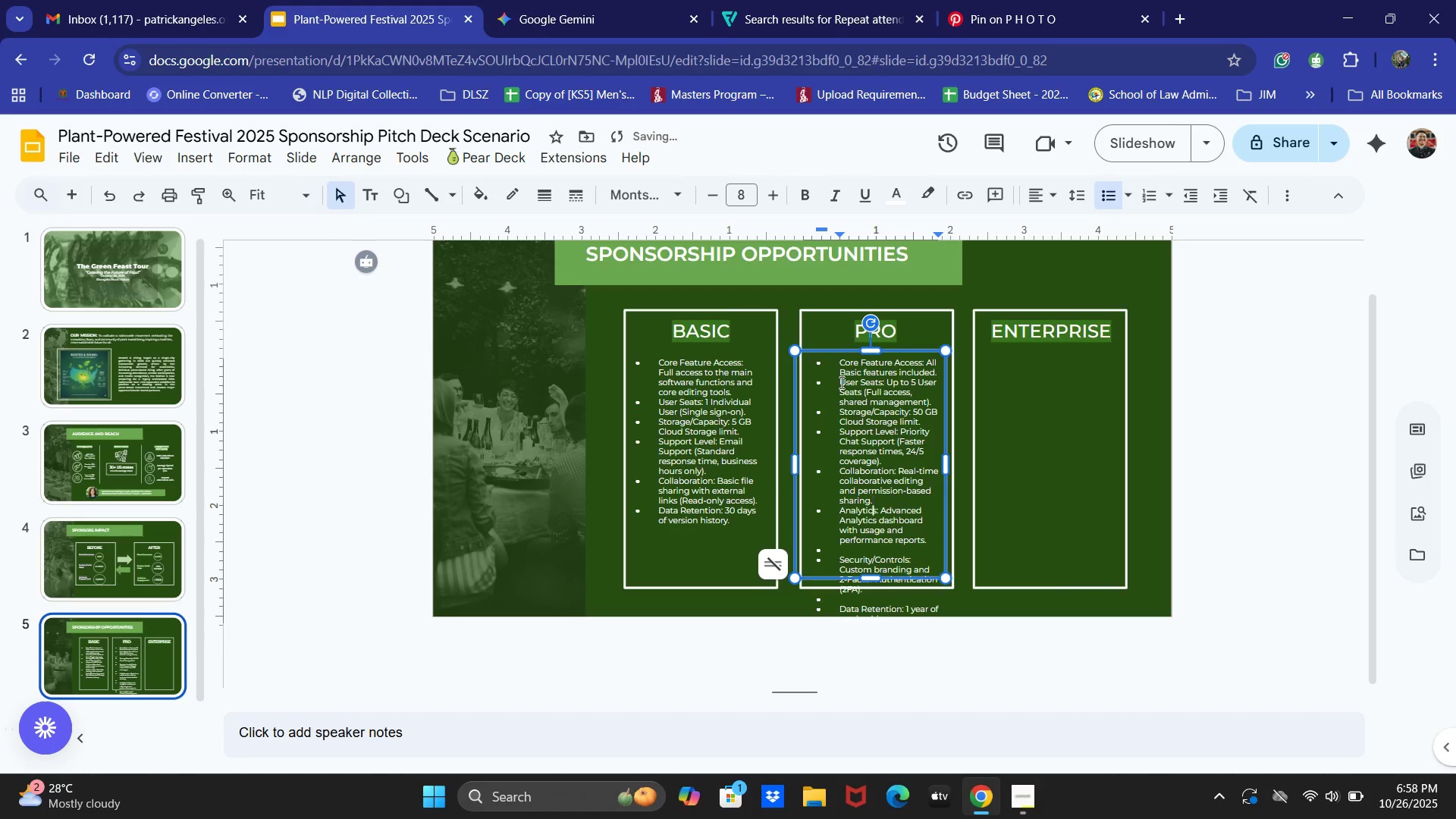 
key(ArrowDown)
 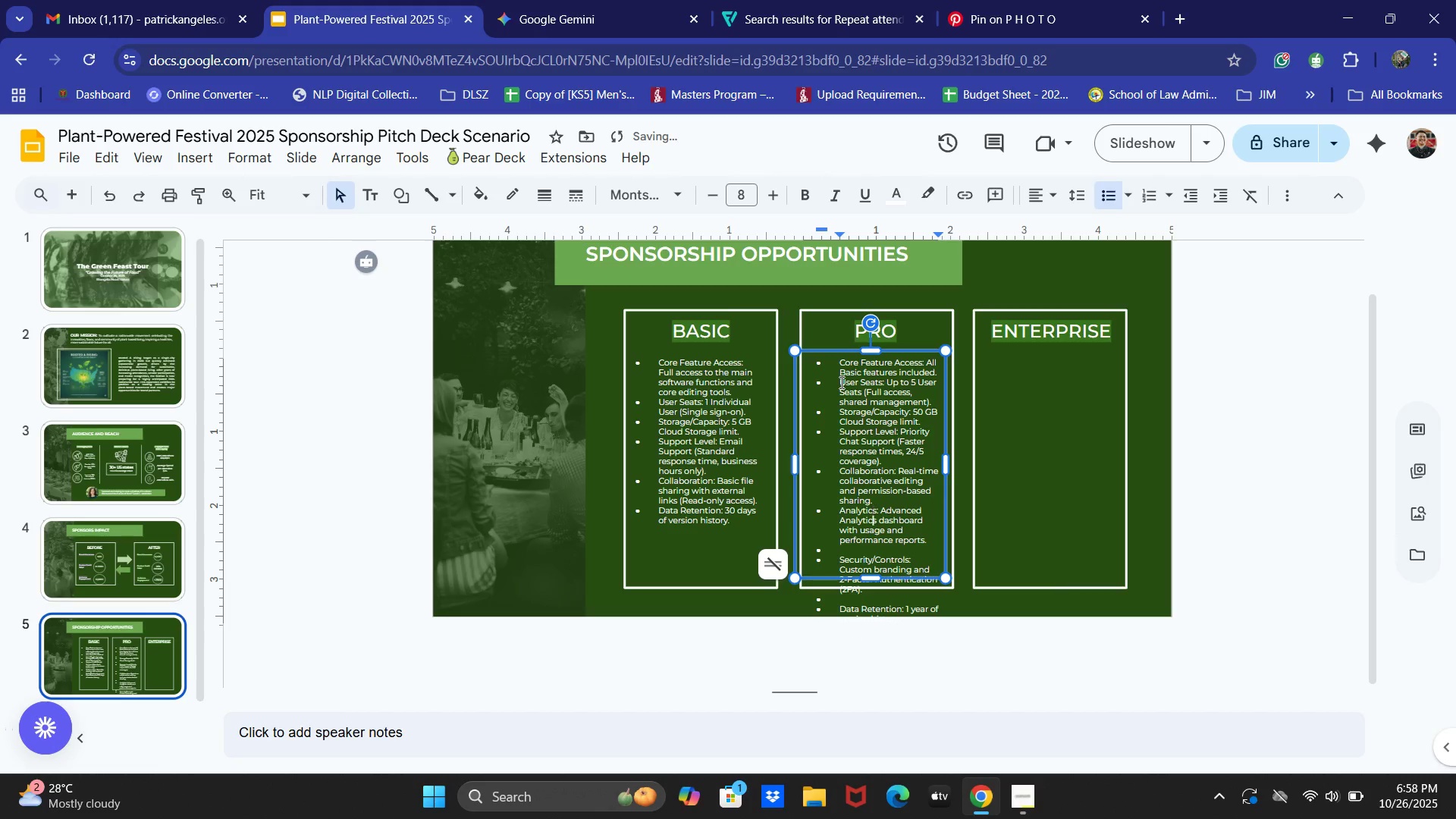 
key(ArrowDown)
 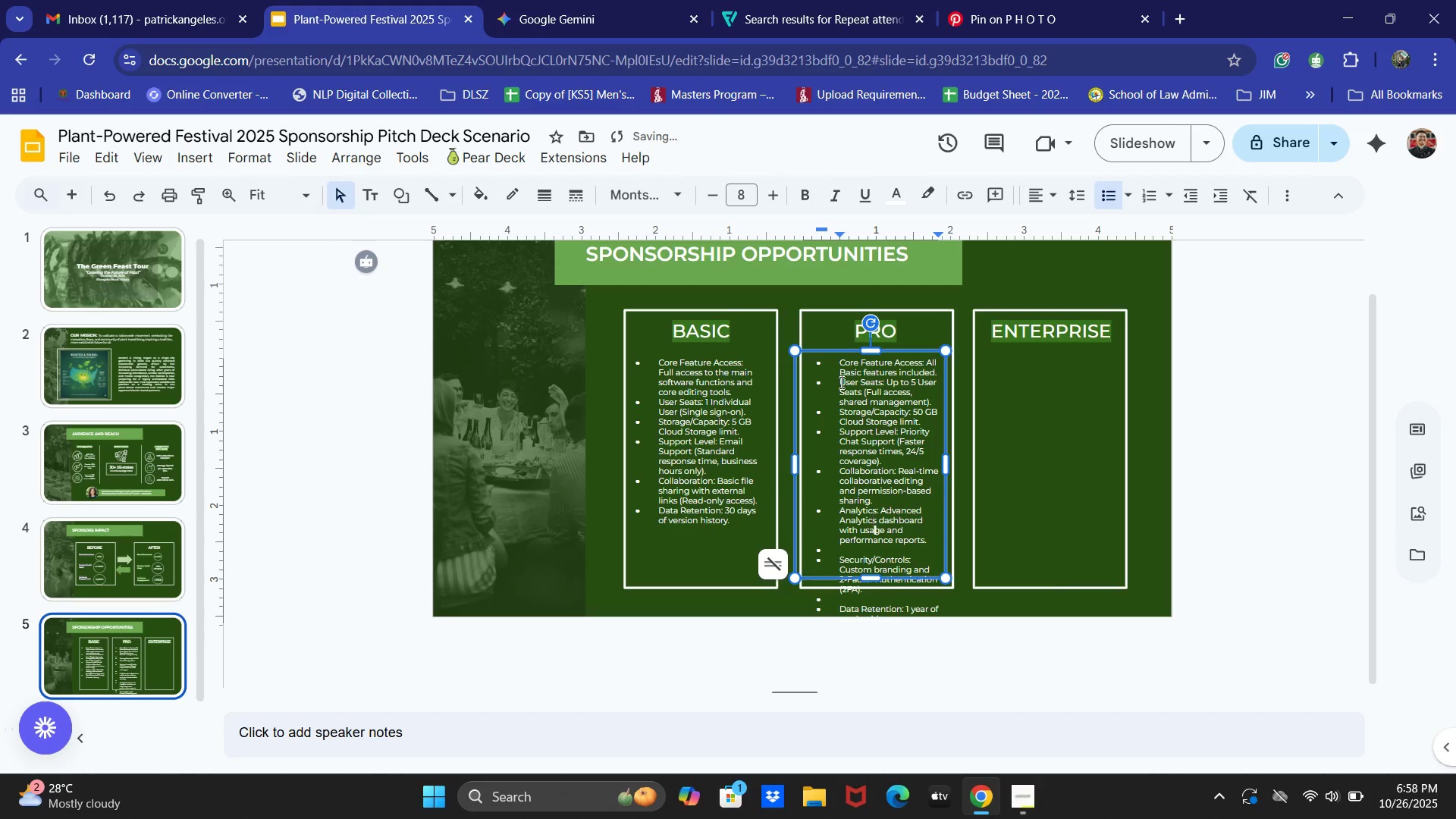 
key(ArrowDown)
 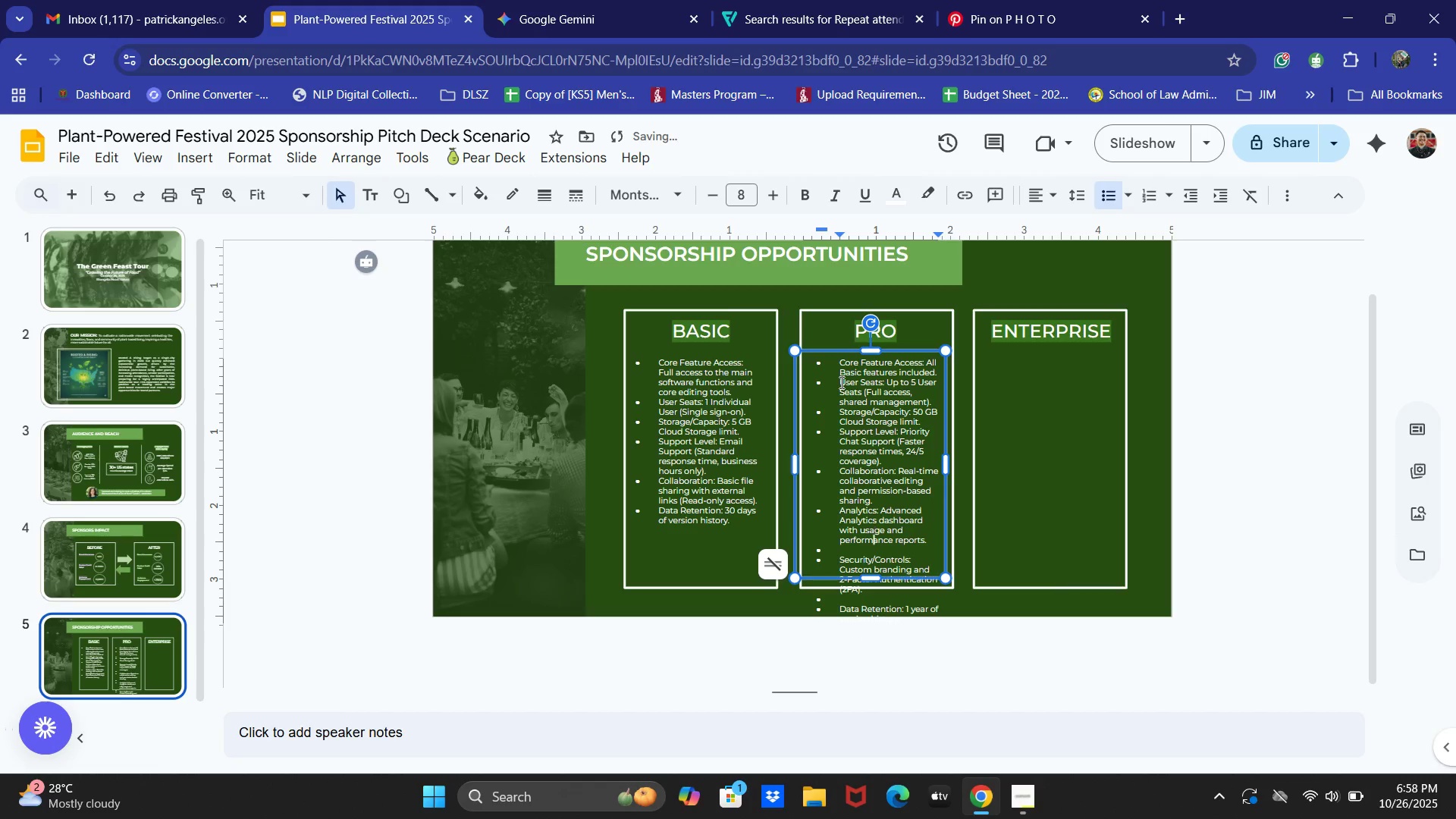 
key(ArrowDown)
 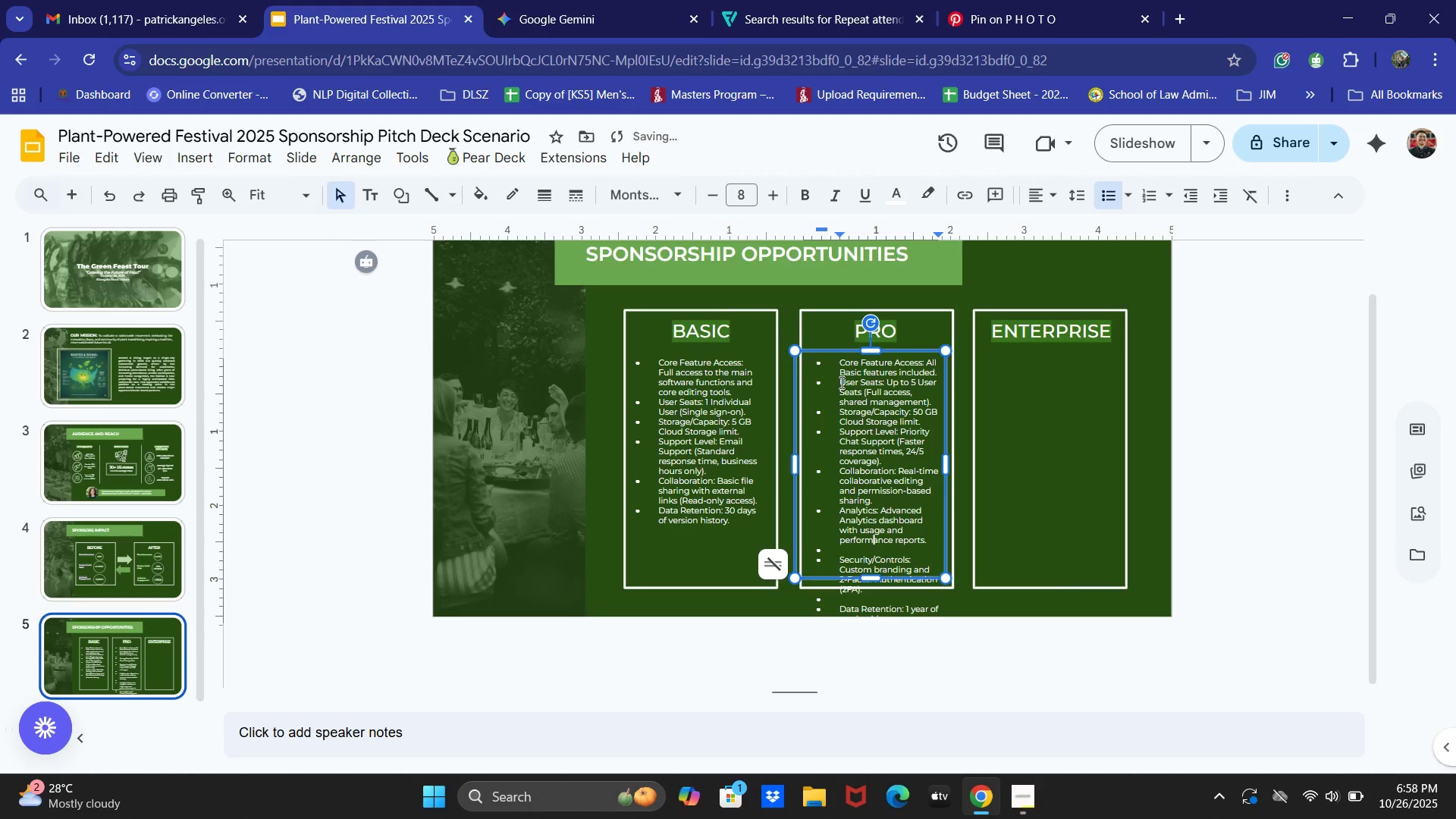 
key(ArrowDown)
 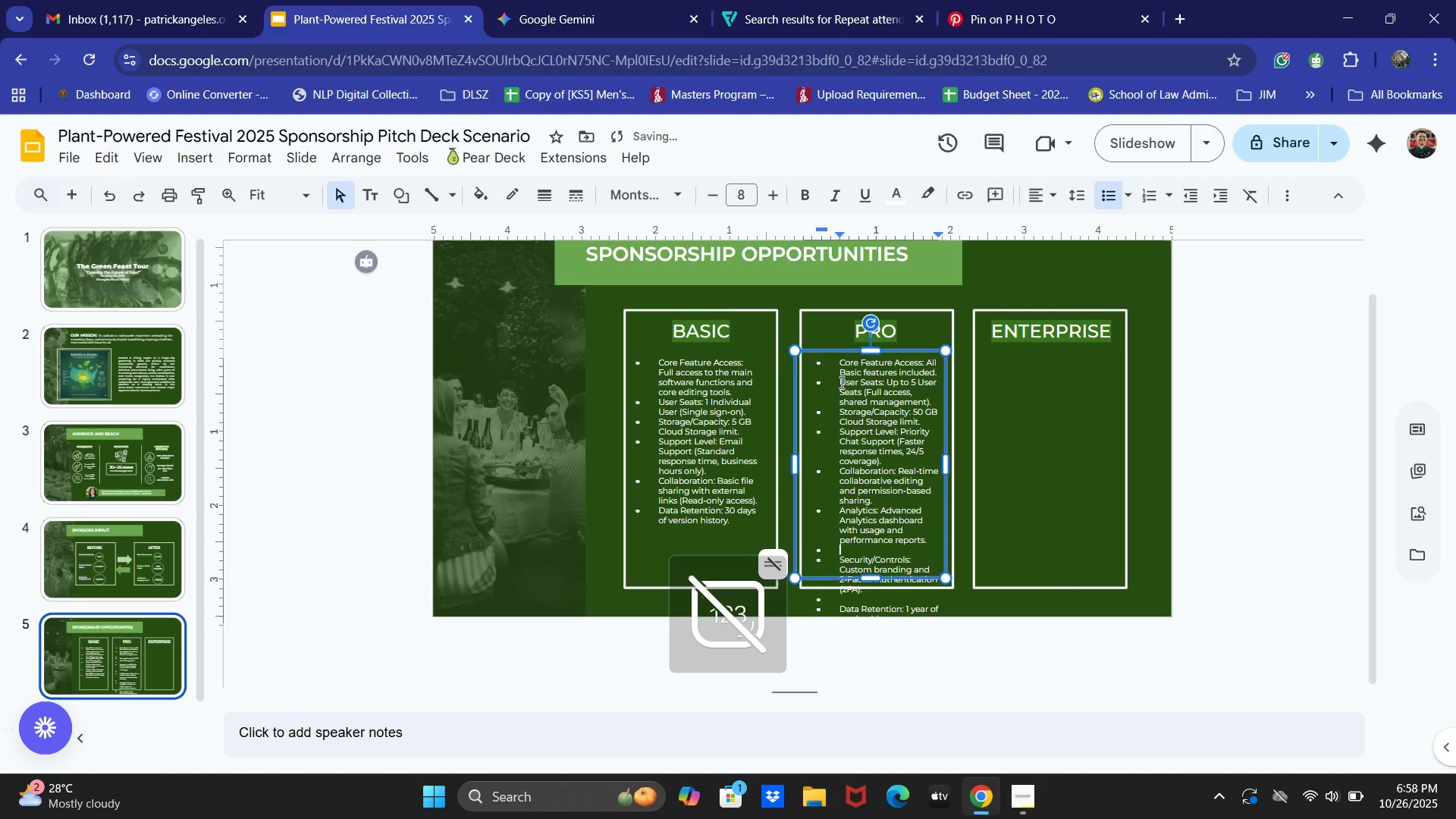 
key(NumLock)
 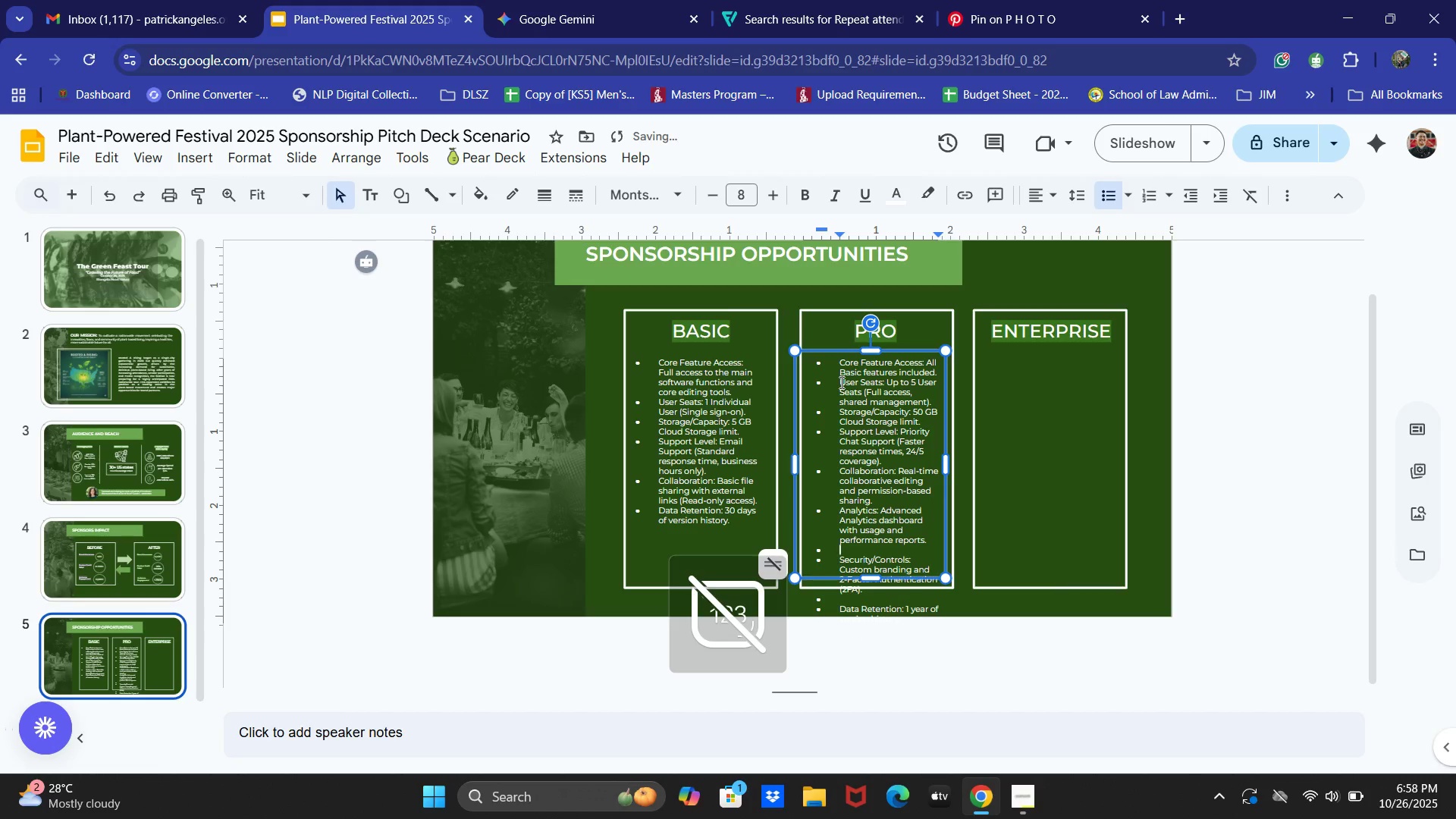 
key(NumLock)
 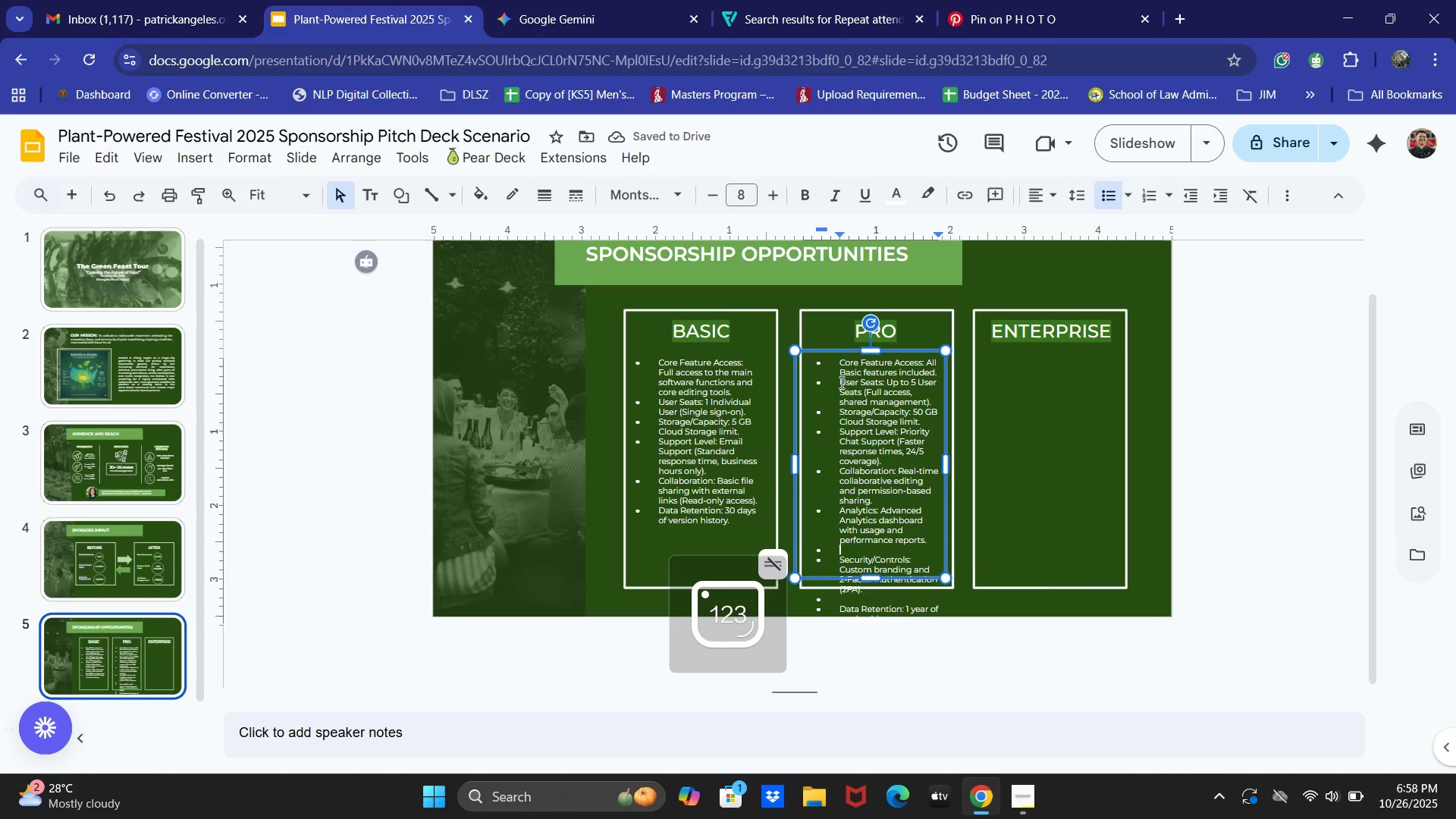 
key(Backspace)
 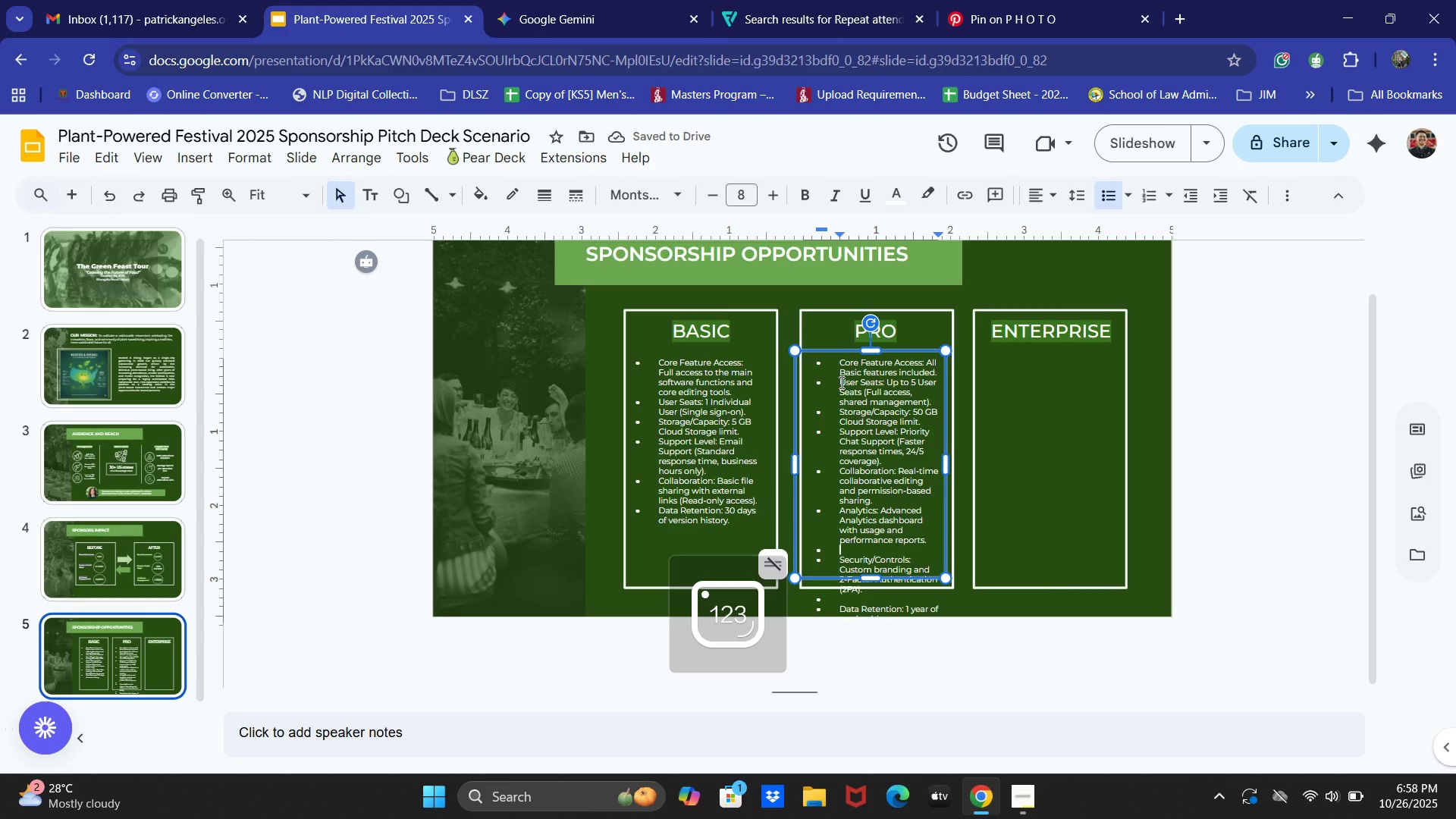 
key(Backspace)
 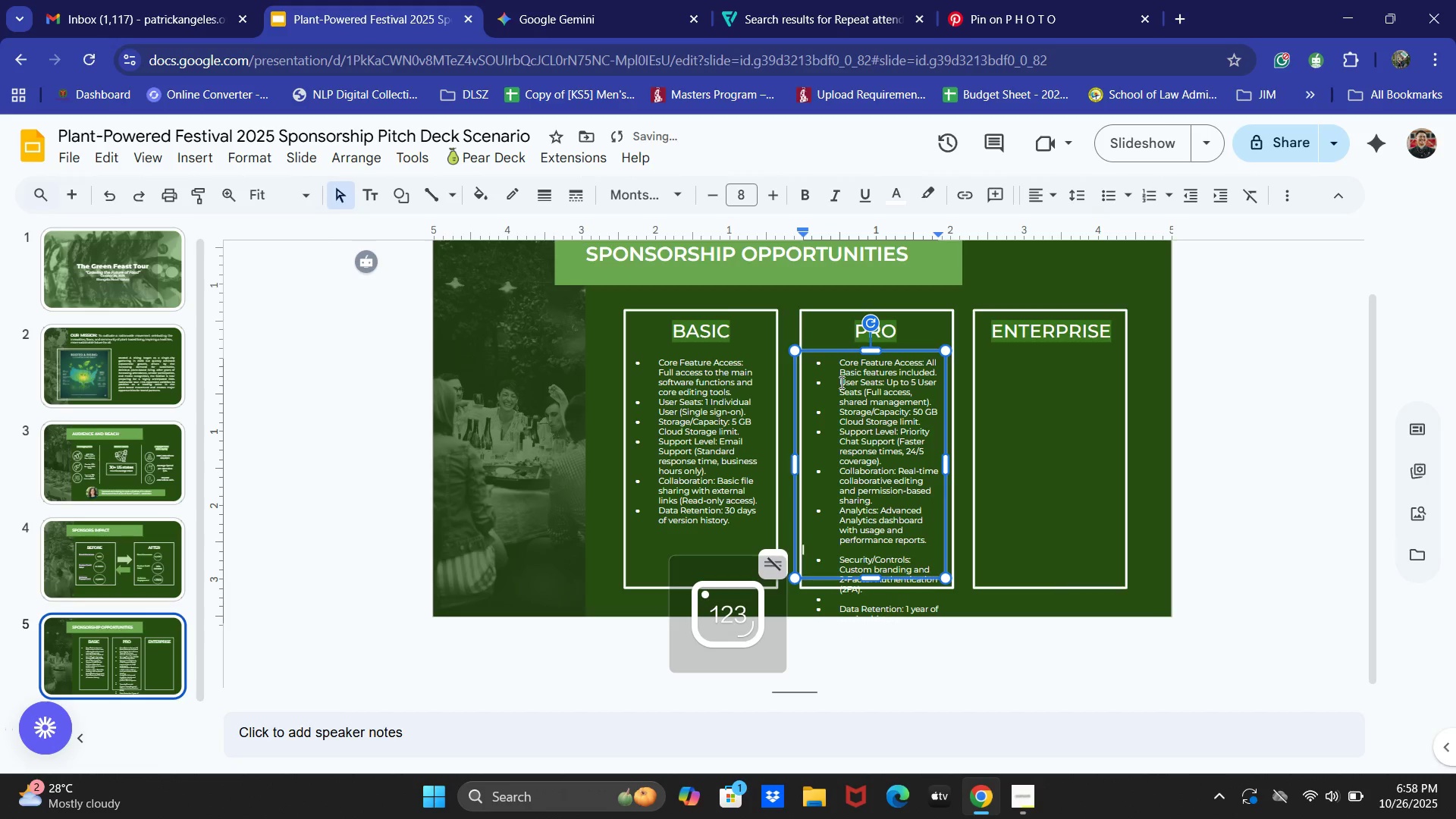 
key(Backspace)
 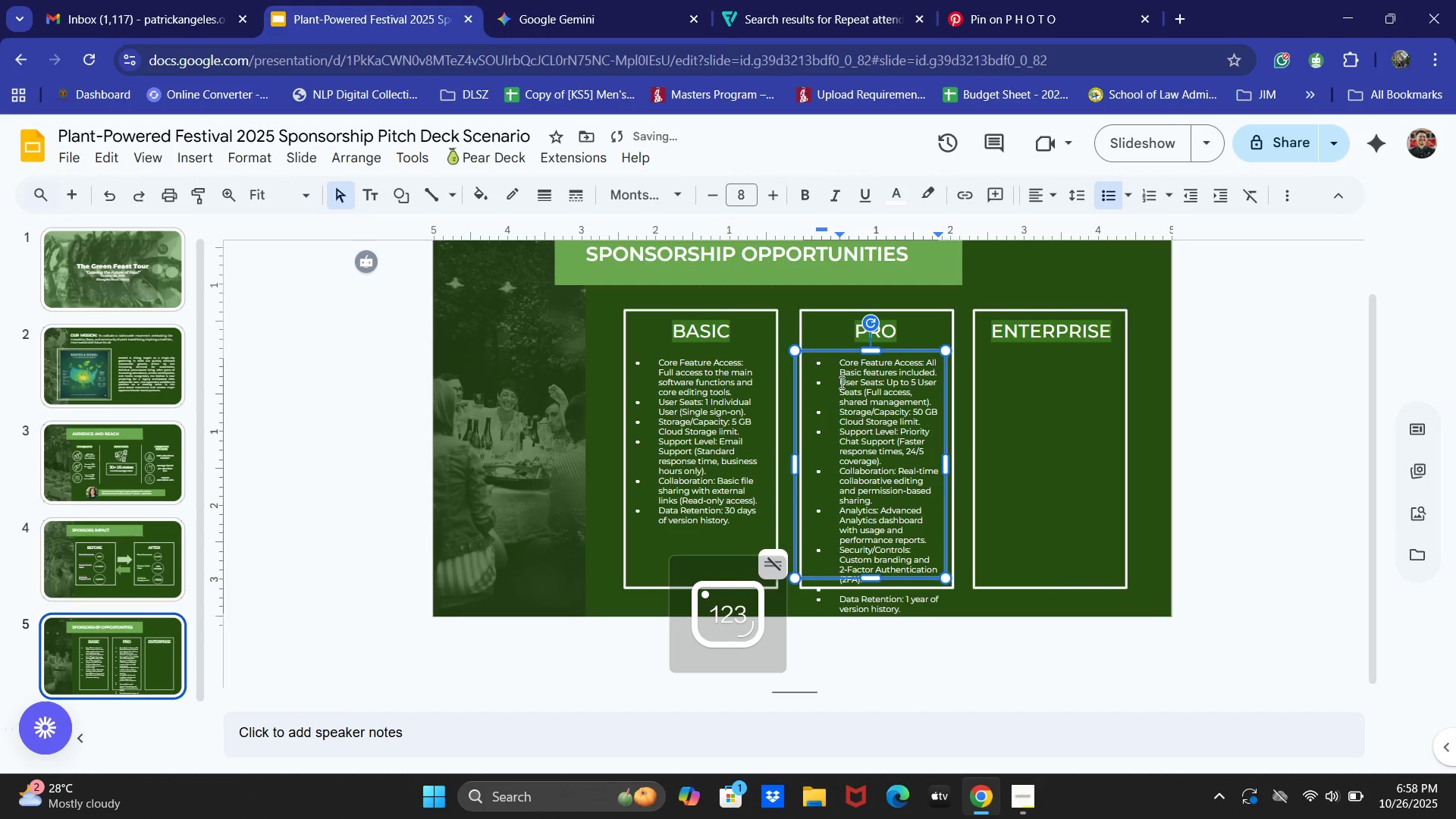 
key(ArrowDown)
 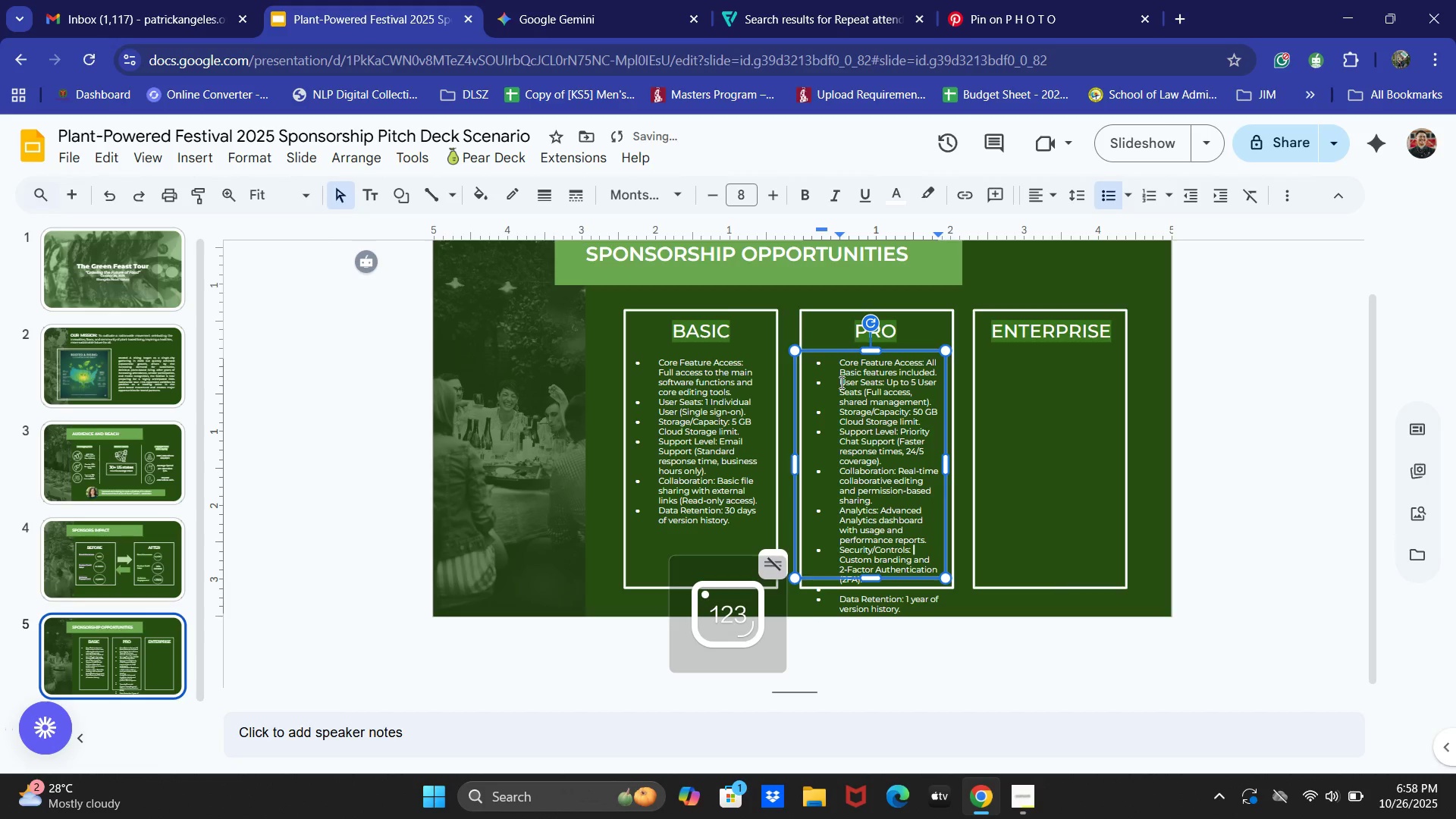 
key(ArrowDown)
 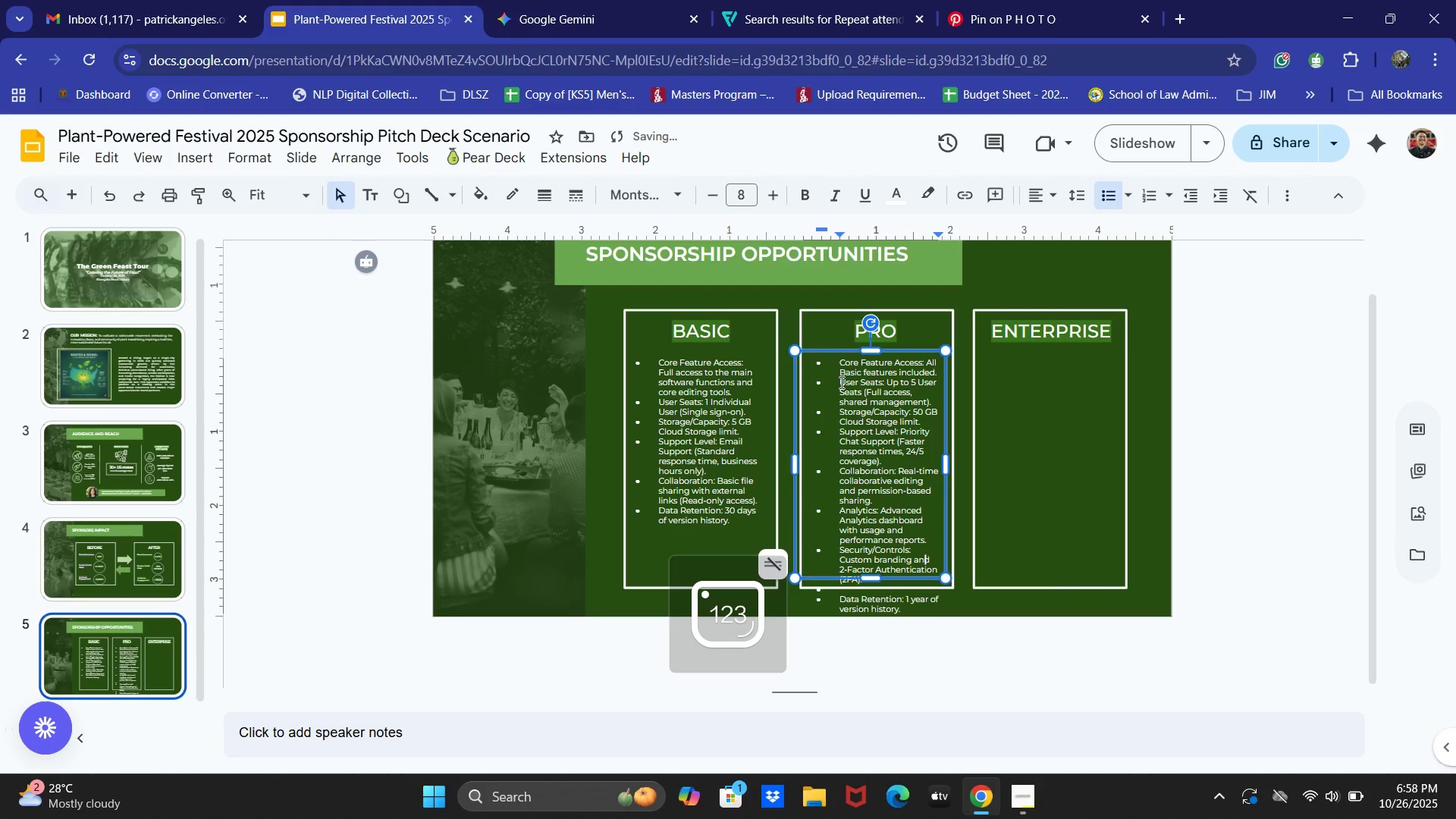 
key(ArrowDown)
 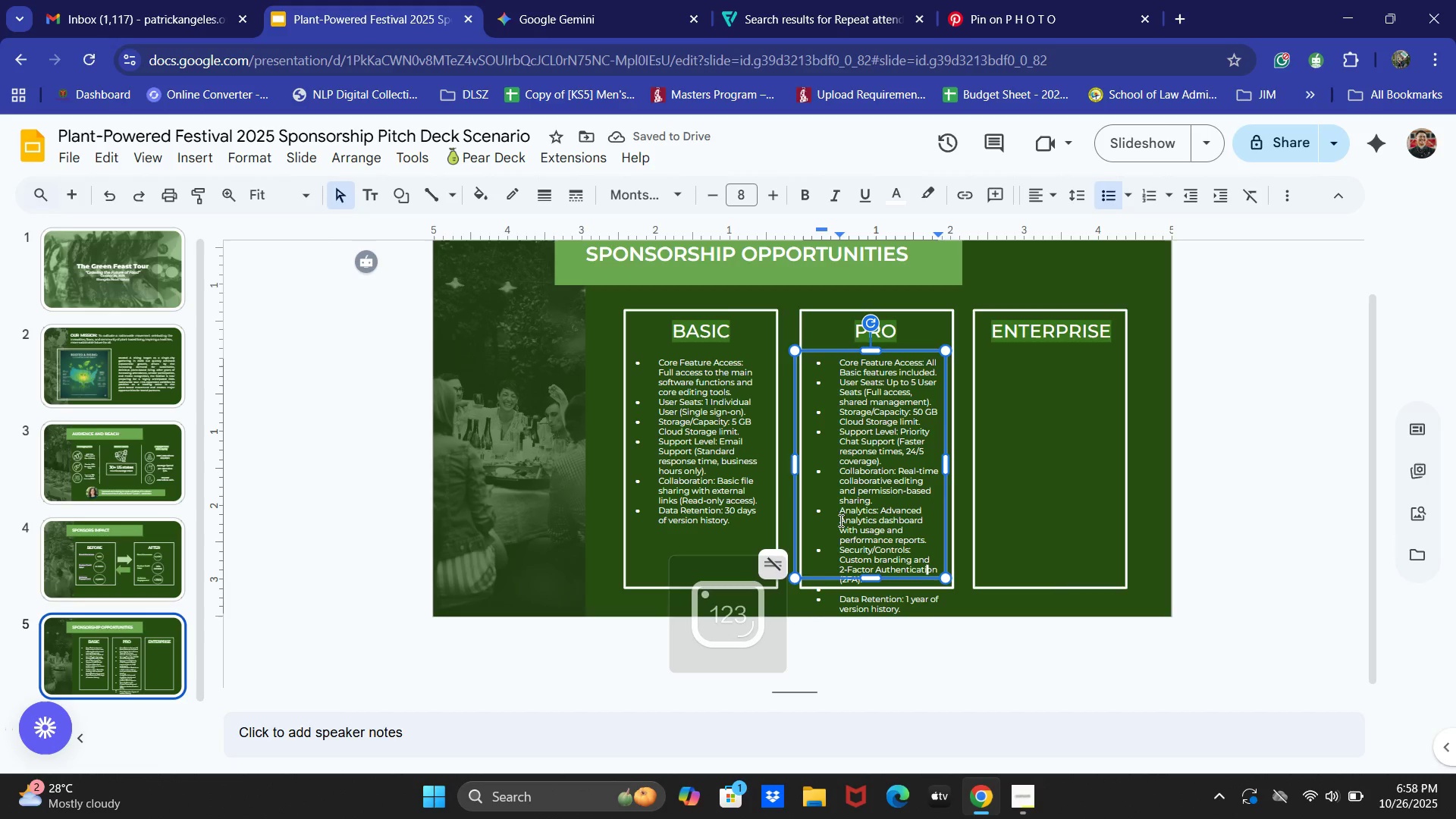 
left_click_drag(start_coordinate=[837, 513], to_coordinate=[927, 667])
 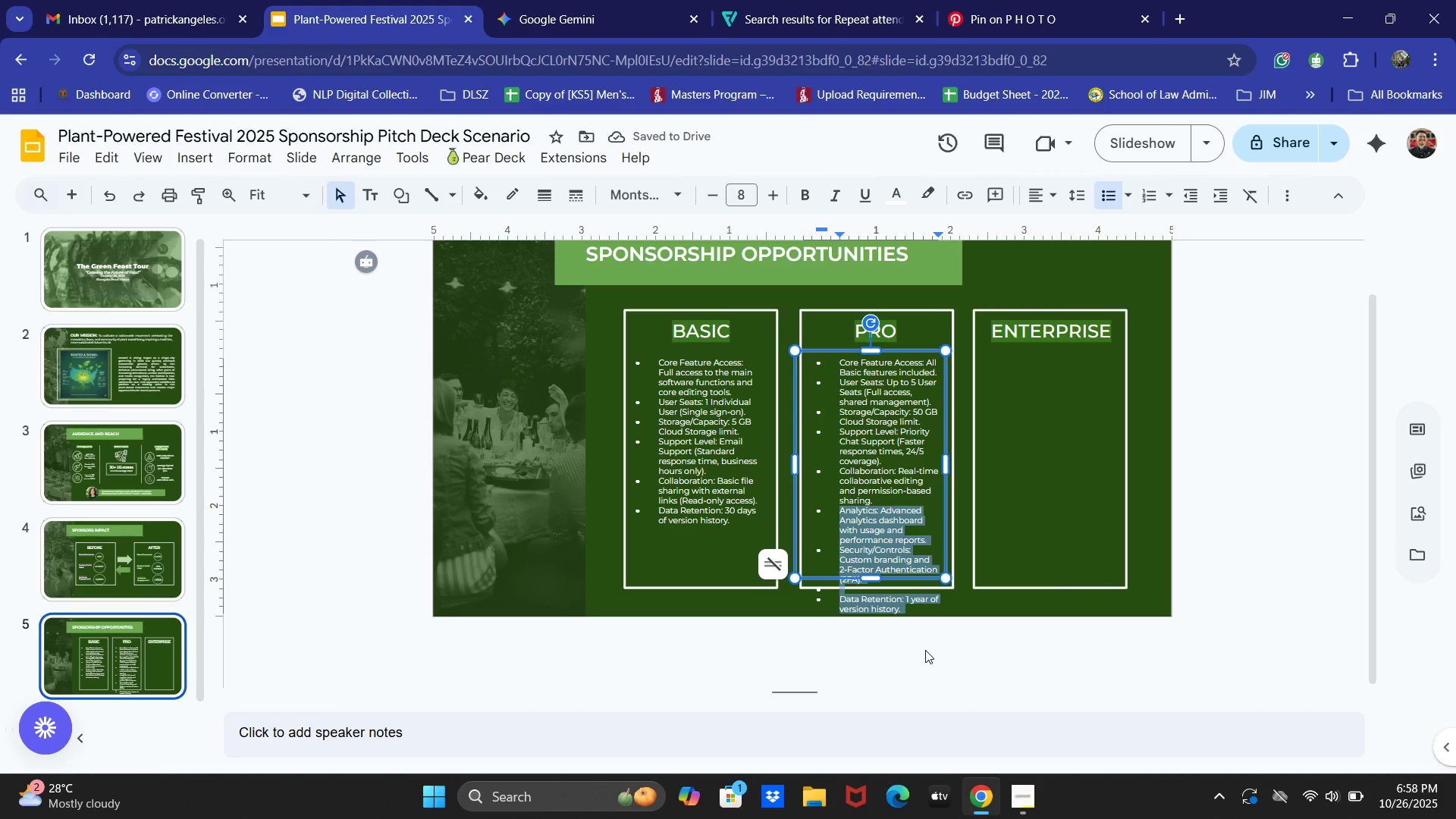 
key(Backspace)
 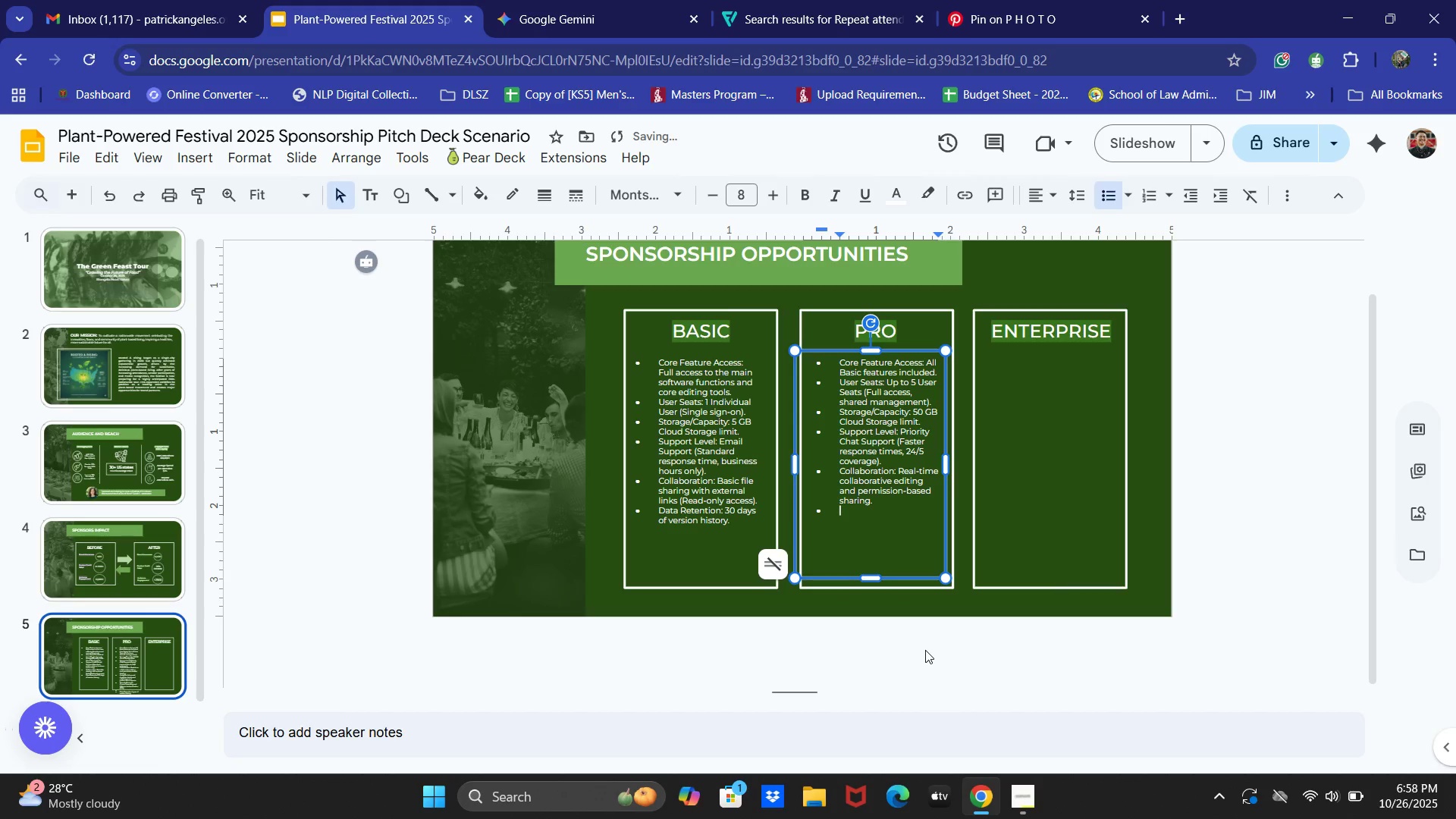 
key(Backspace)
 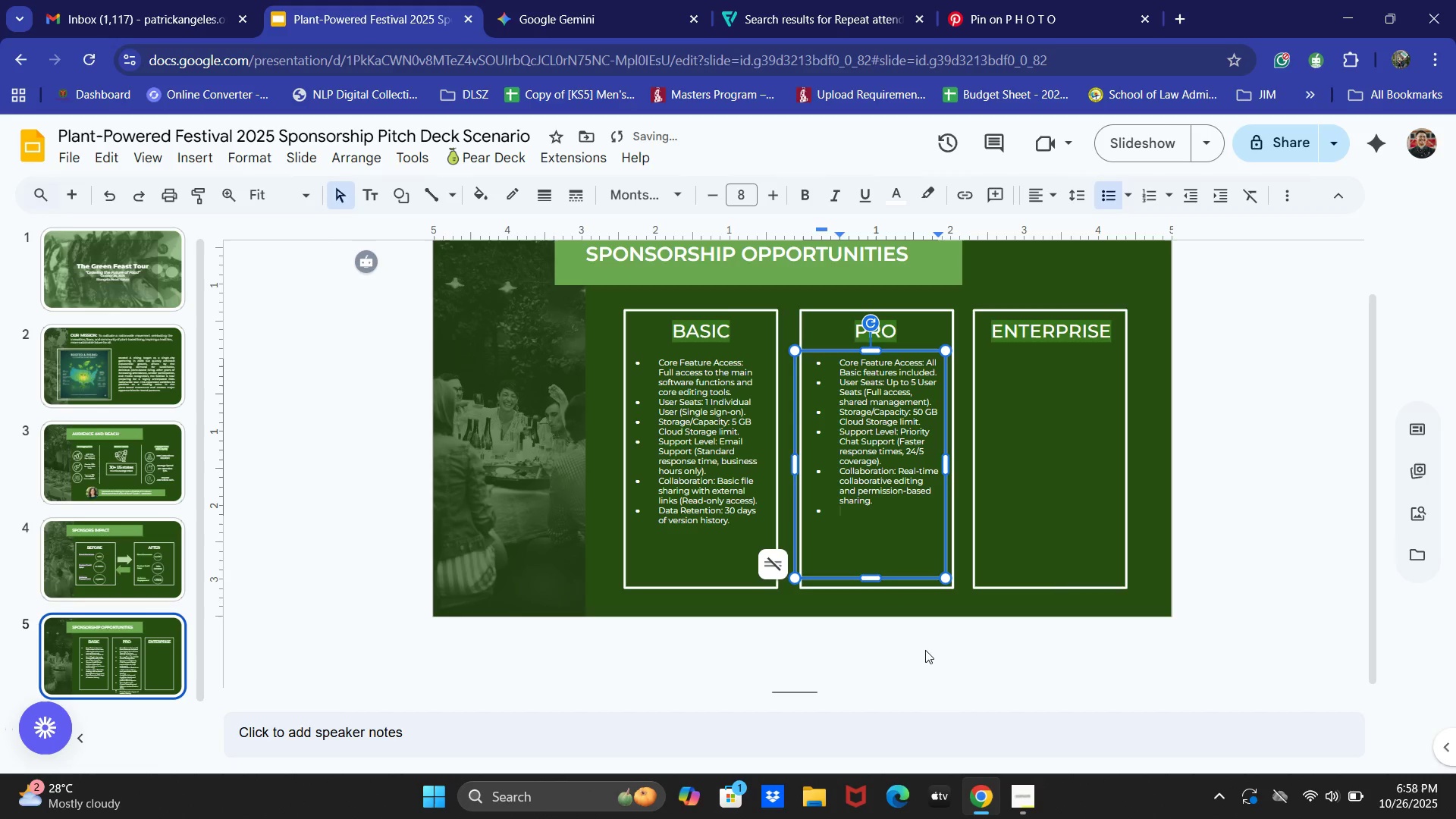 
key(Backspace)
 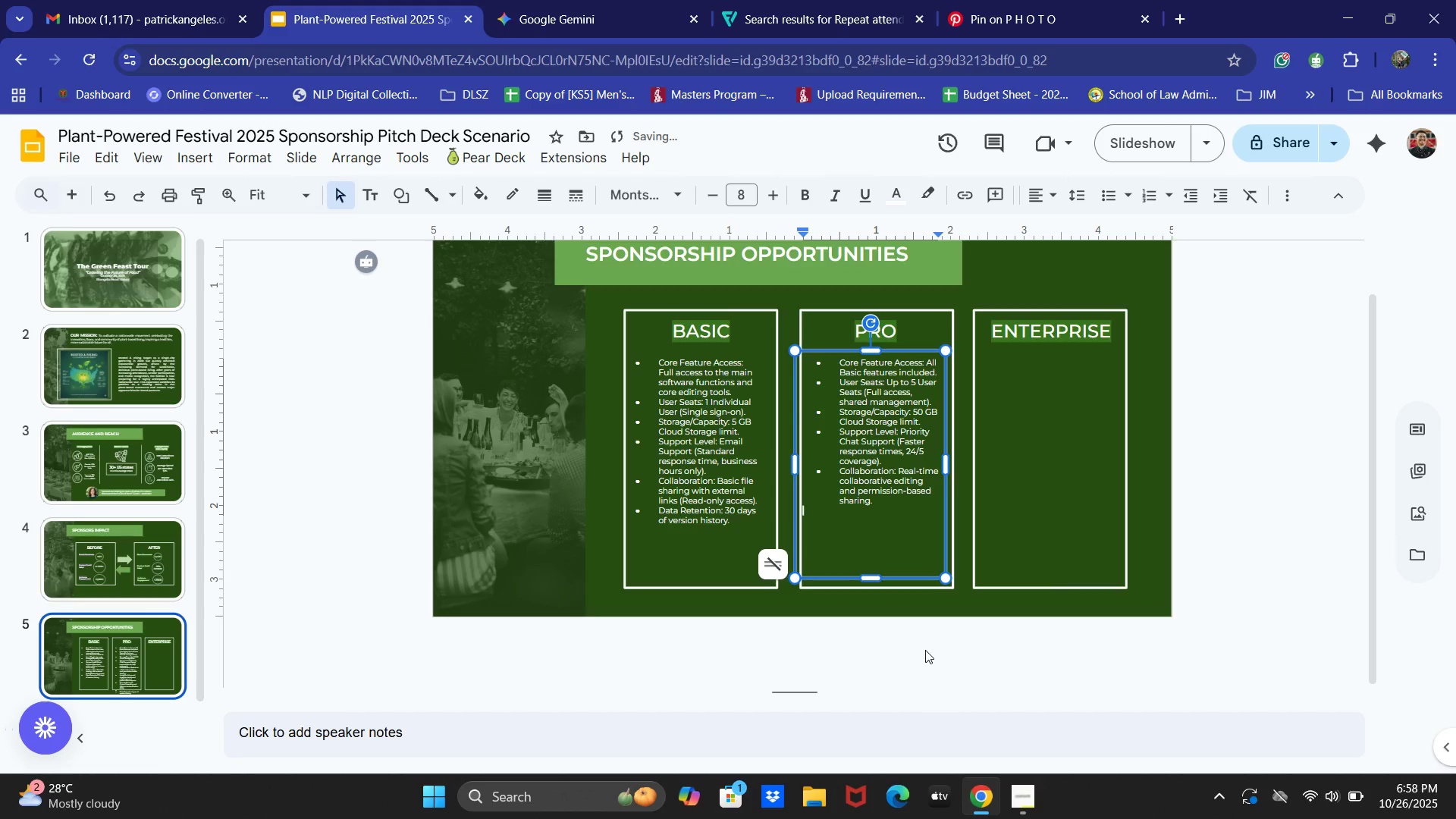 
key(Backspace)
 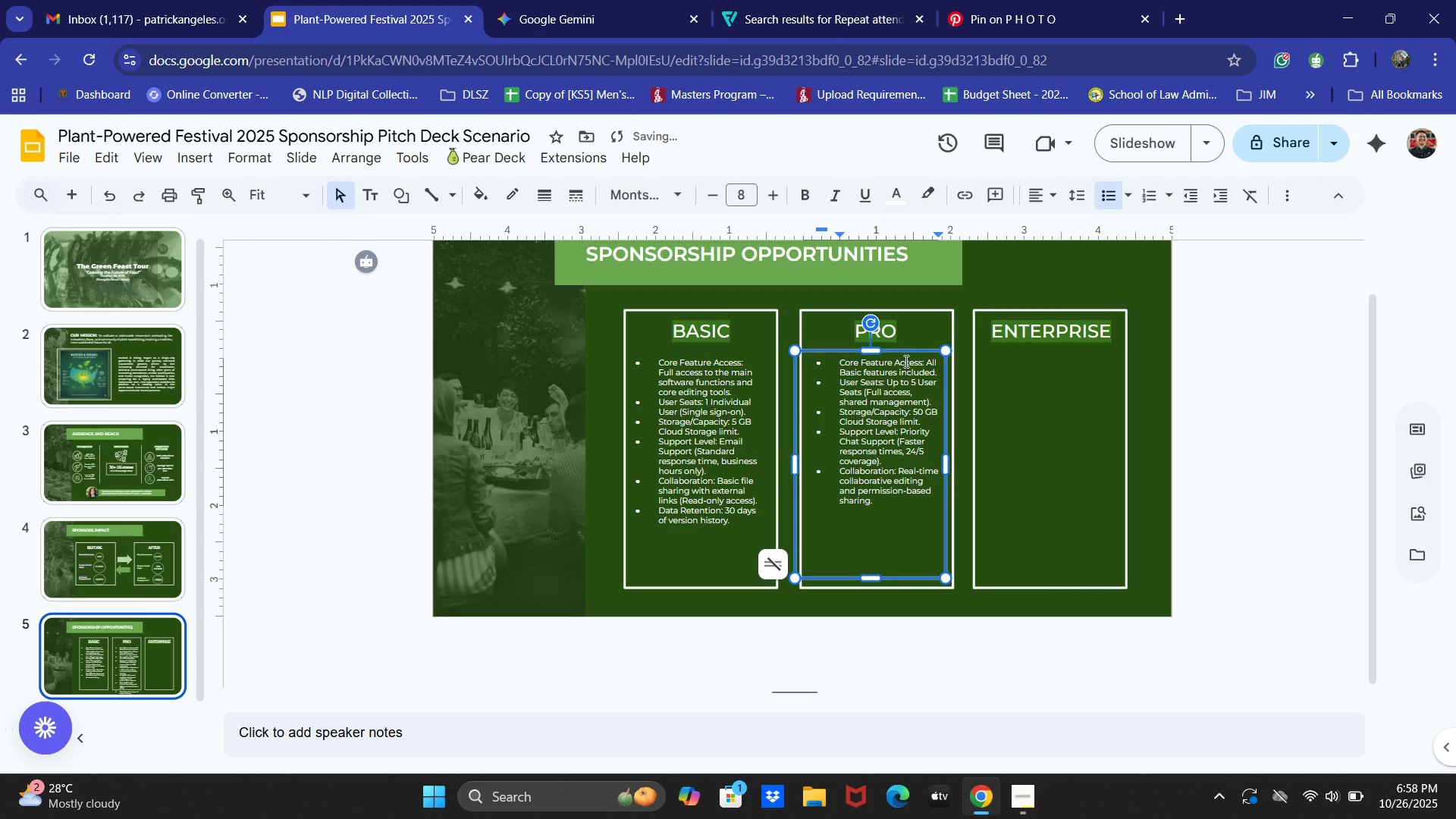 
left_click_drag(start_coordinate=[908, 351], to_coordinate=[905, 357])
 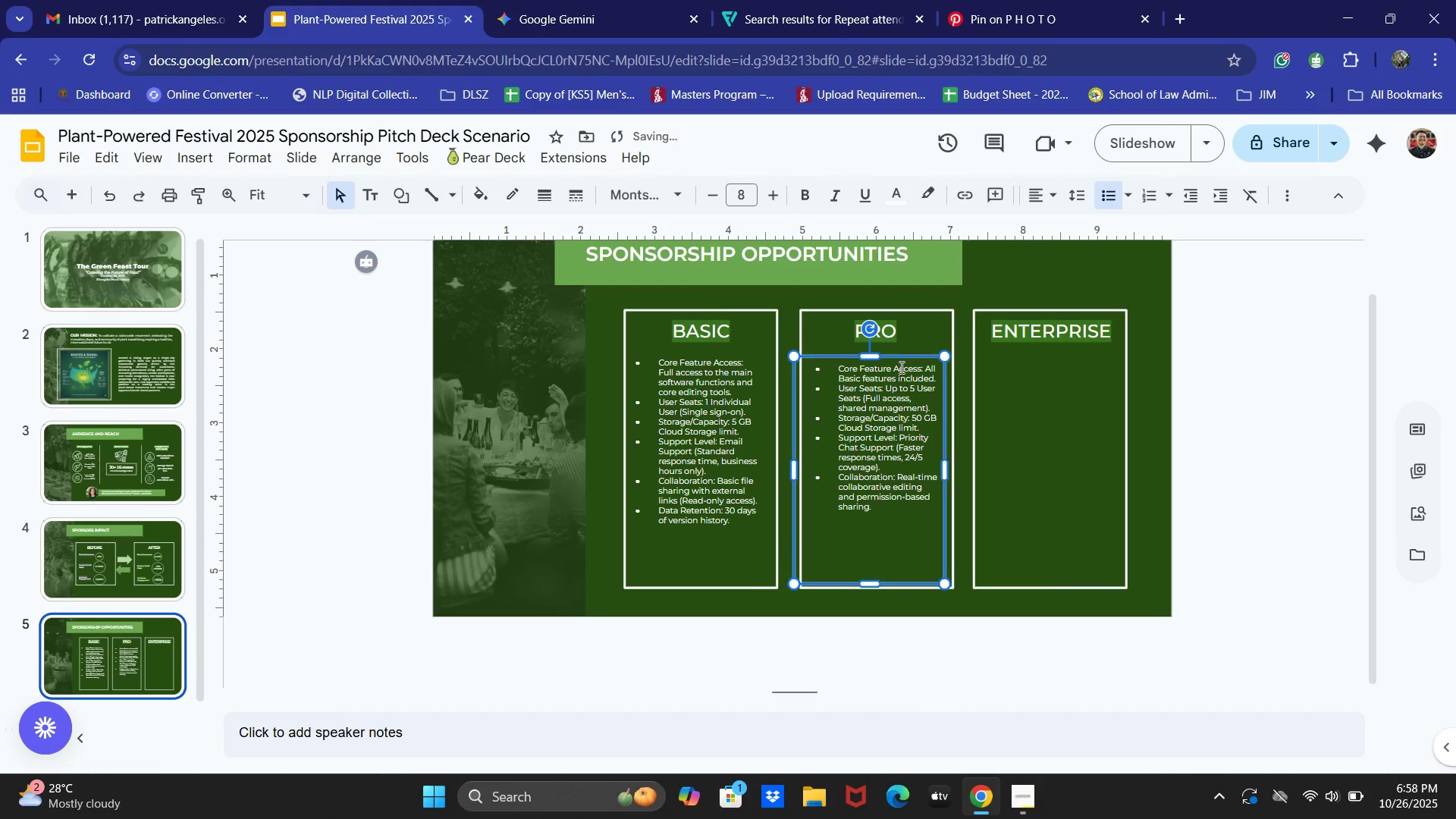 
key(ArrowUp)
 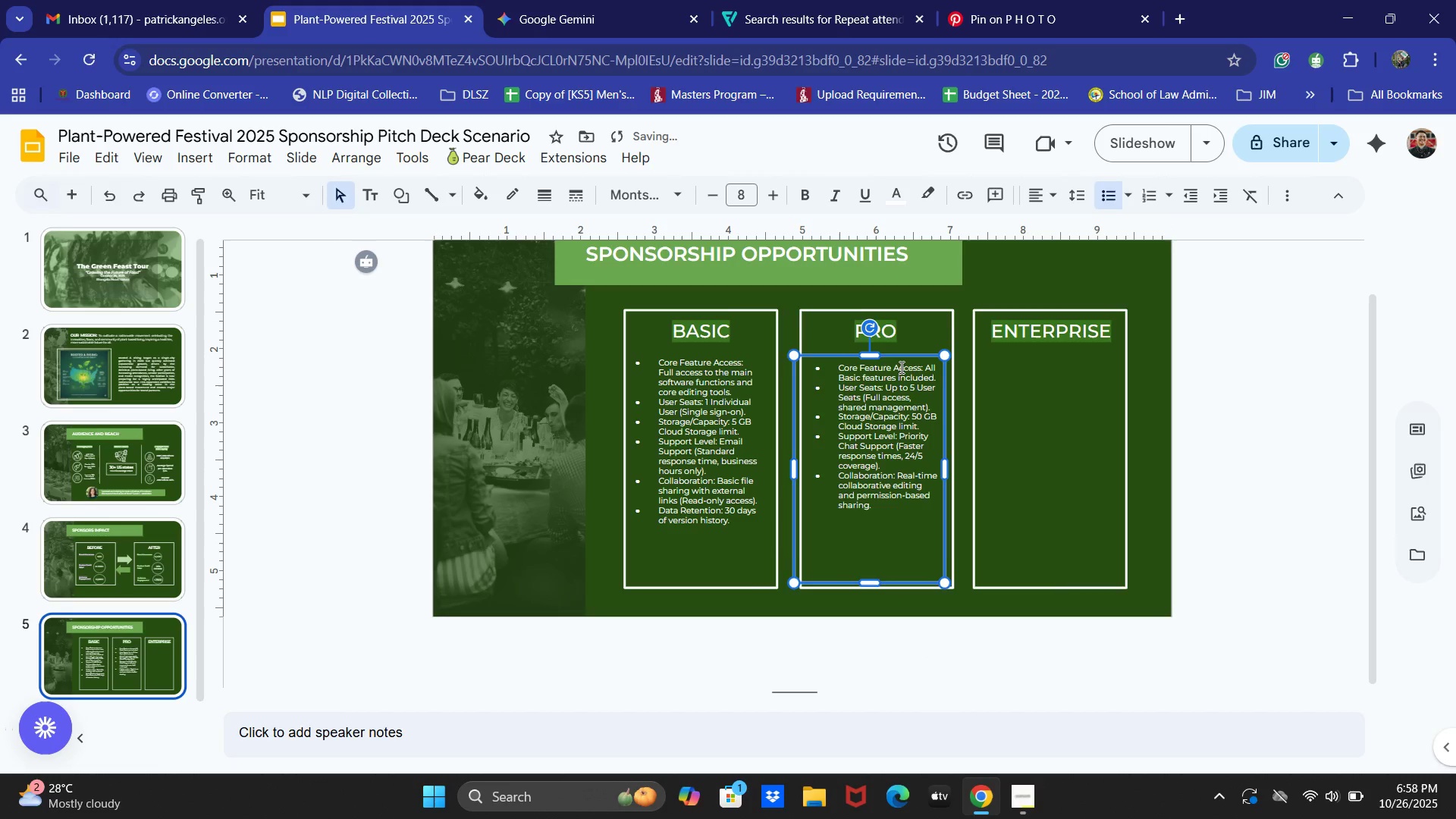 
key(ArrowDown)
 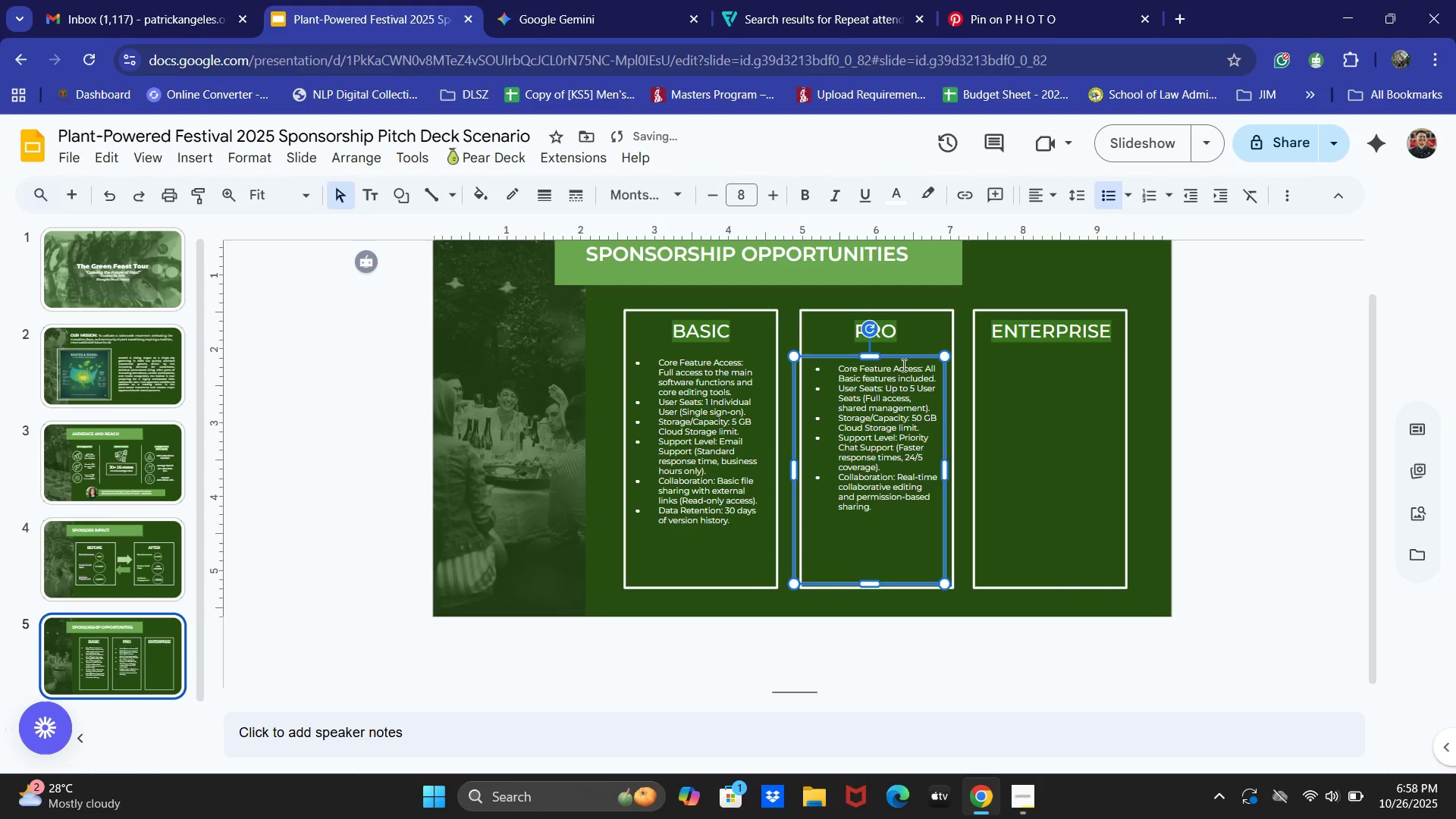 
left_click([904, 361])
 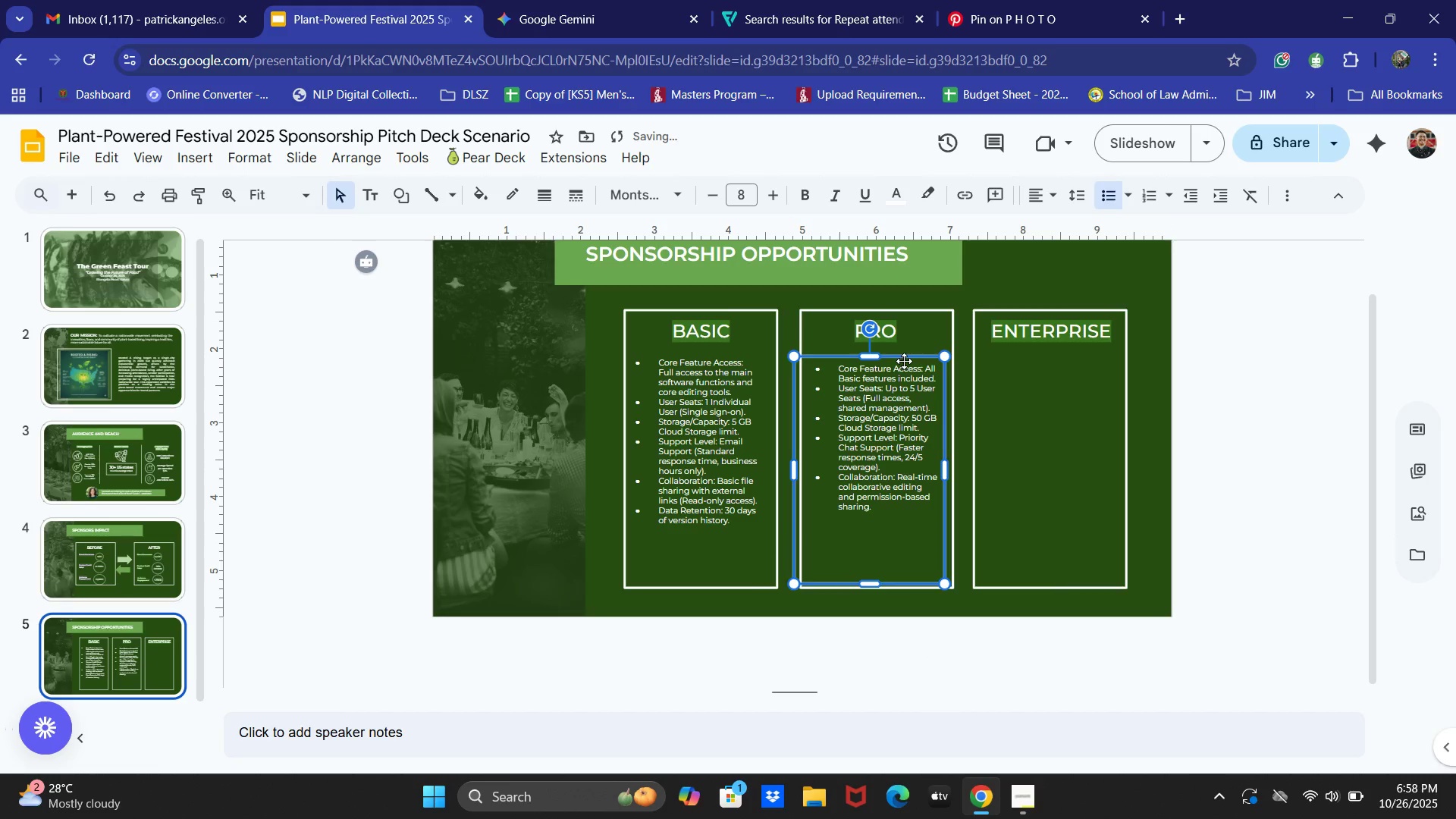 
key(Control+C)
 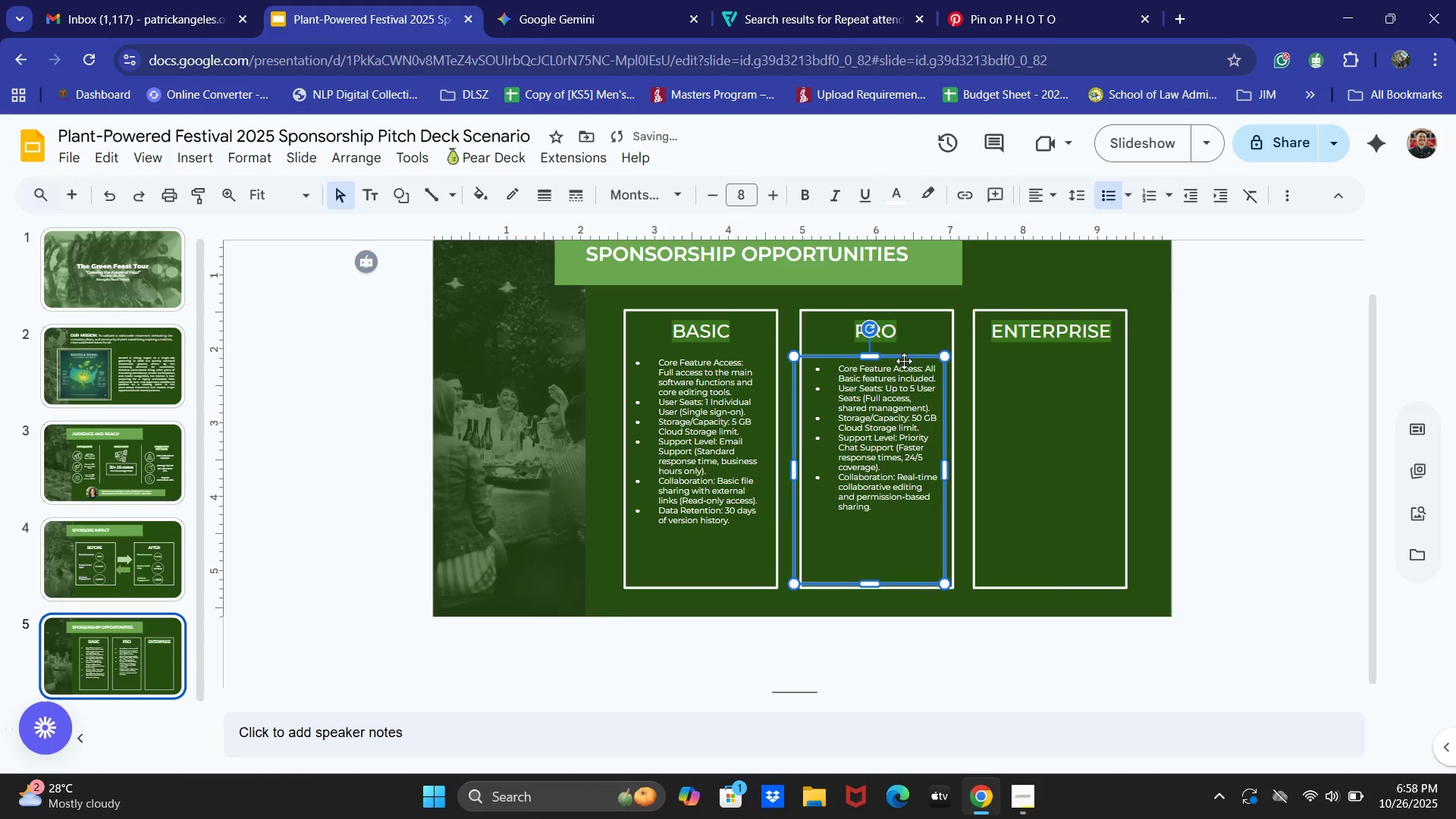 
key(Control+V)
 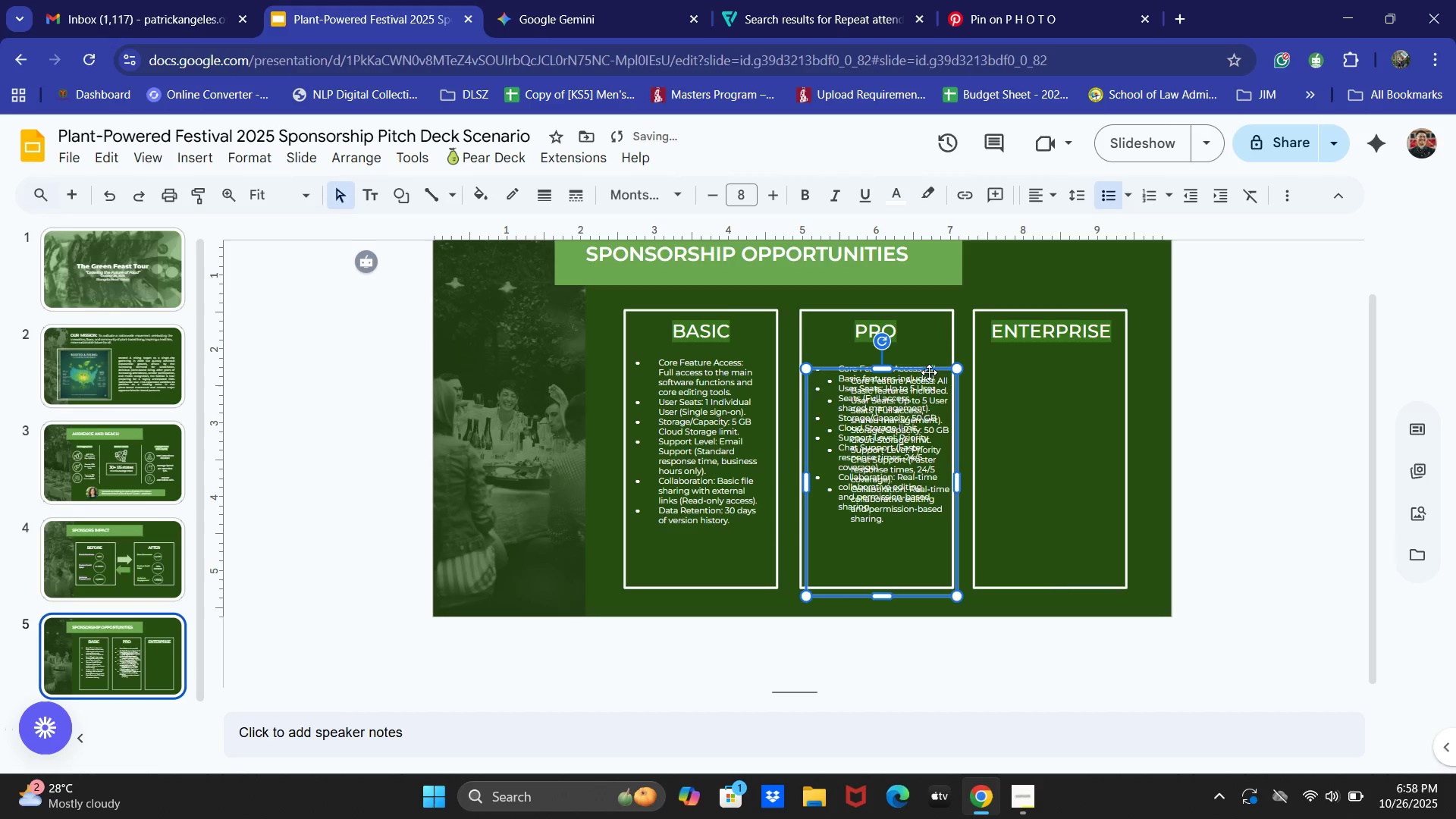 
left_click_drag(start_coordinate=[929, 372], to_coordinate=[1099, 358])
 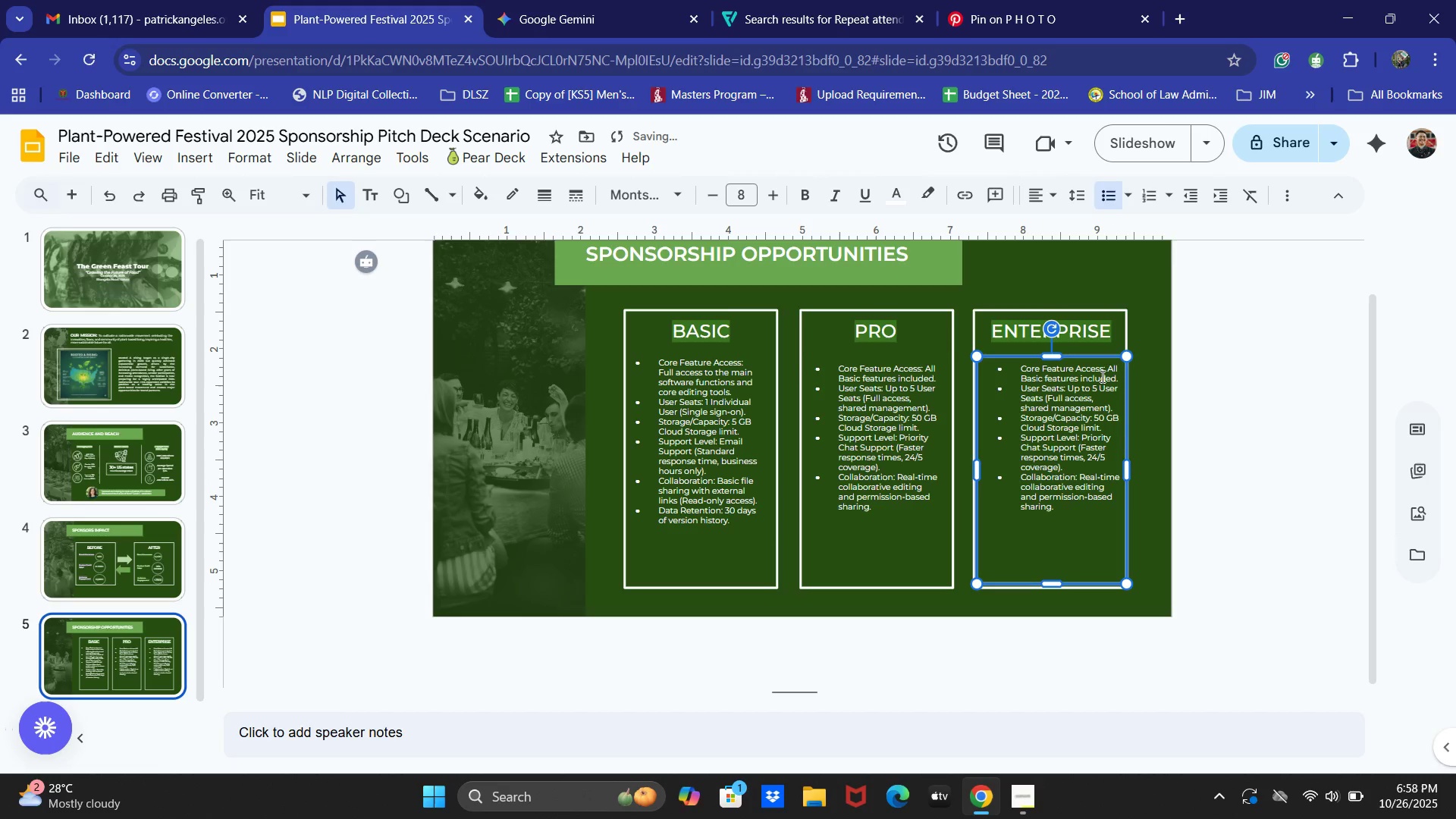 
key(ArrowLeft)
 